 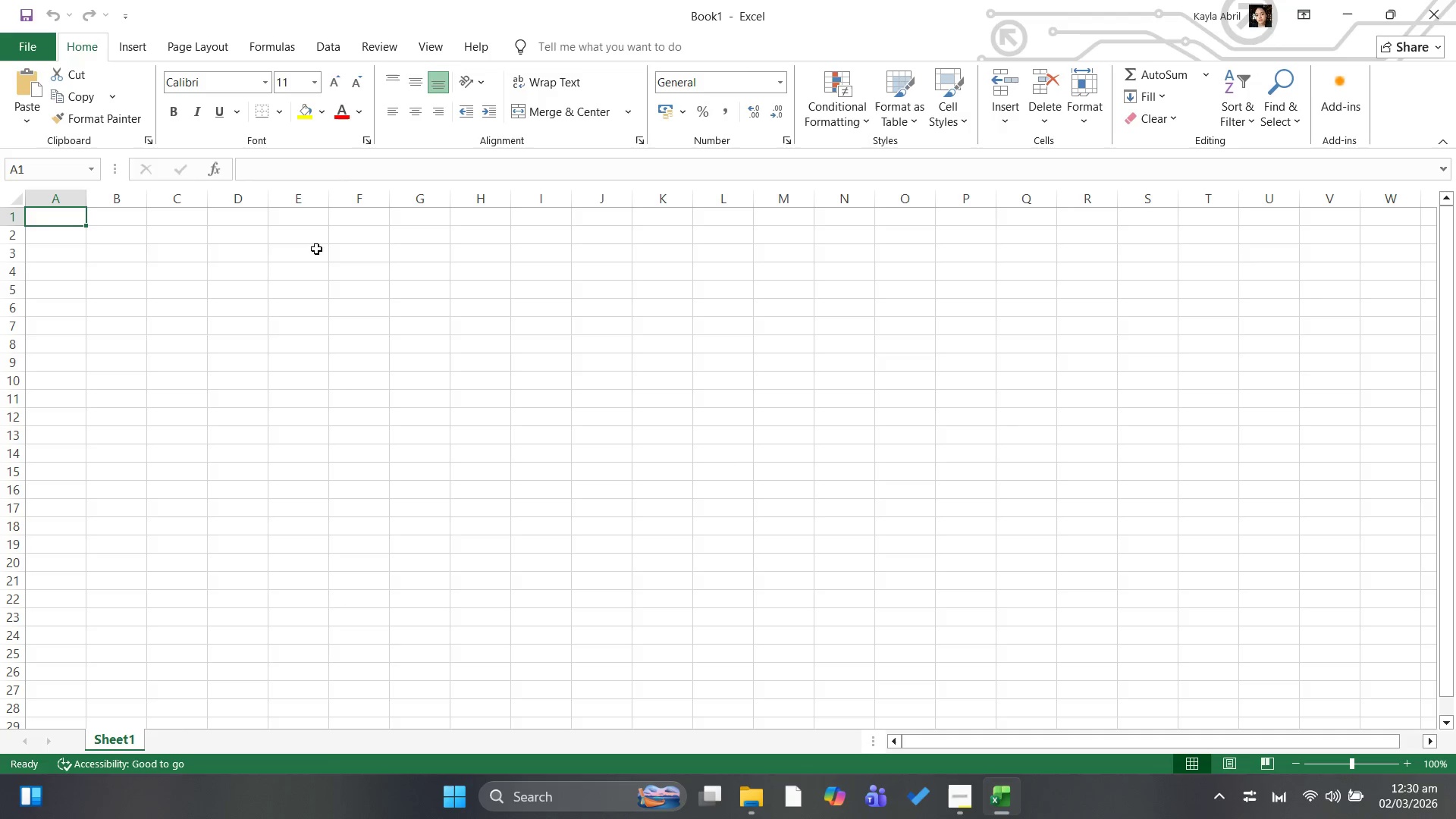 
left_click_drag(start_coordinate=[1112, 137], to_coordinate=[1436, 167])
 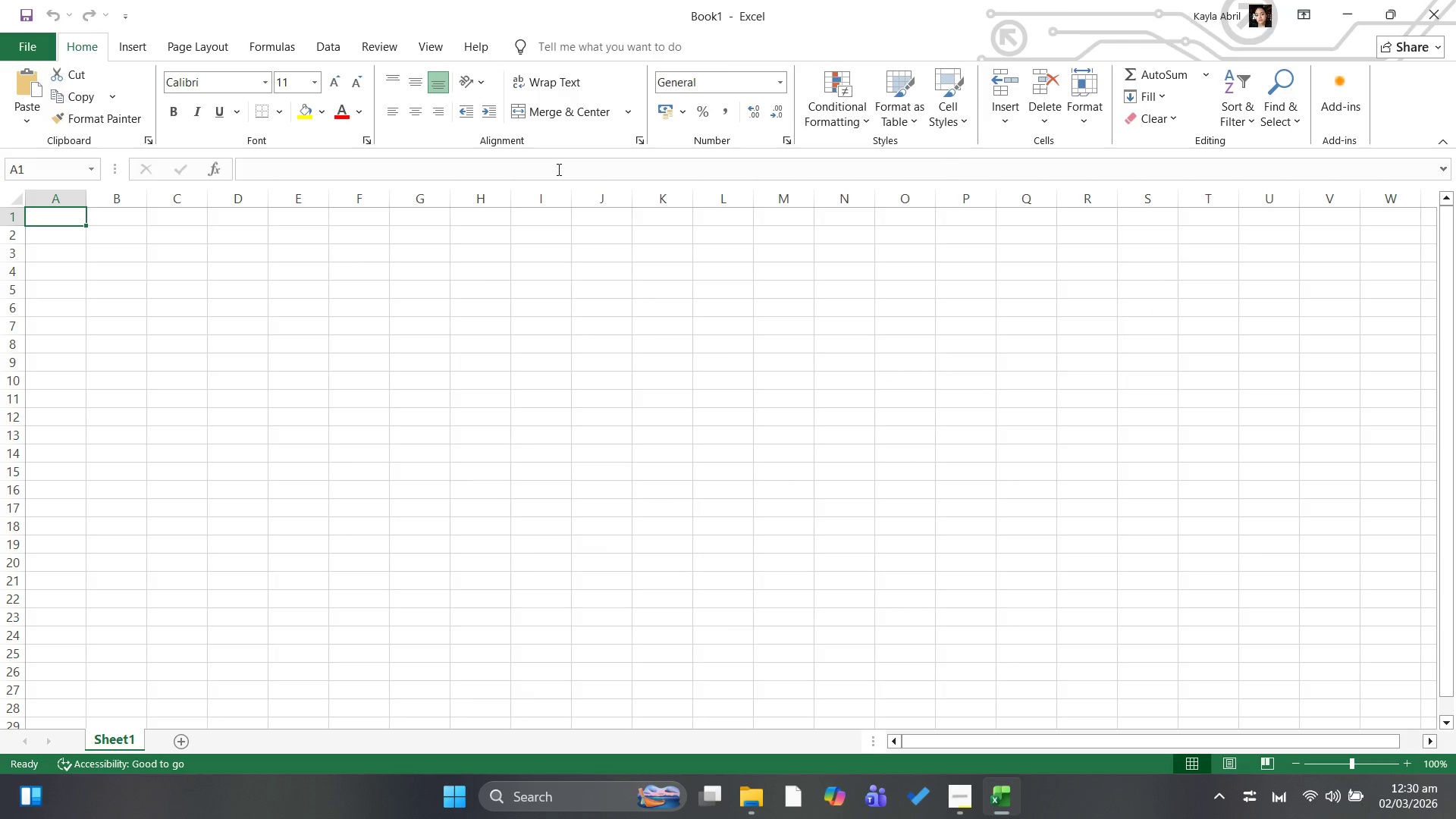 
left_click([1436, 167])
 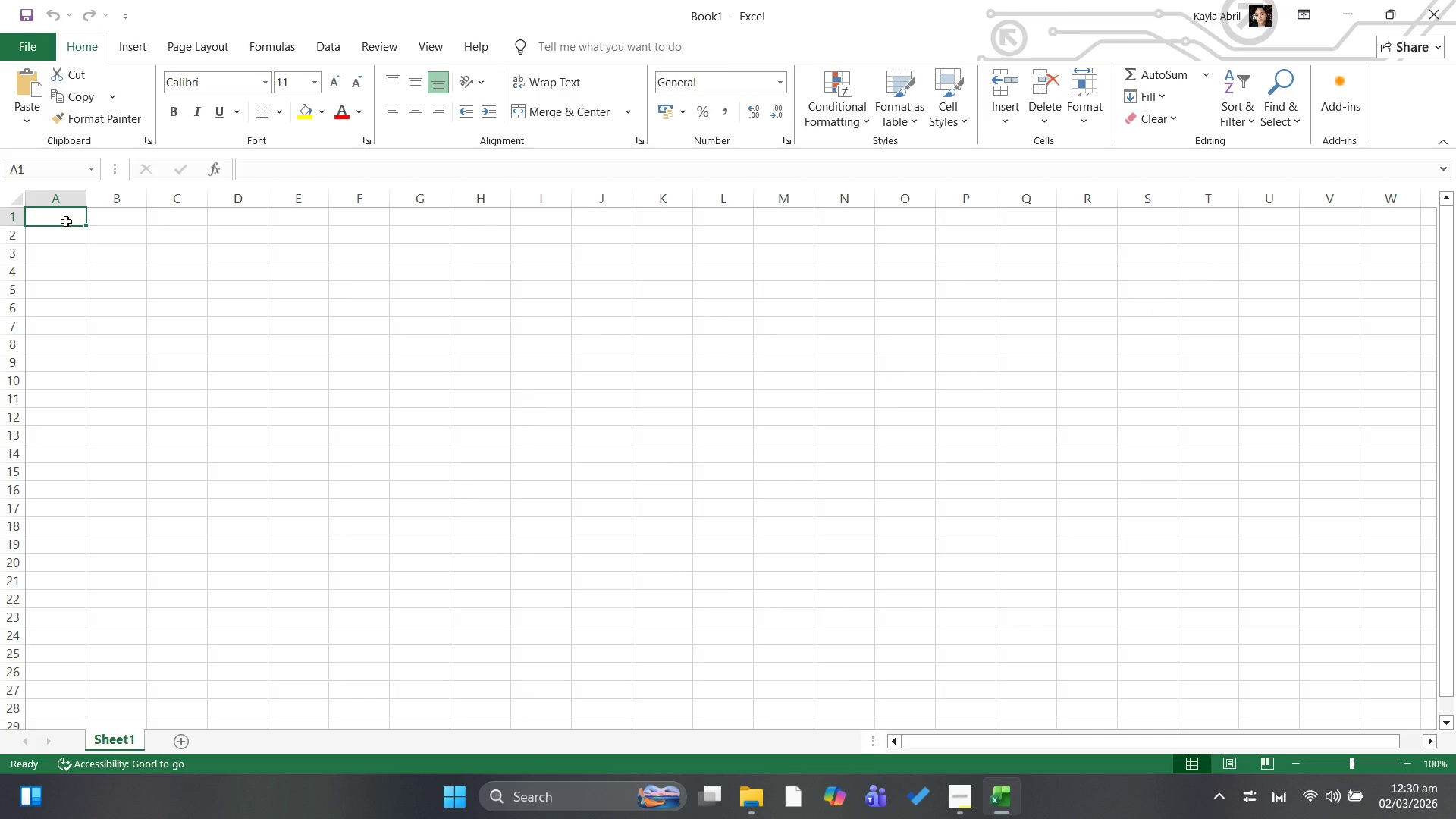 
wait(9.95)
 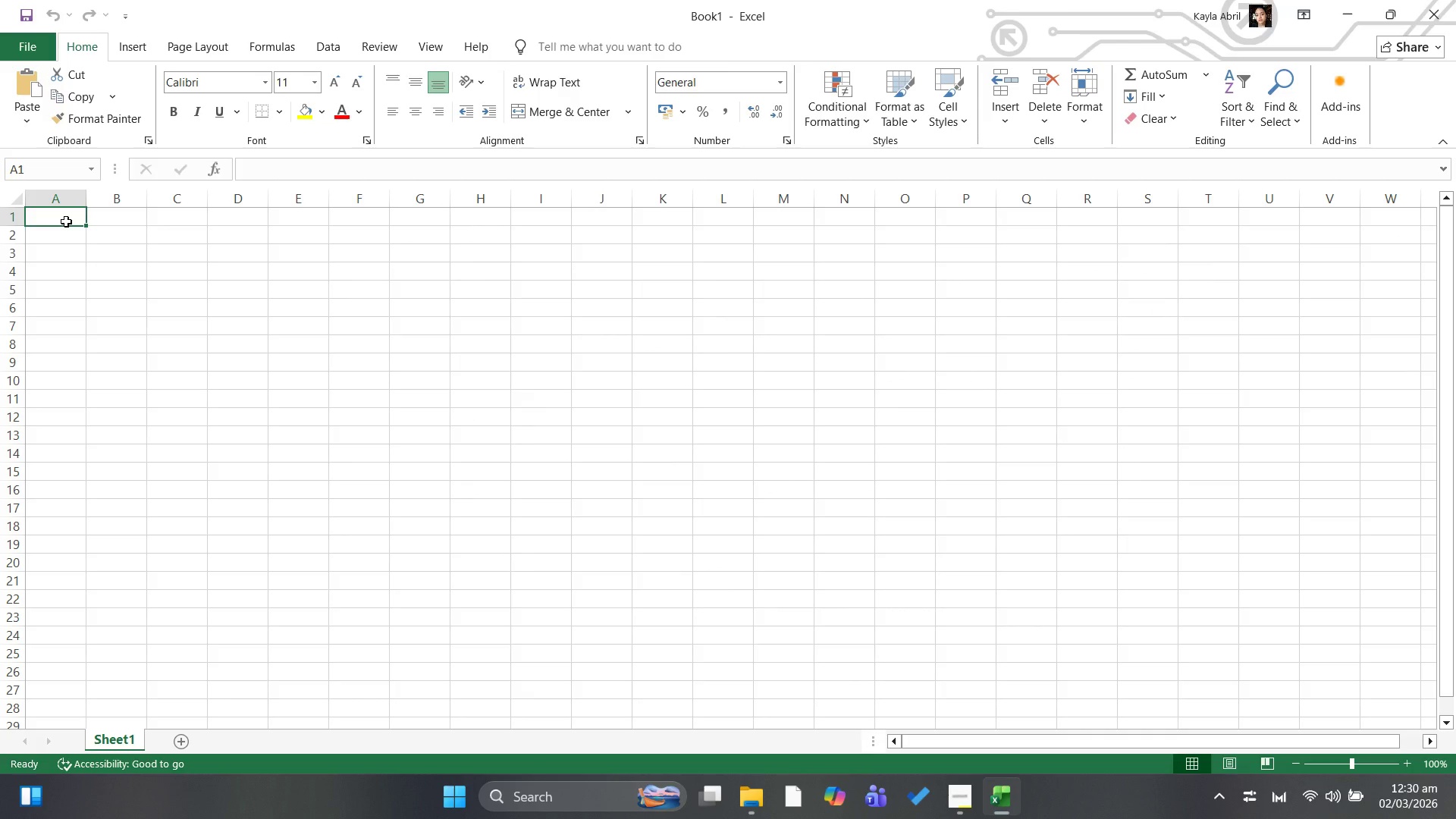 
type(INGREDIENT)
 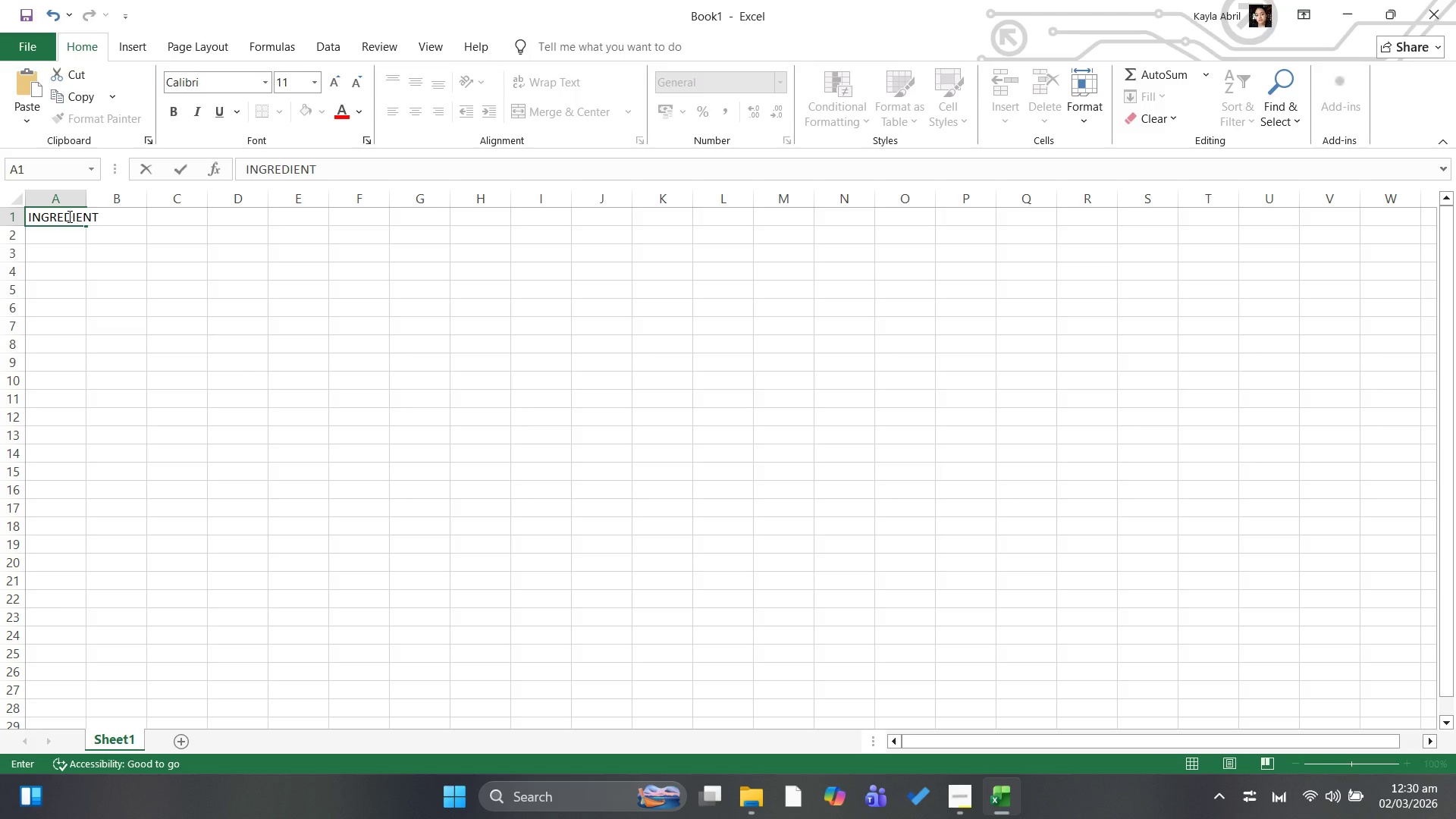 
key(ArrowRight)
 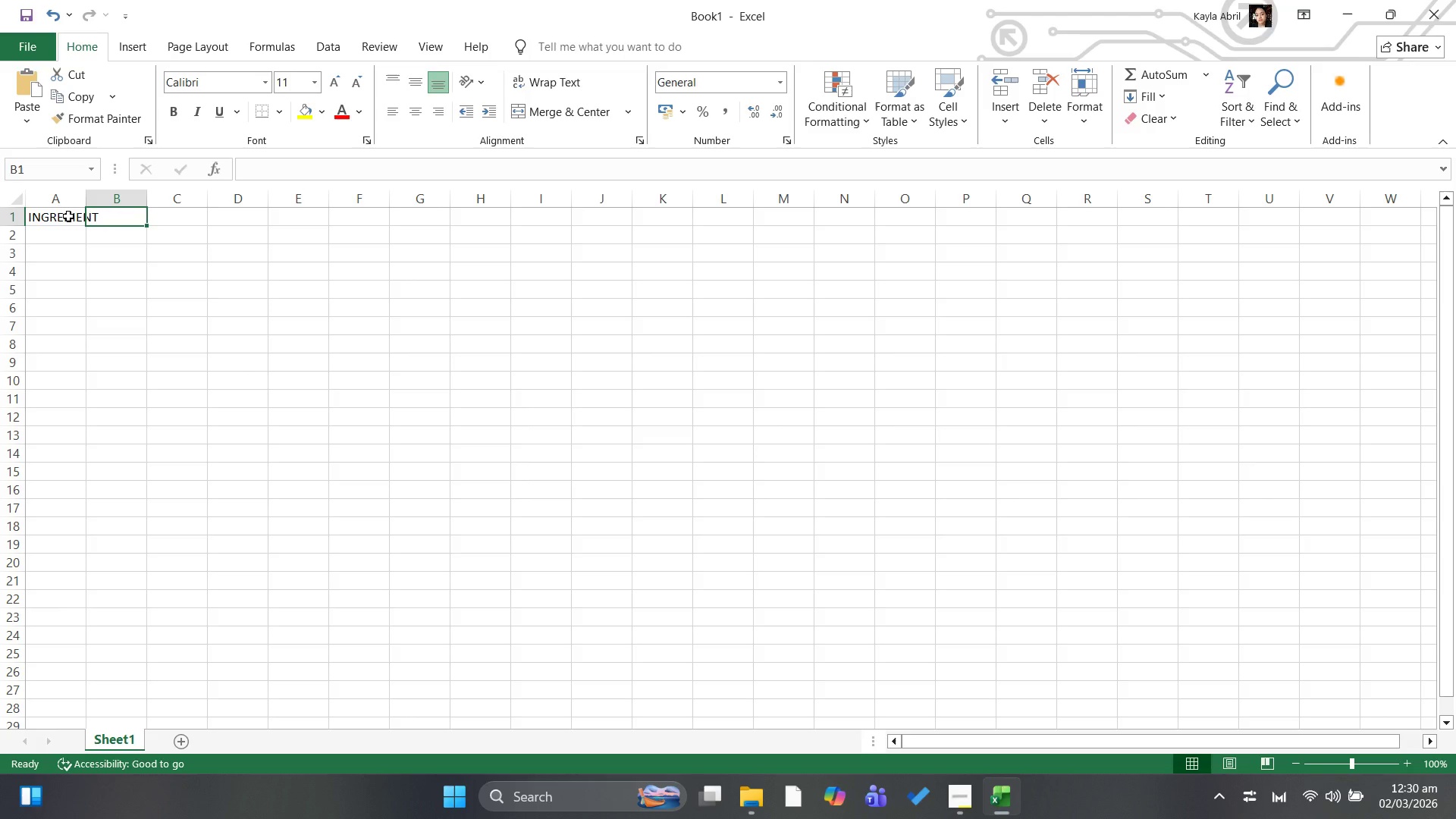 
key(ArrowLeft)
 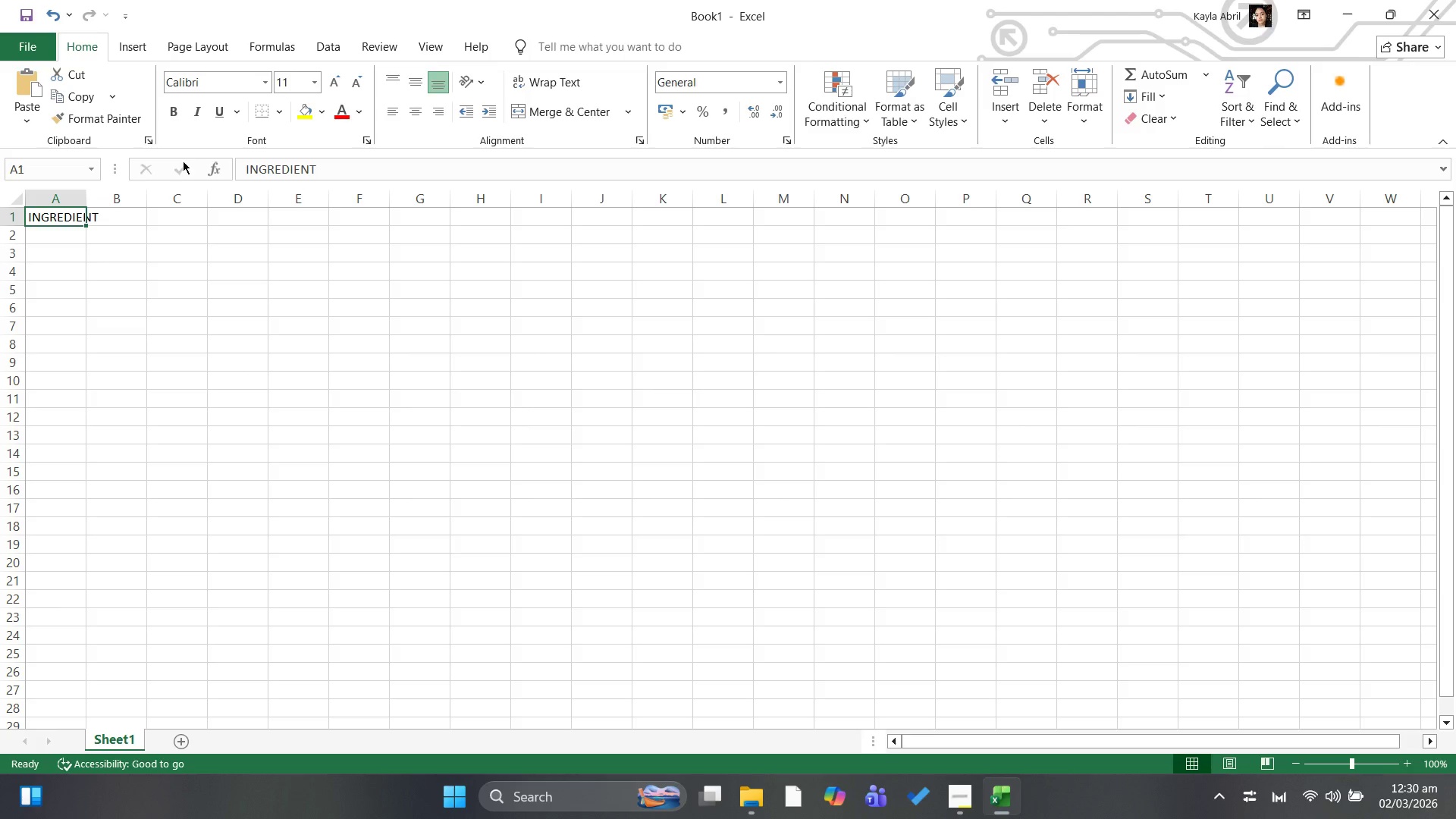 
left_click([332, 171])
 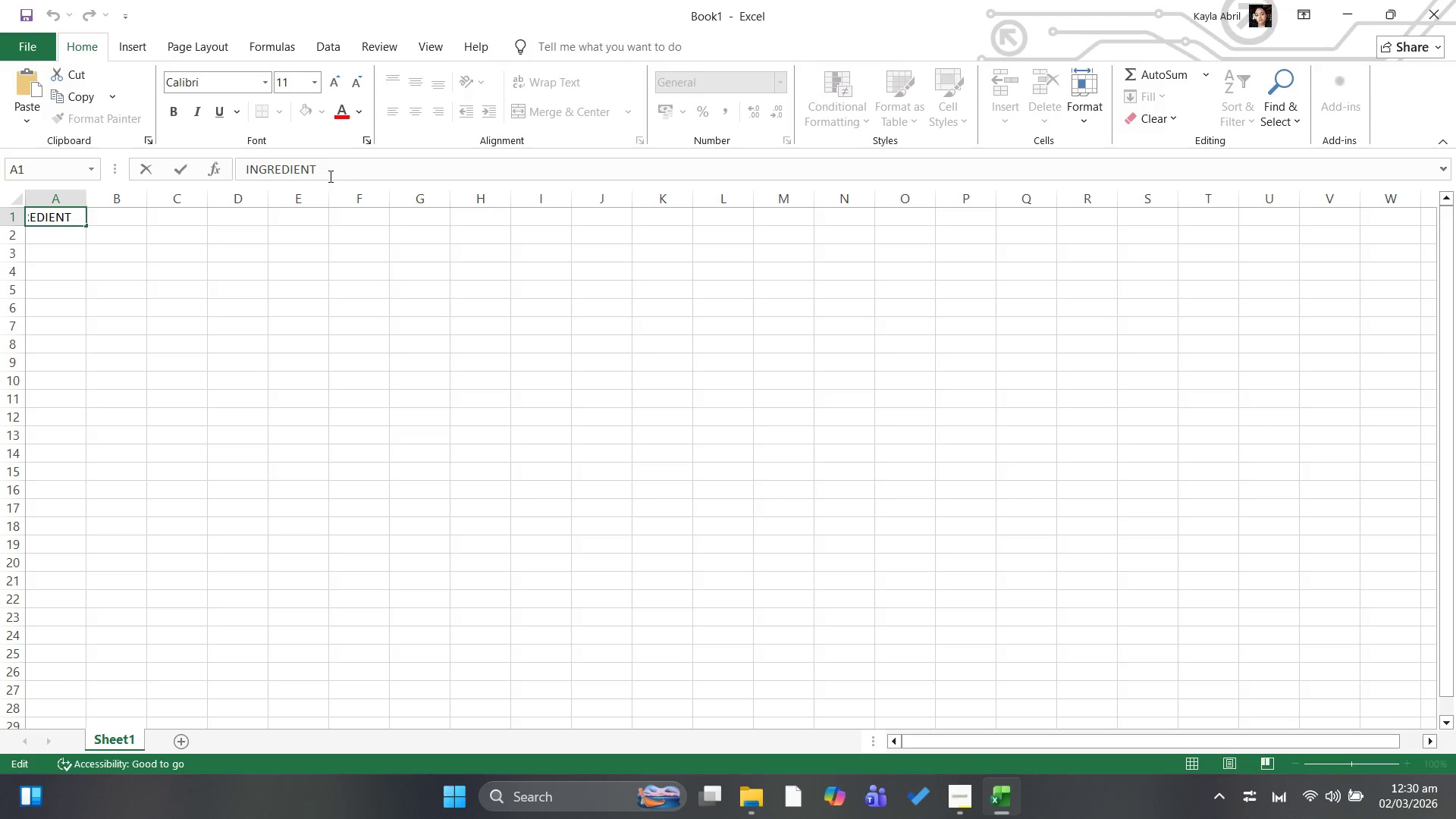 
type( ID)
 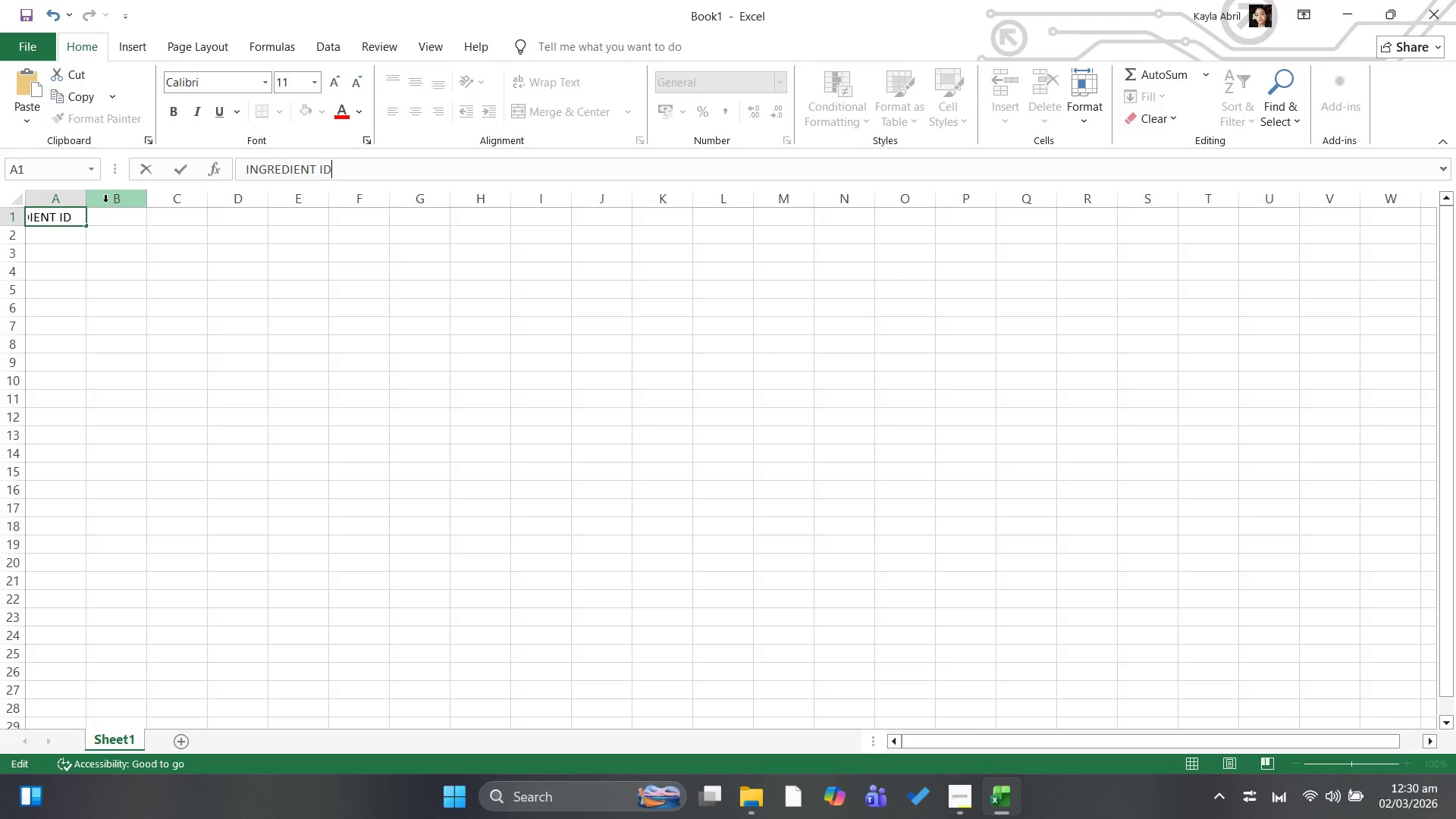 
left_click([114, 223])
 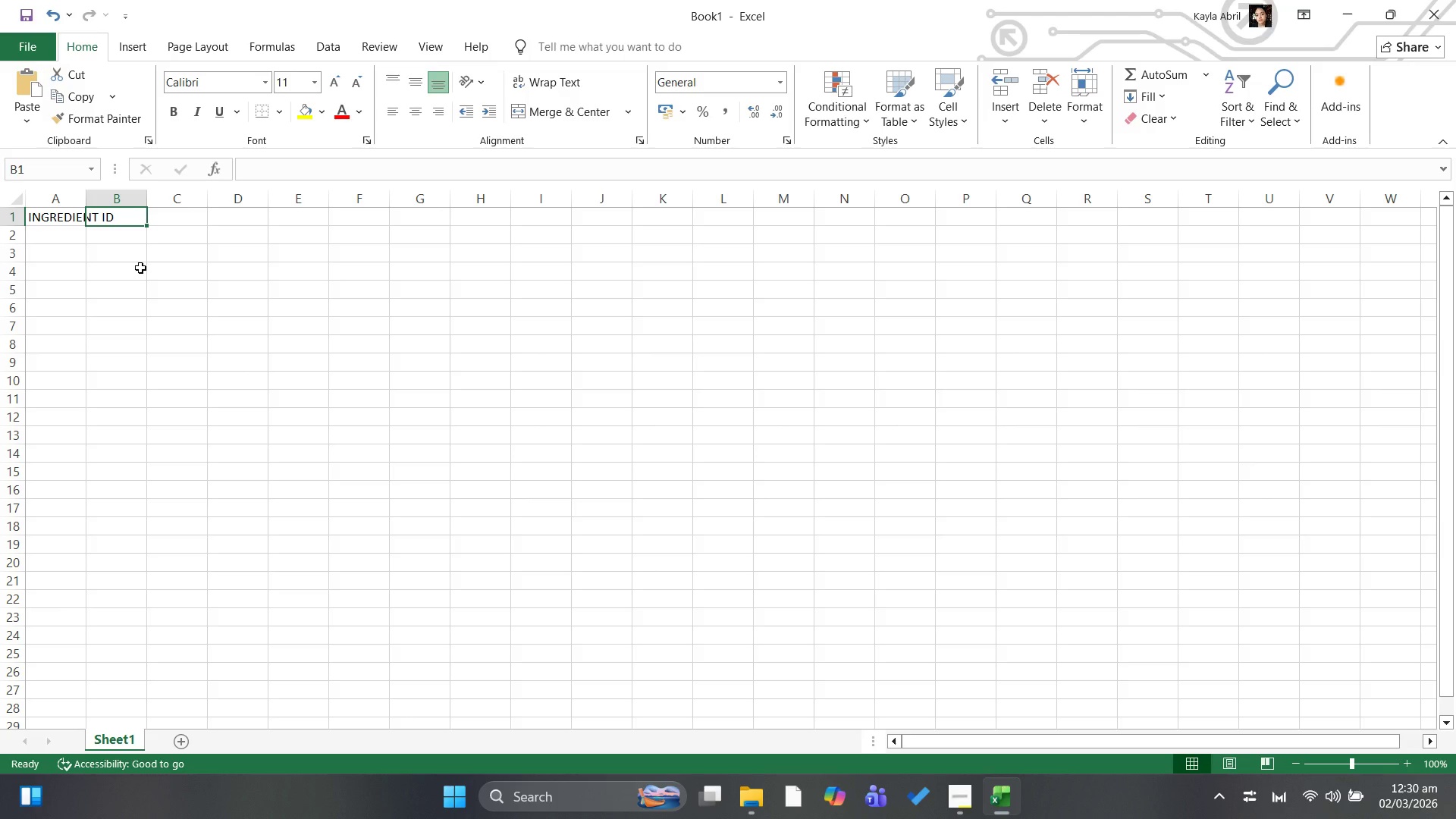 
wait(12.09)
 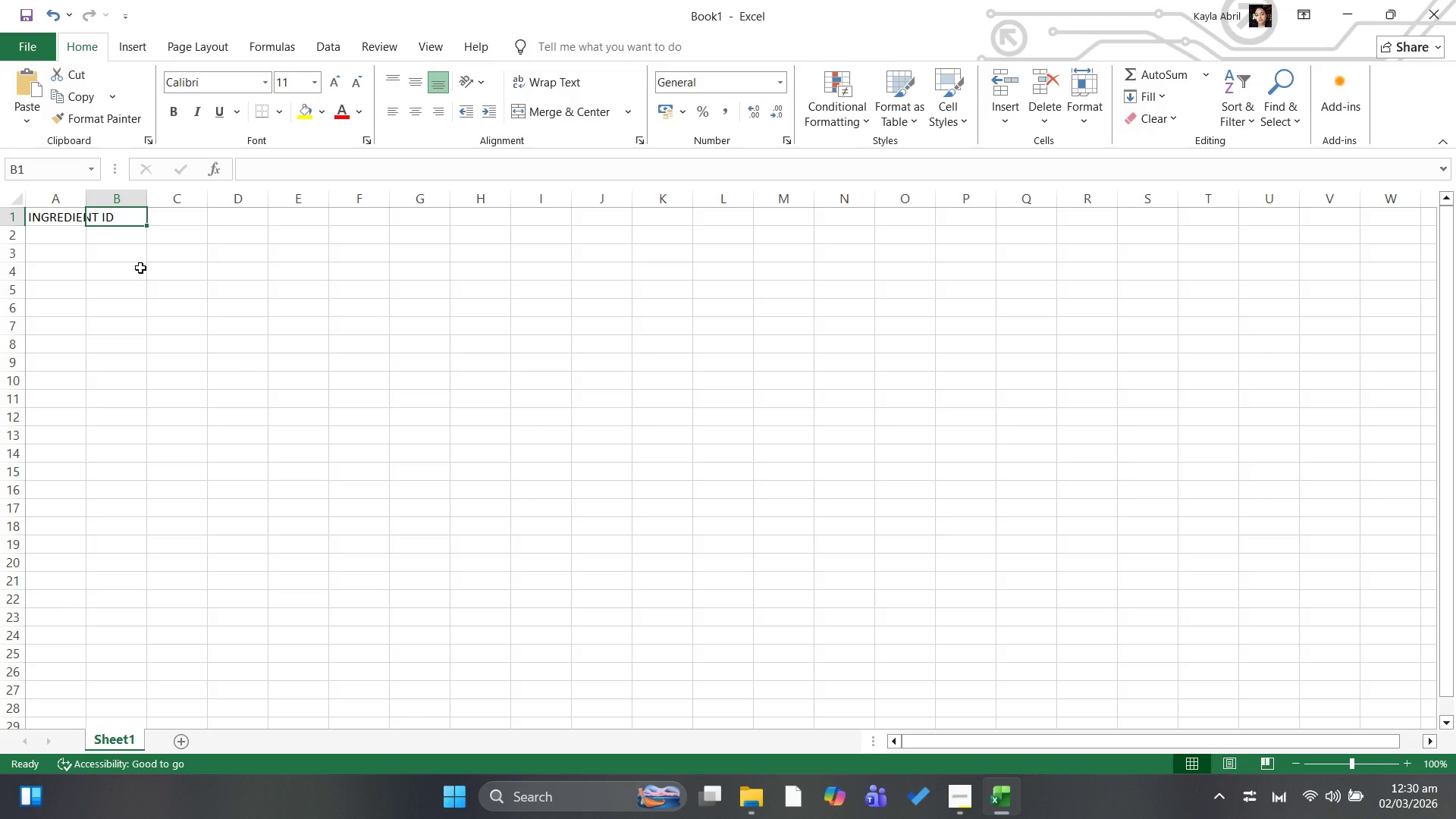 
type(CAR)
key(Backspace)
type(TEGPRY)
key(Backspace)
key(Backspace)
key(Backspace)
type(ORY)
 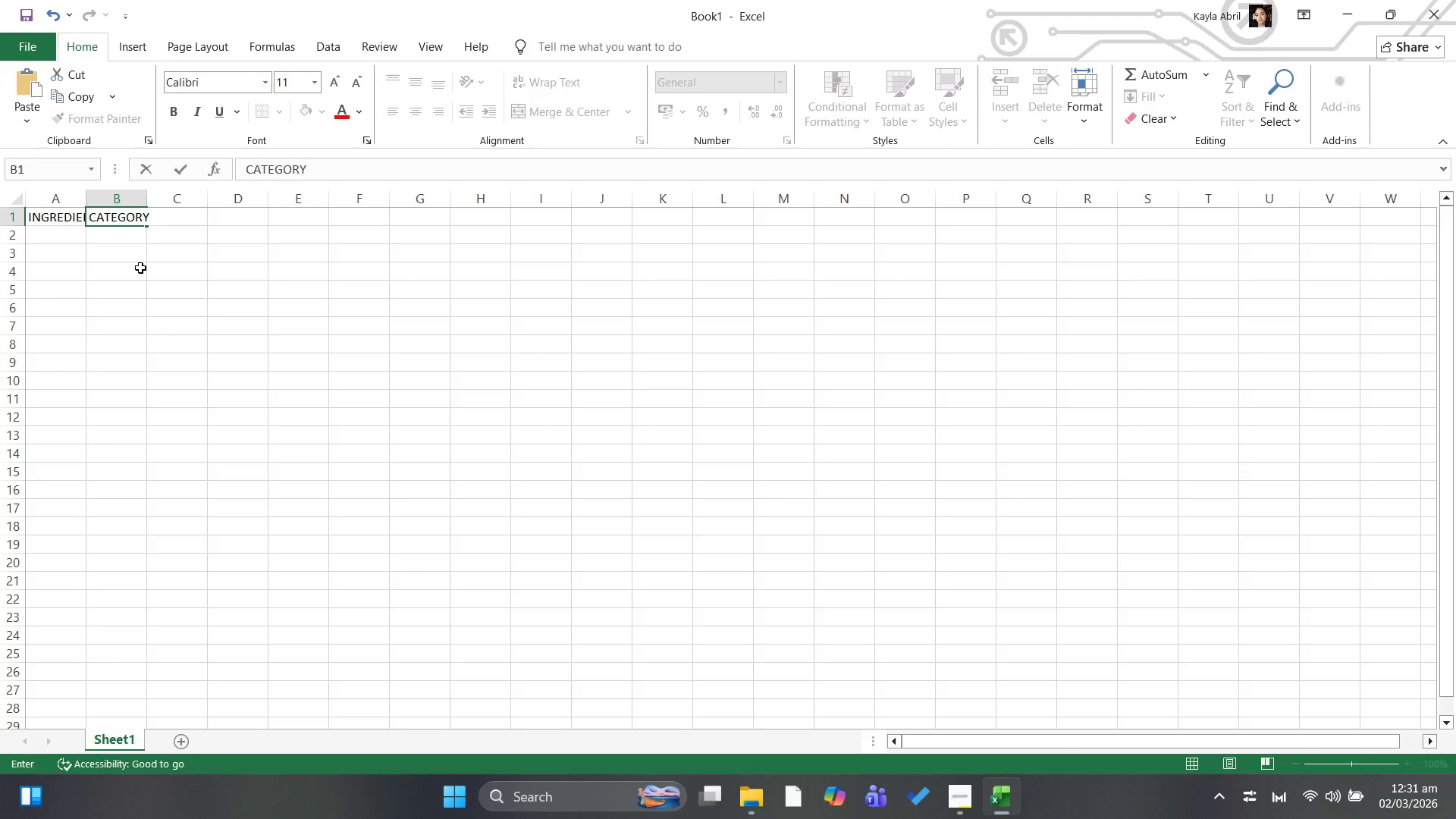 
key(ArrowRight)
 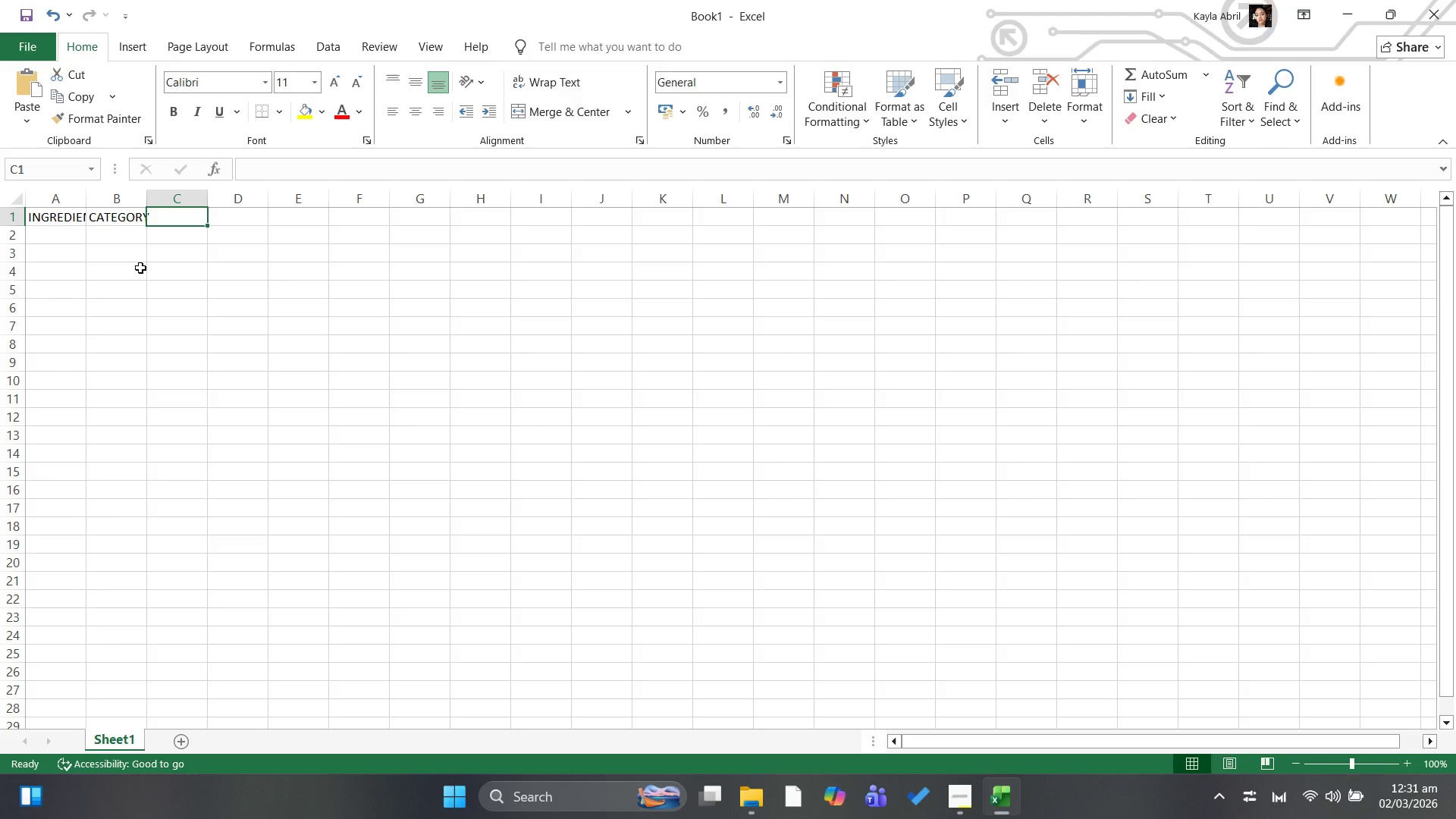 
type(INGREDIENT NAME)
 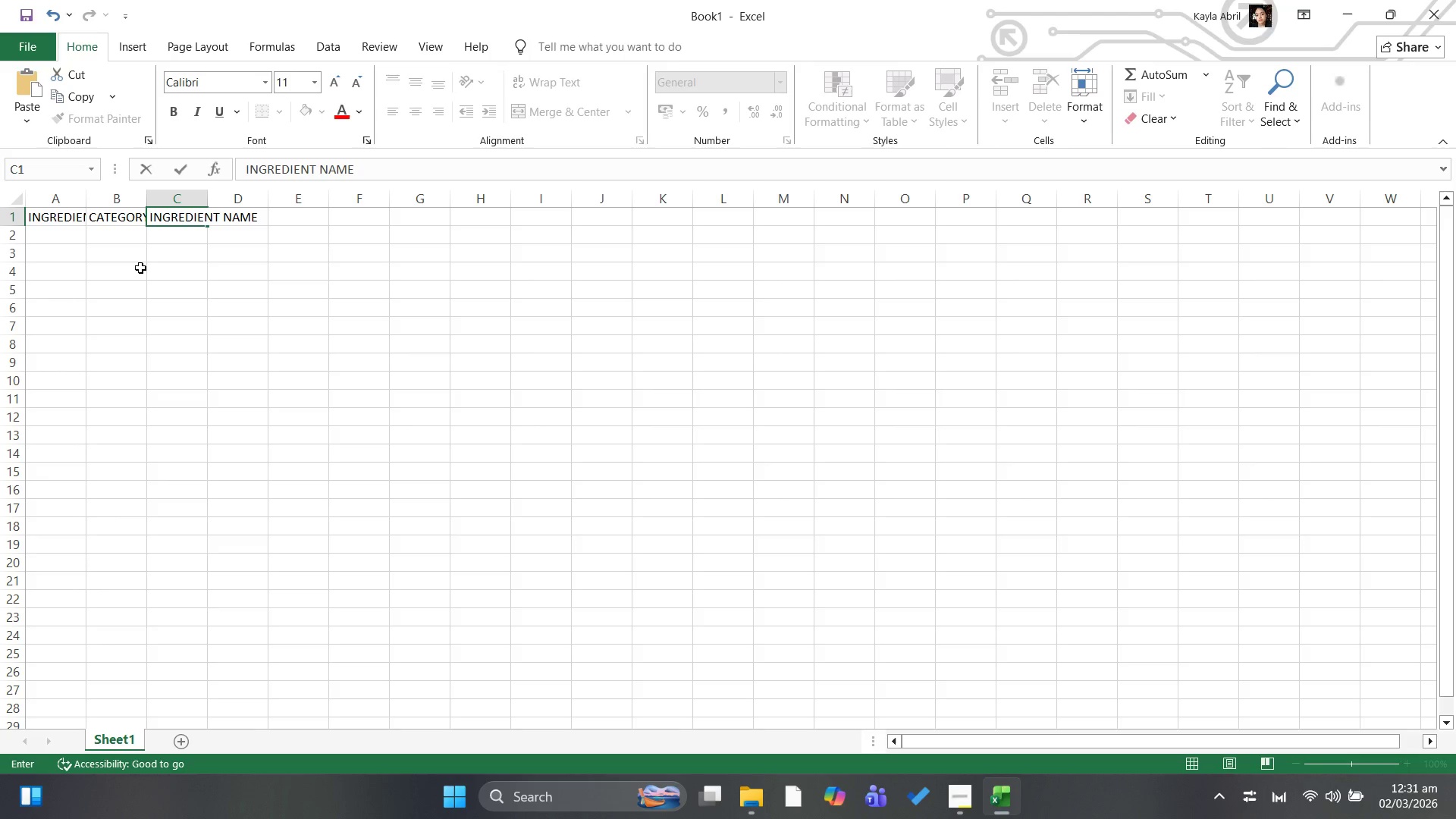 
key(ArrowRight)
 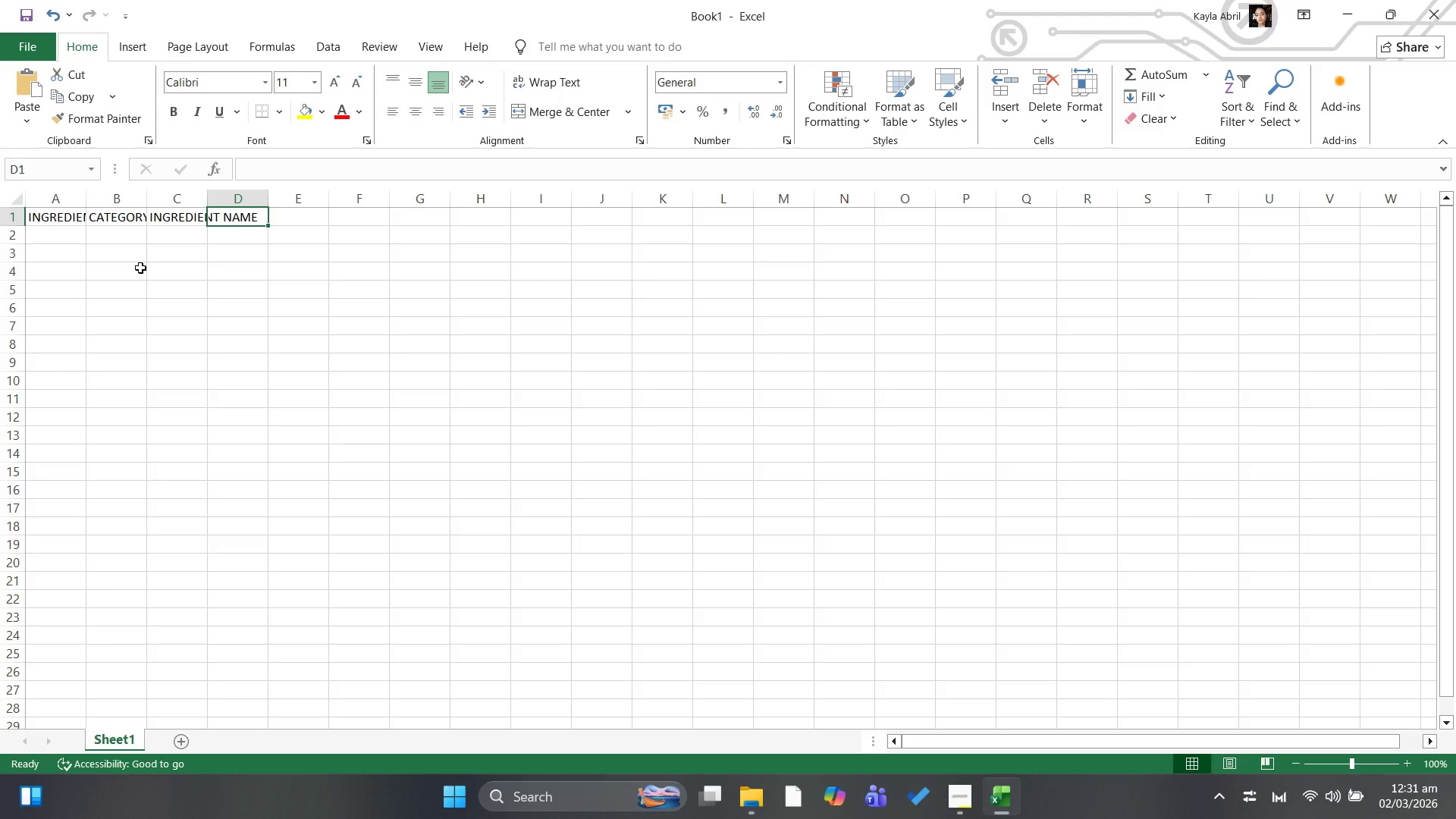 
wait(15.41)
 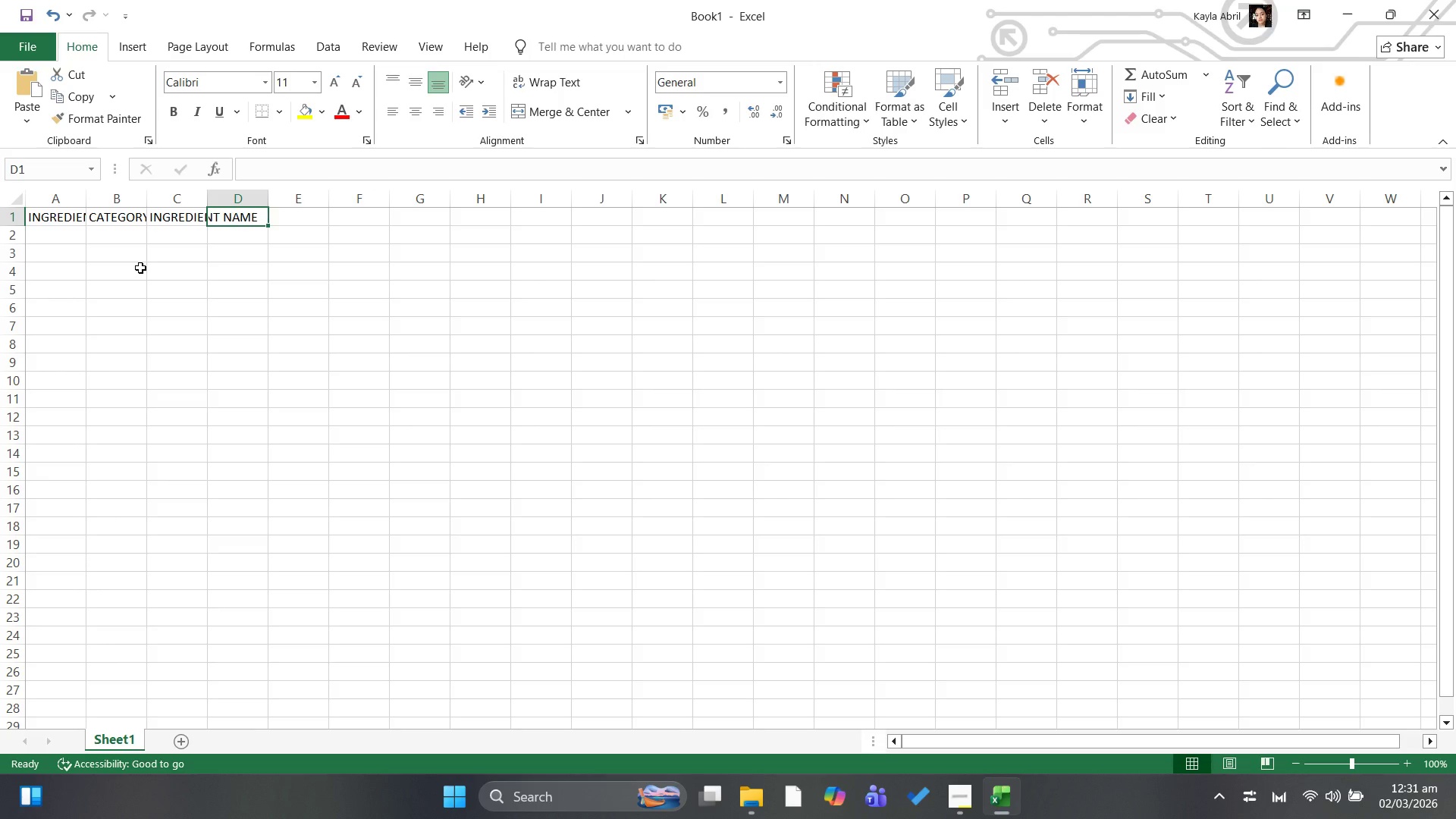 
type(UNIT)
 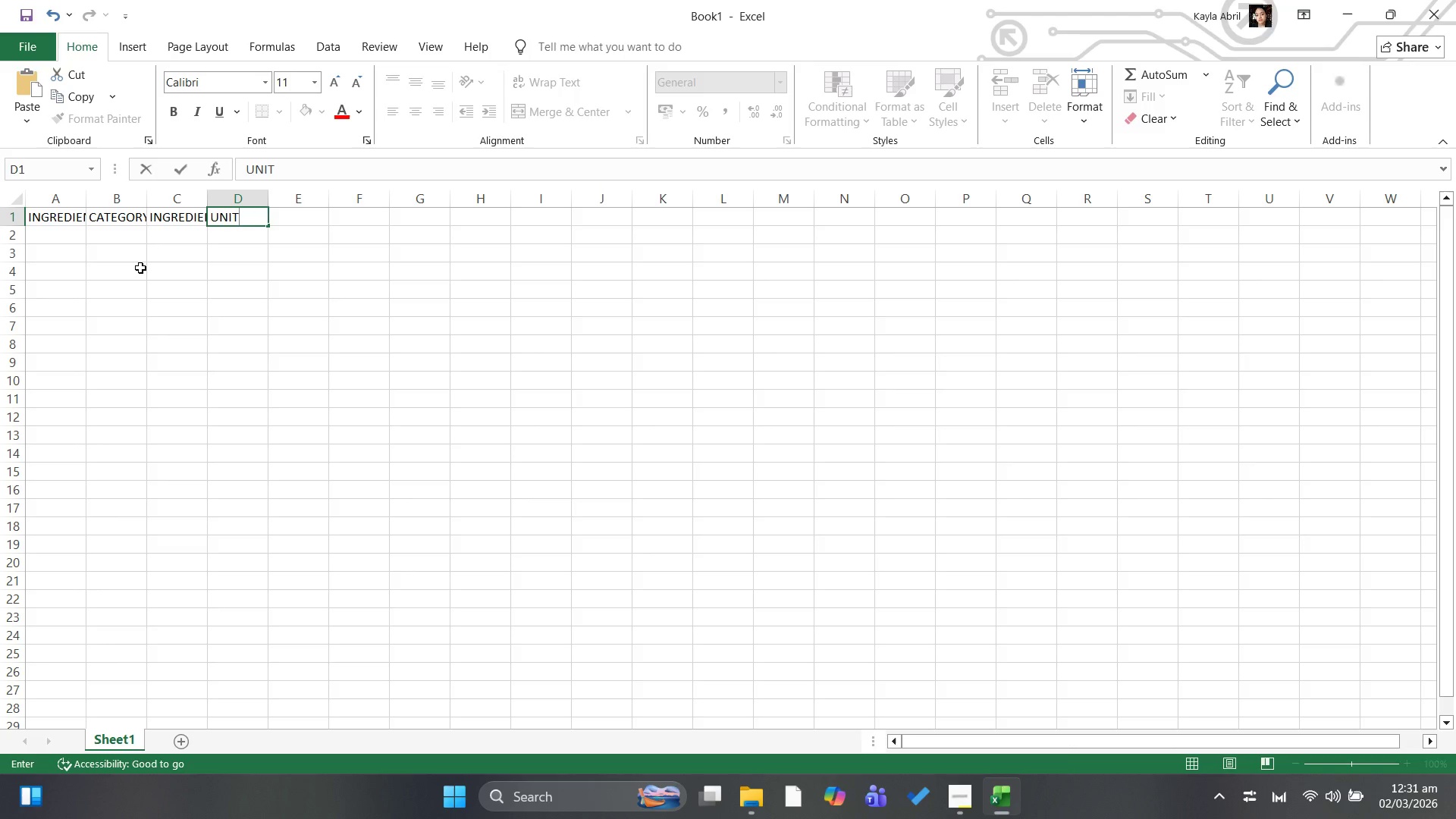 
key(ArrowRight)
 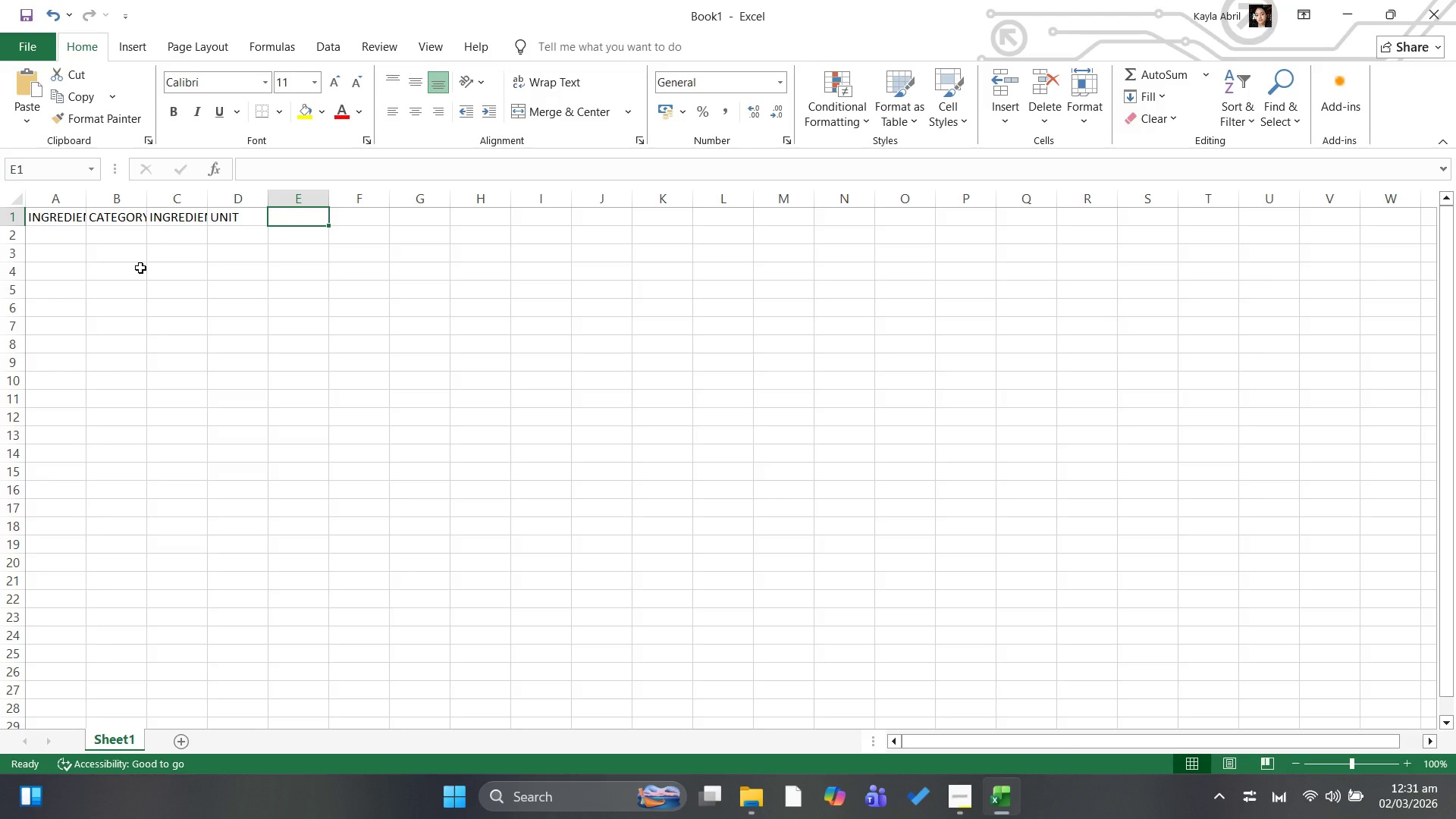 
type(RAW PRICE)
 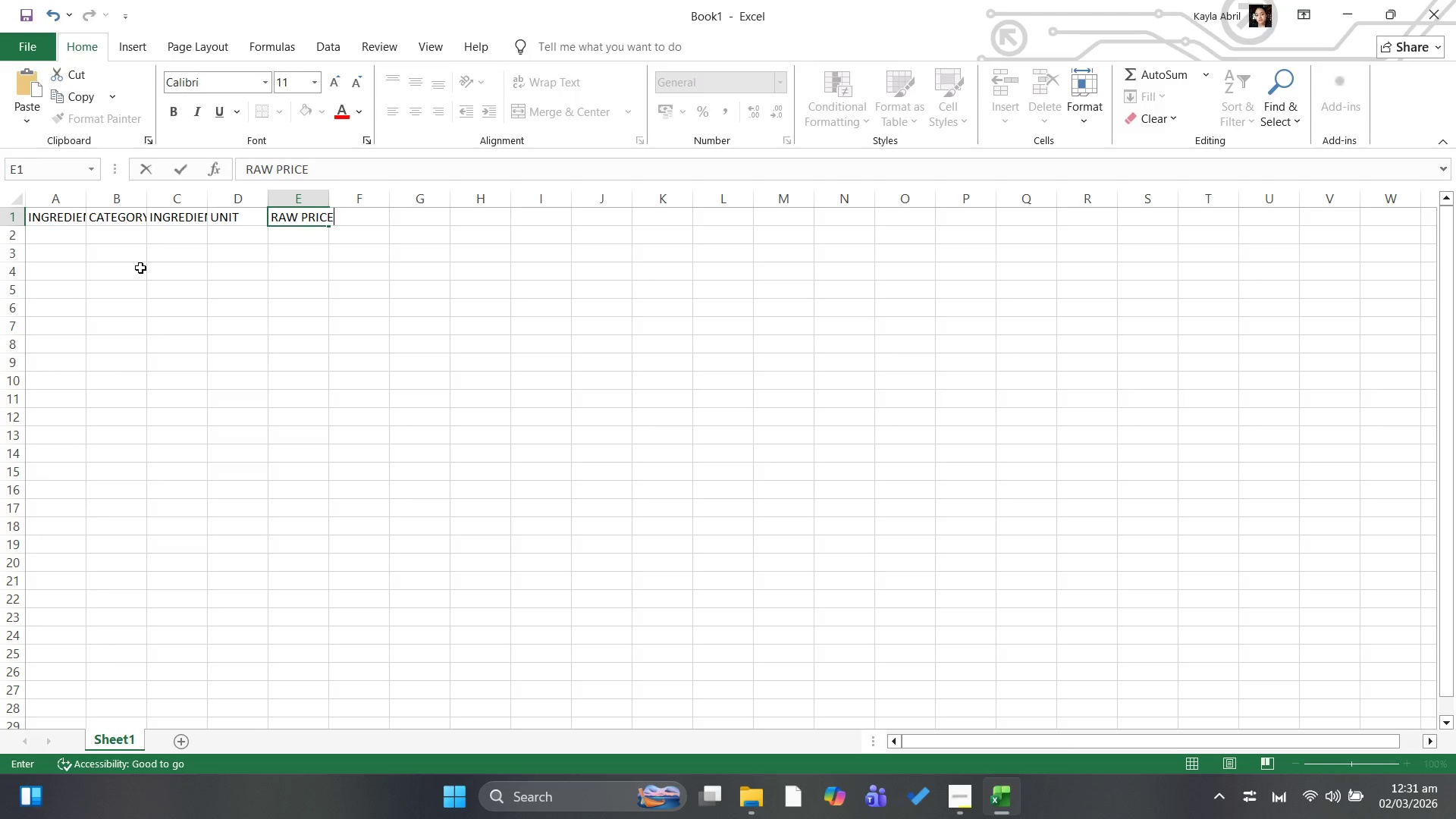 
key(ArrowRight)
 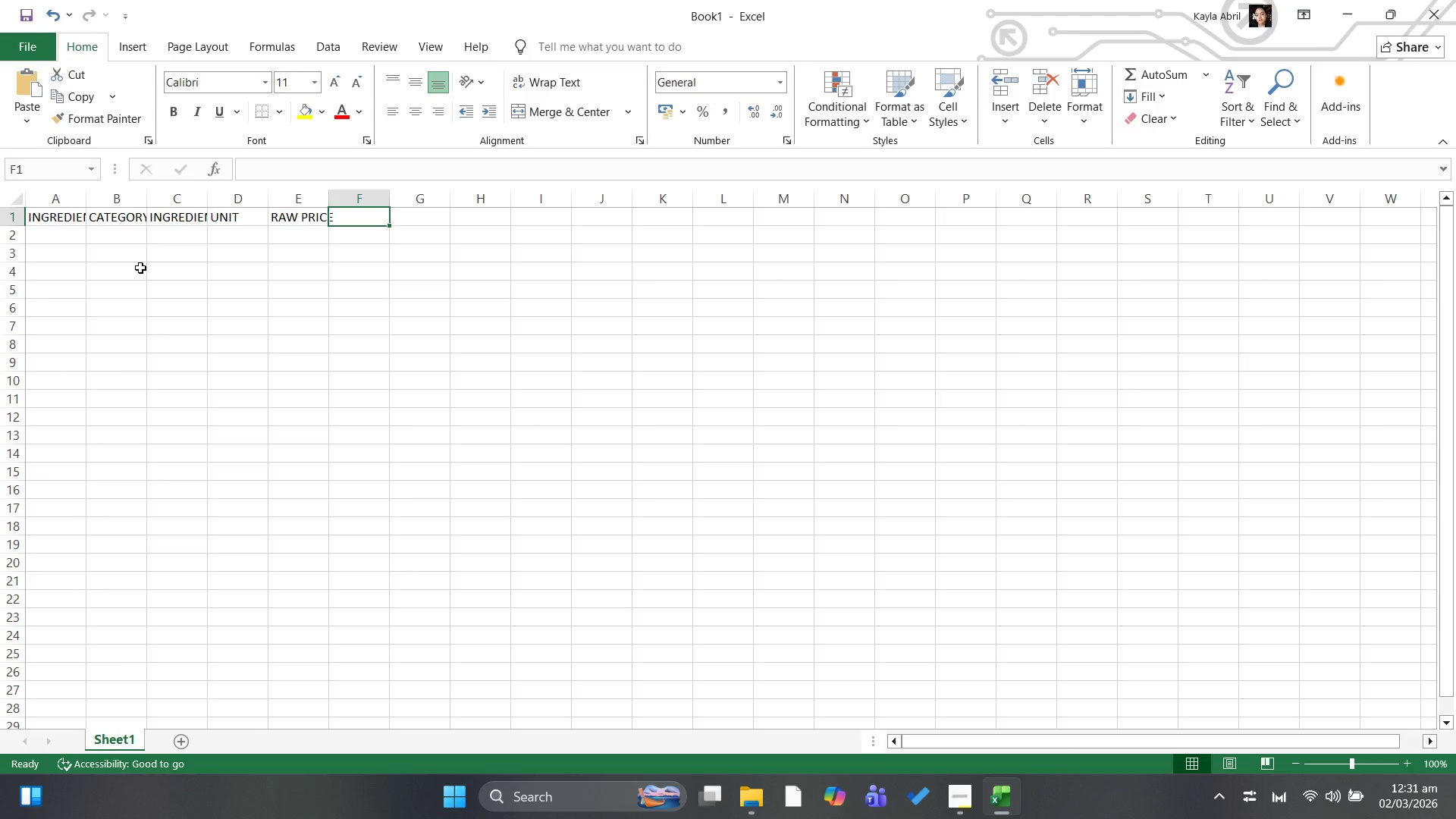 
type(YIELD)
 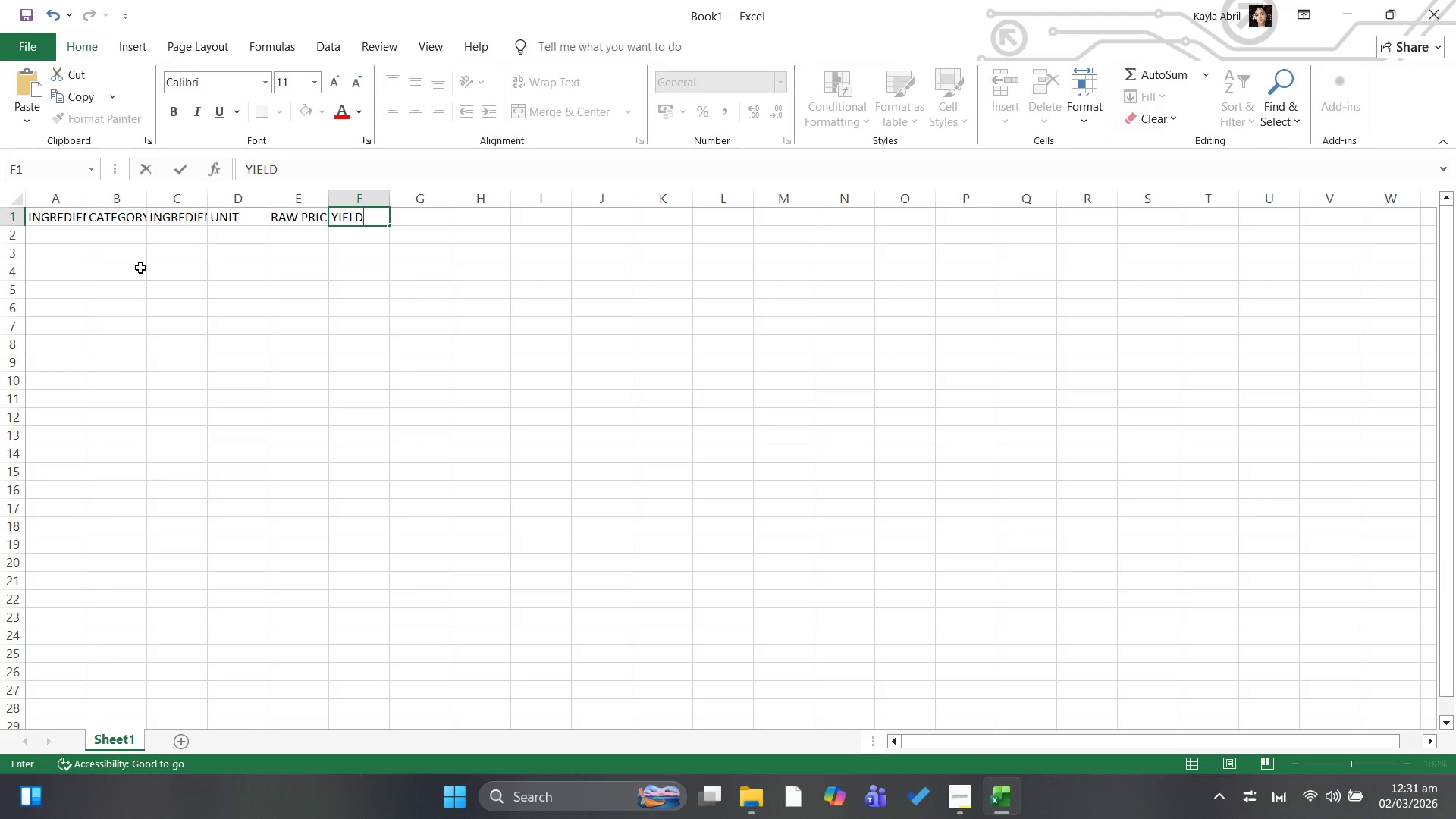 
type( PERCENTAGE)
 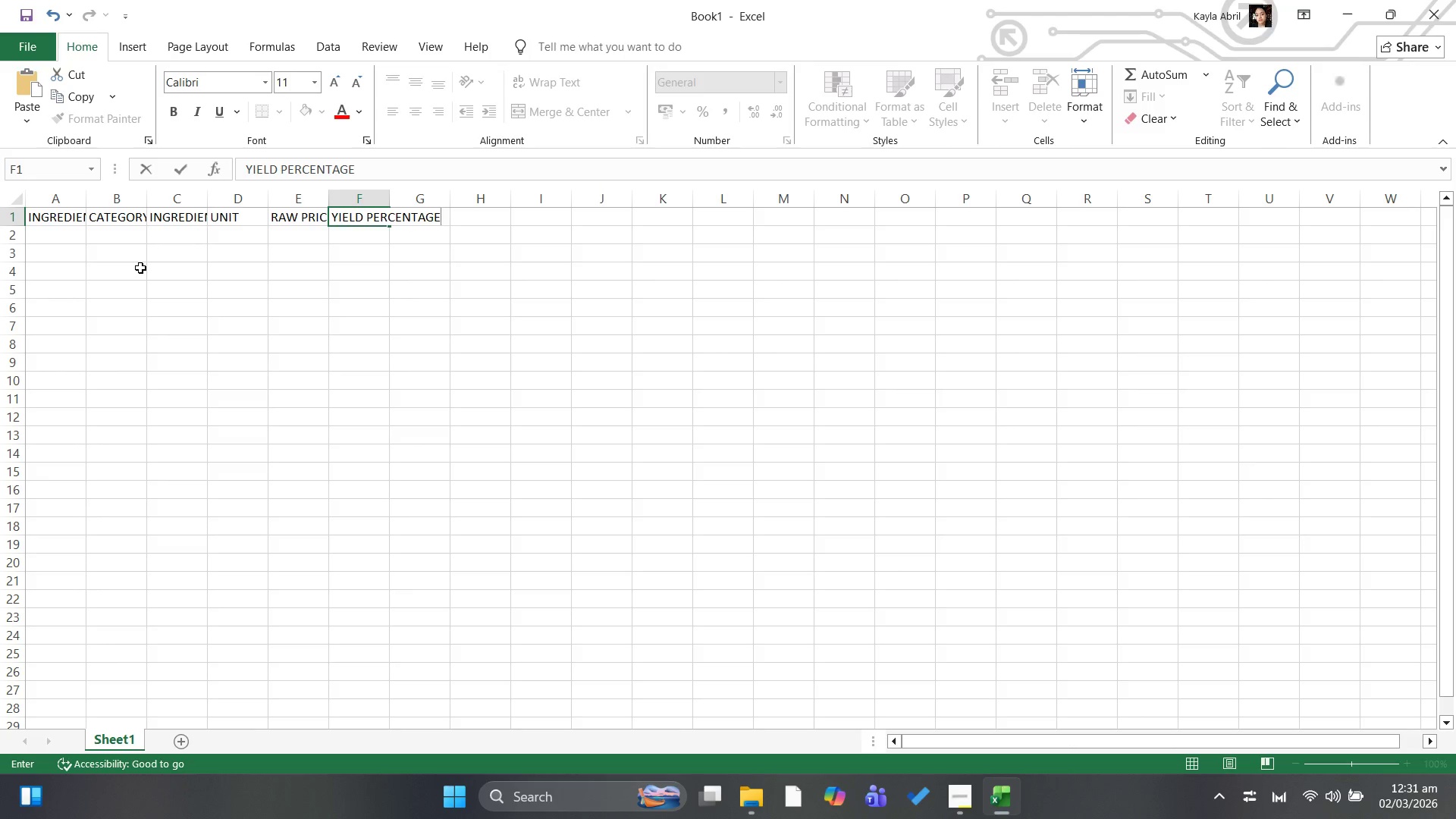 
key(ArrowRight)
 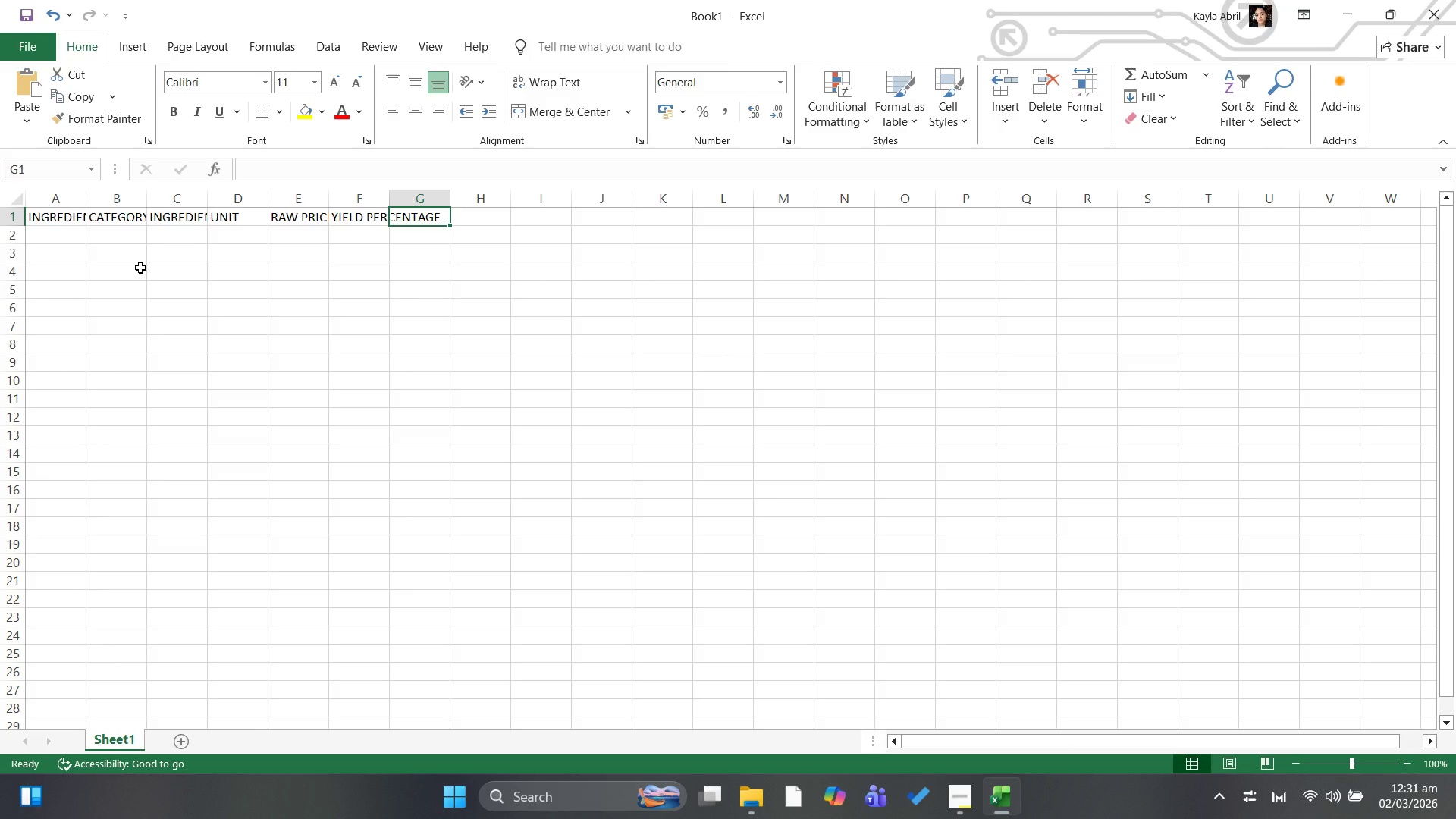 
type(WASTE PERCENTAGE)
 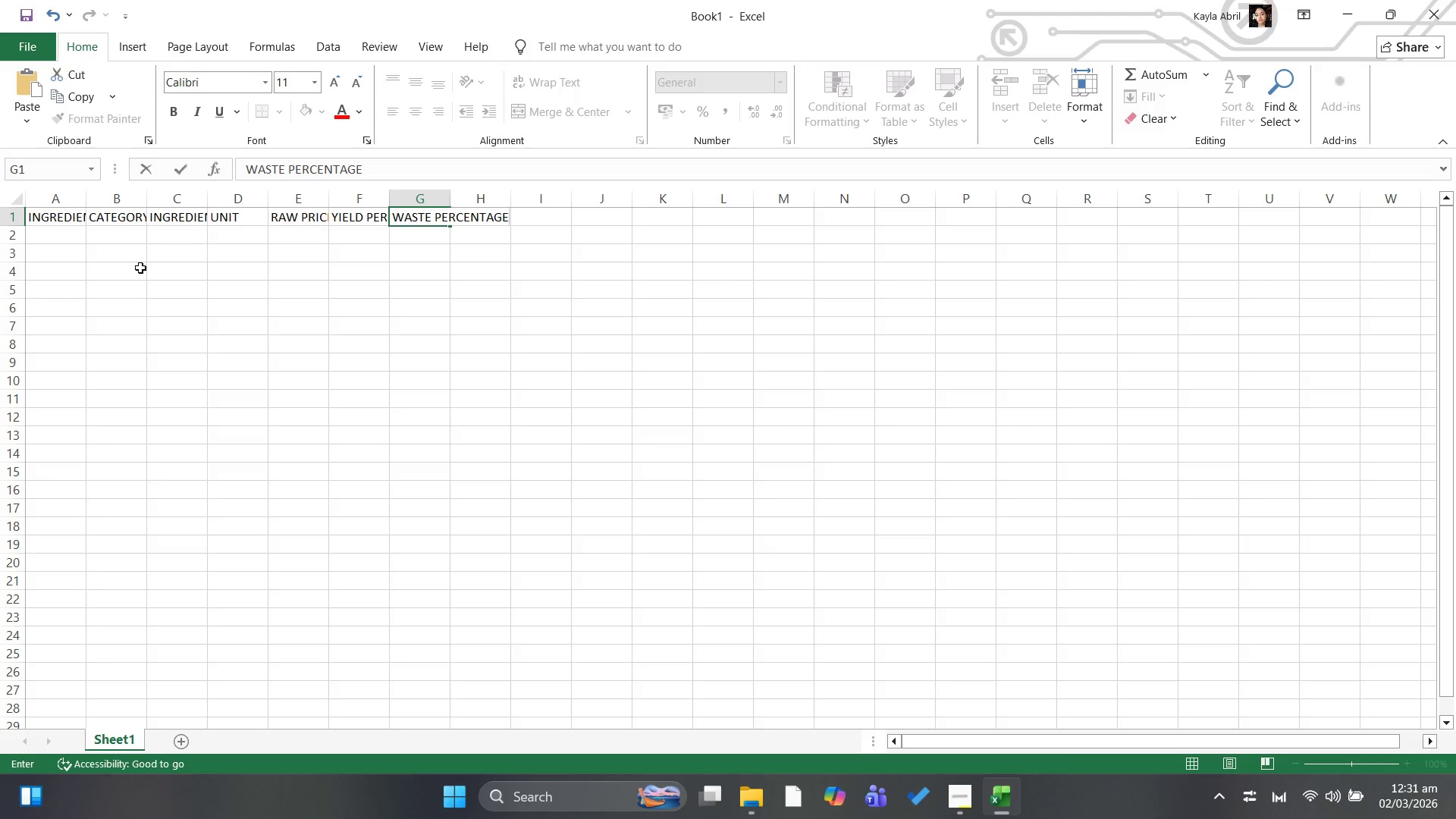 
key(ArrowRight)
 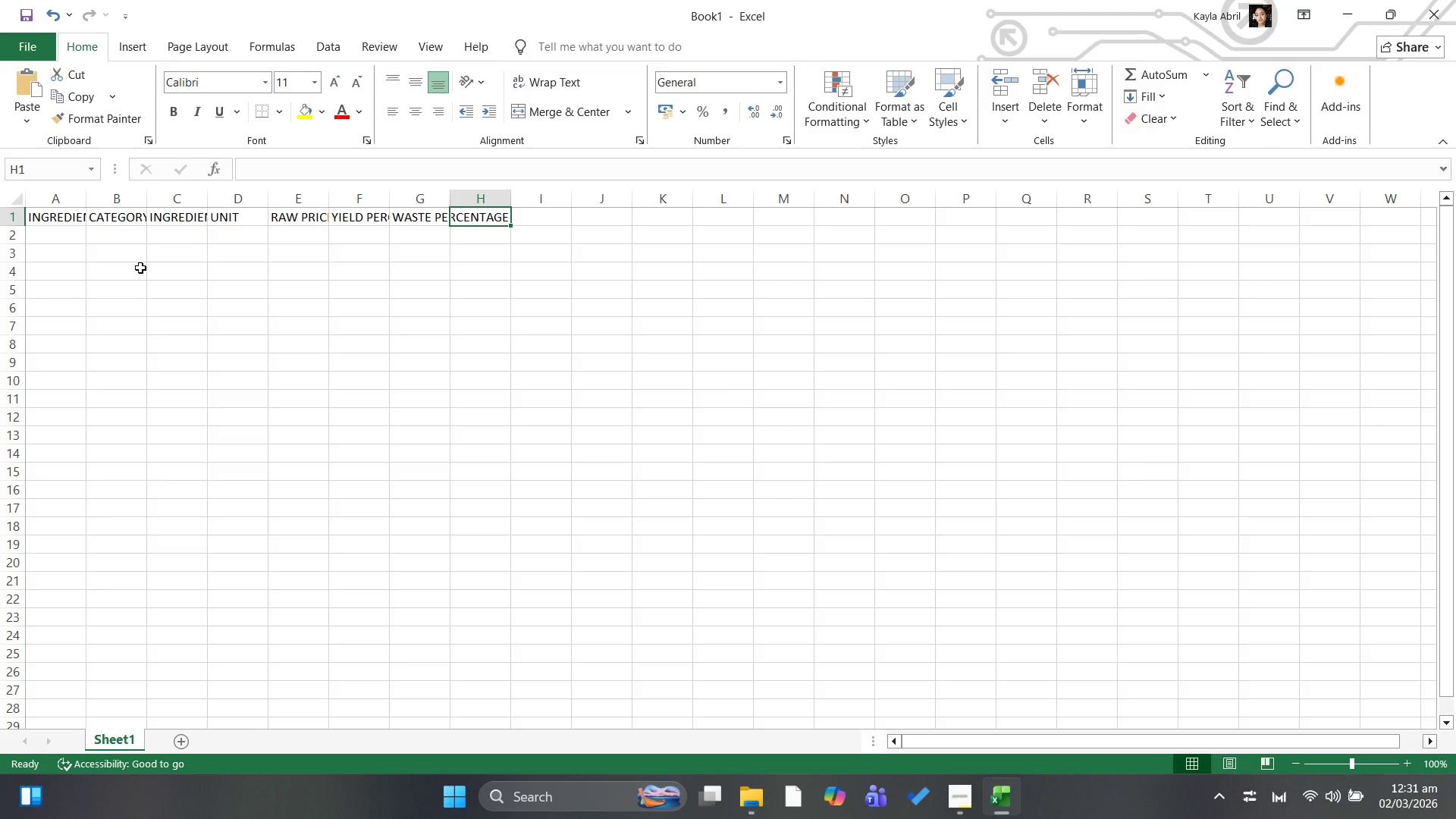 
type(TRUE COST)
 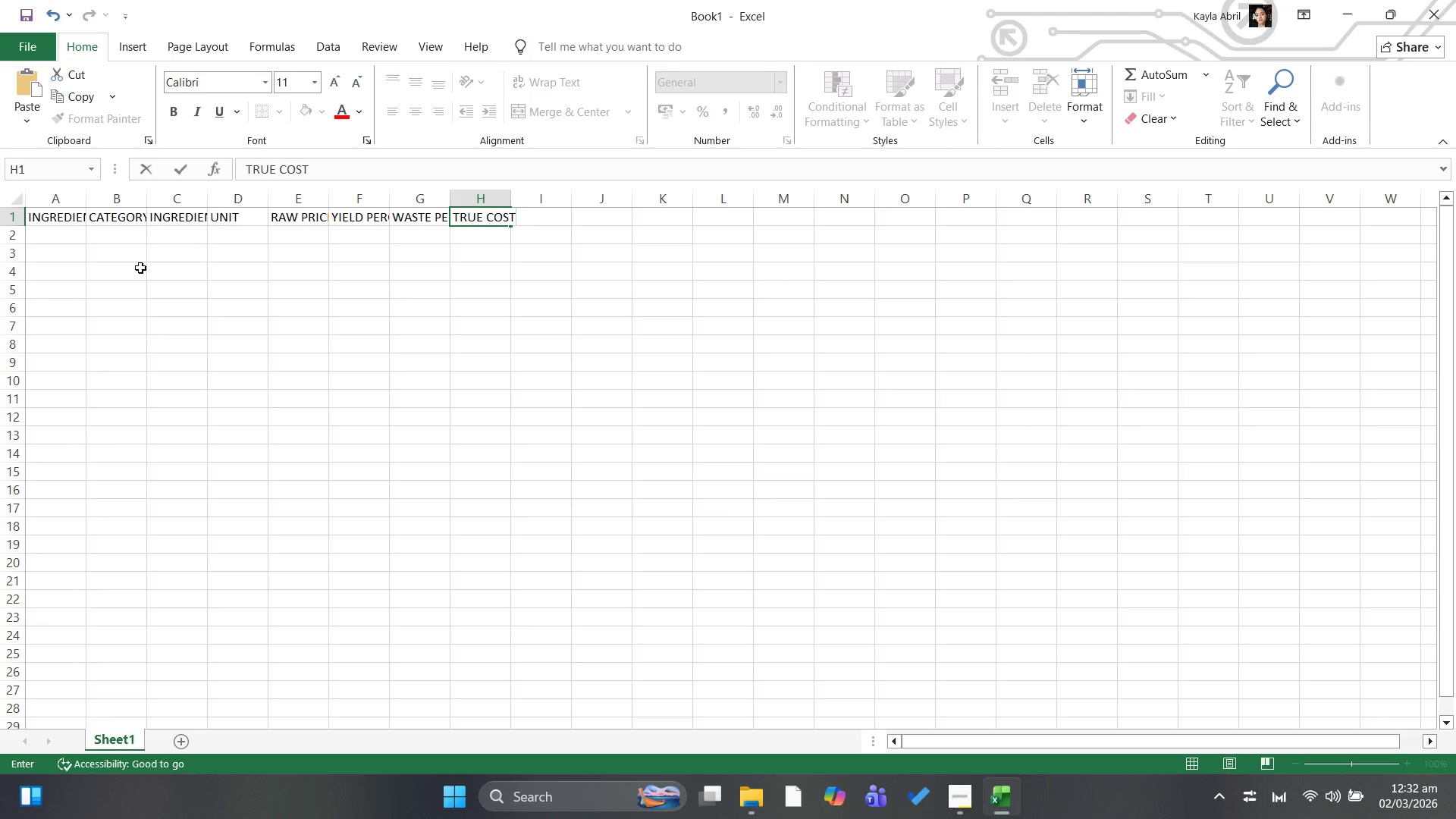 
key(ArrowRight)
 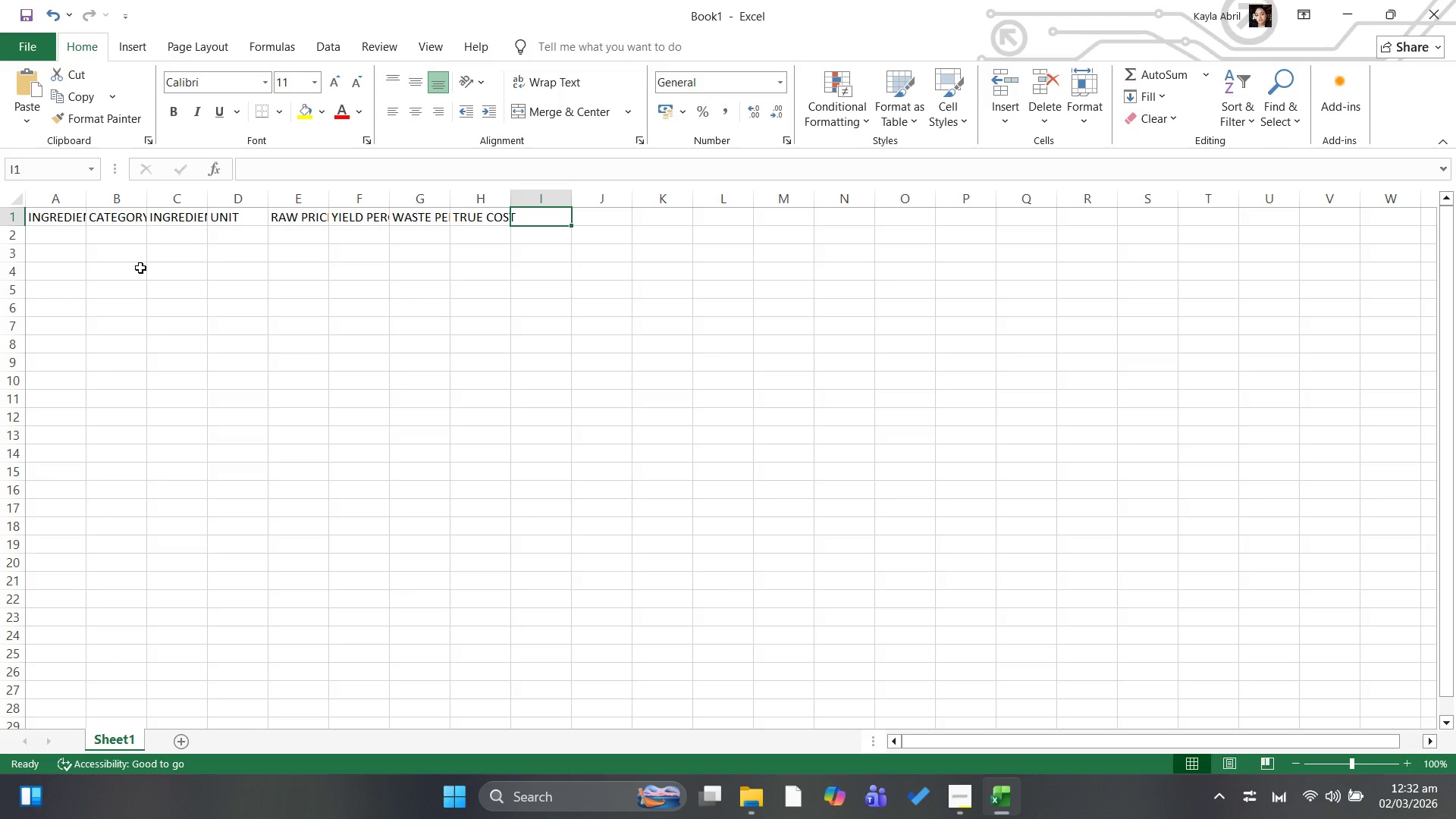 
type(HIST)
 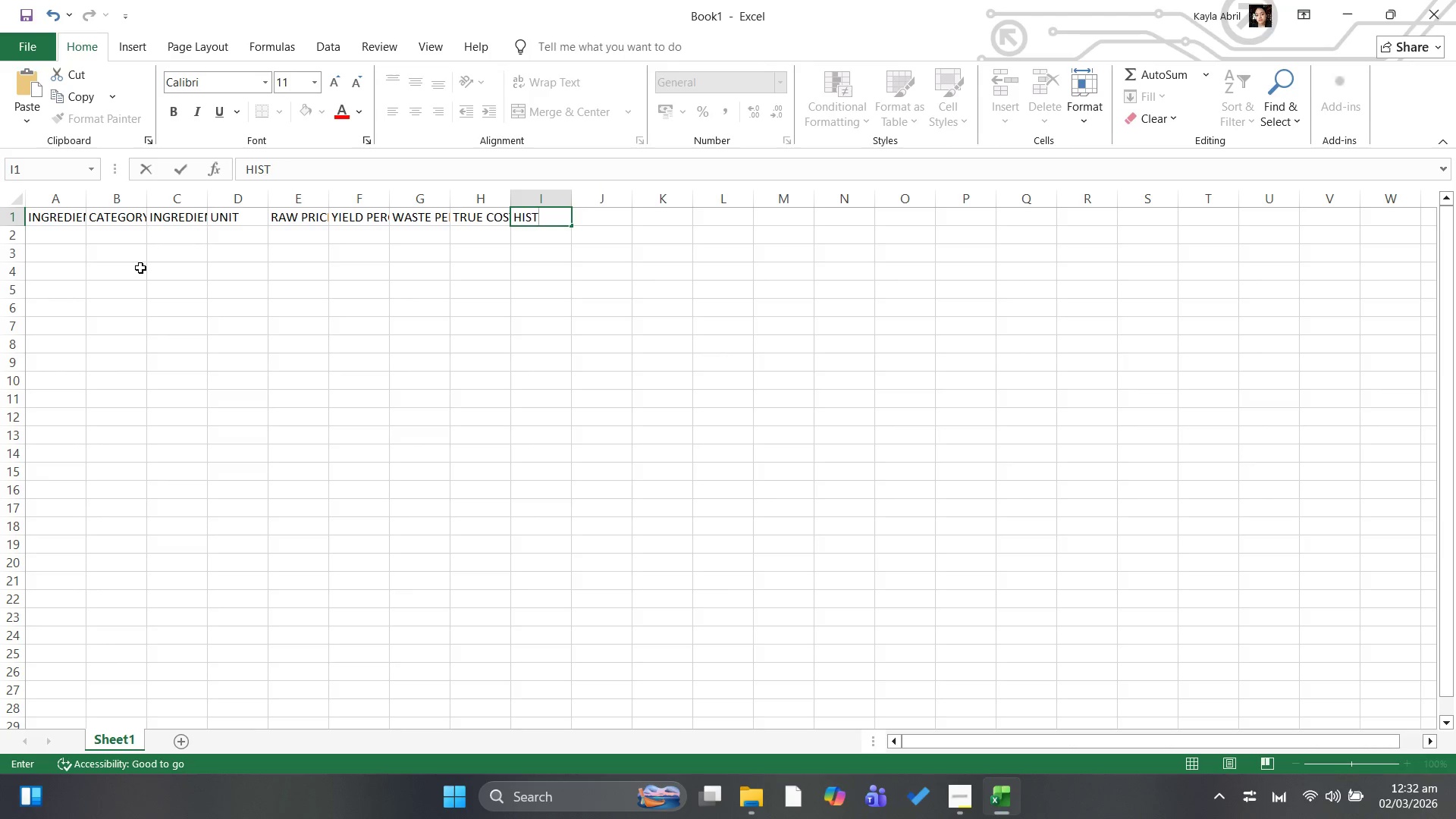 
type(_AVG_YIELD)
 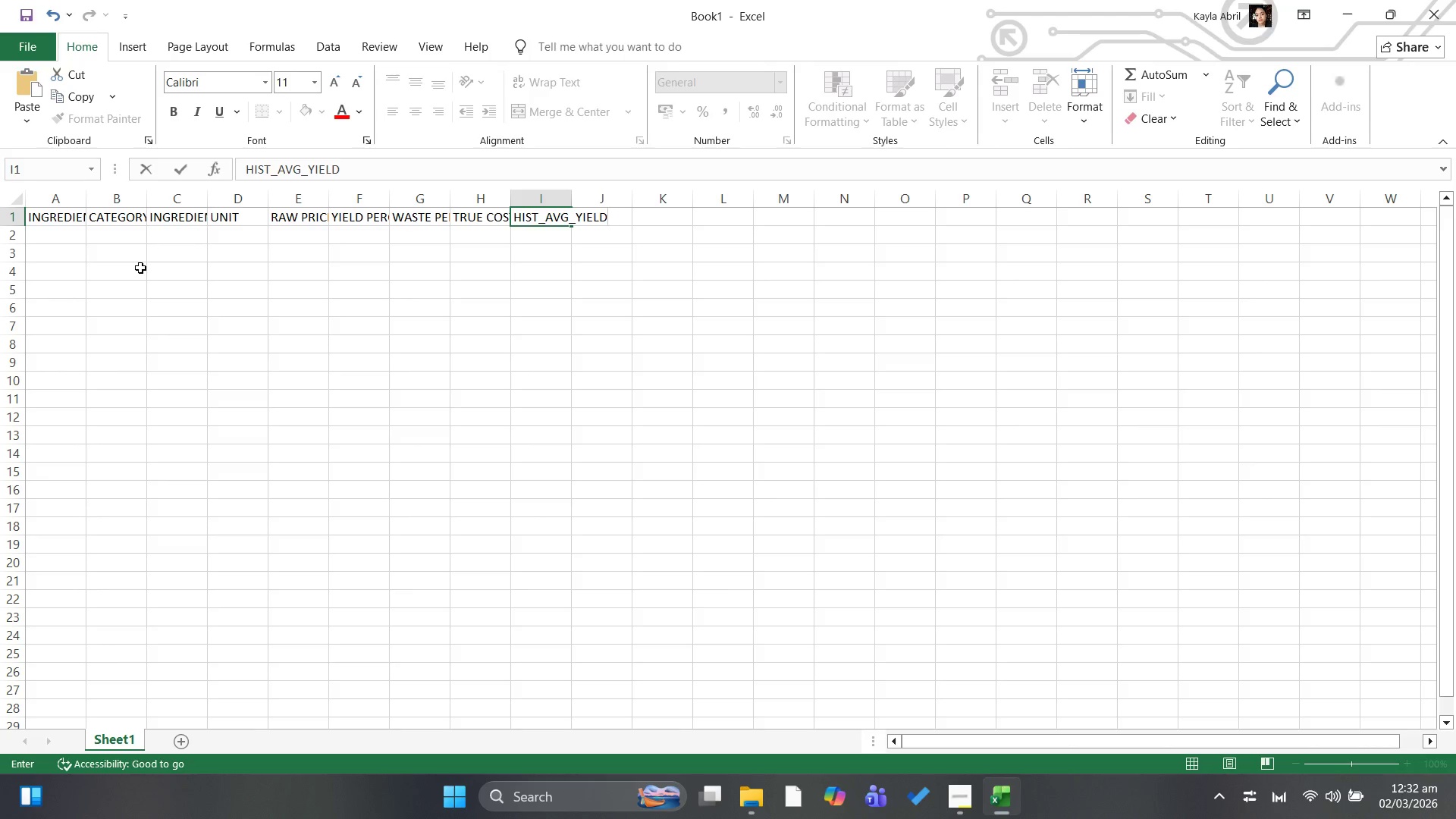 
 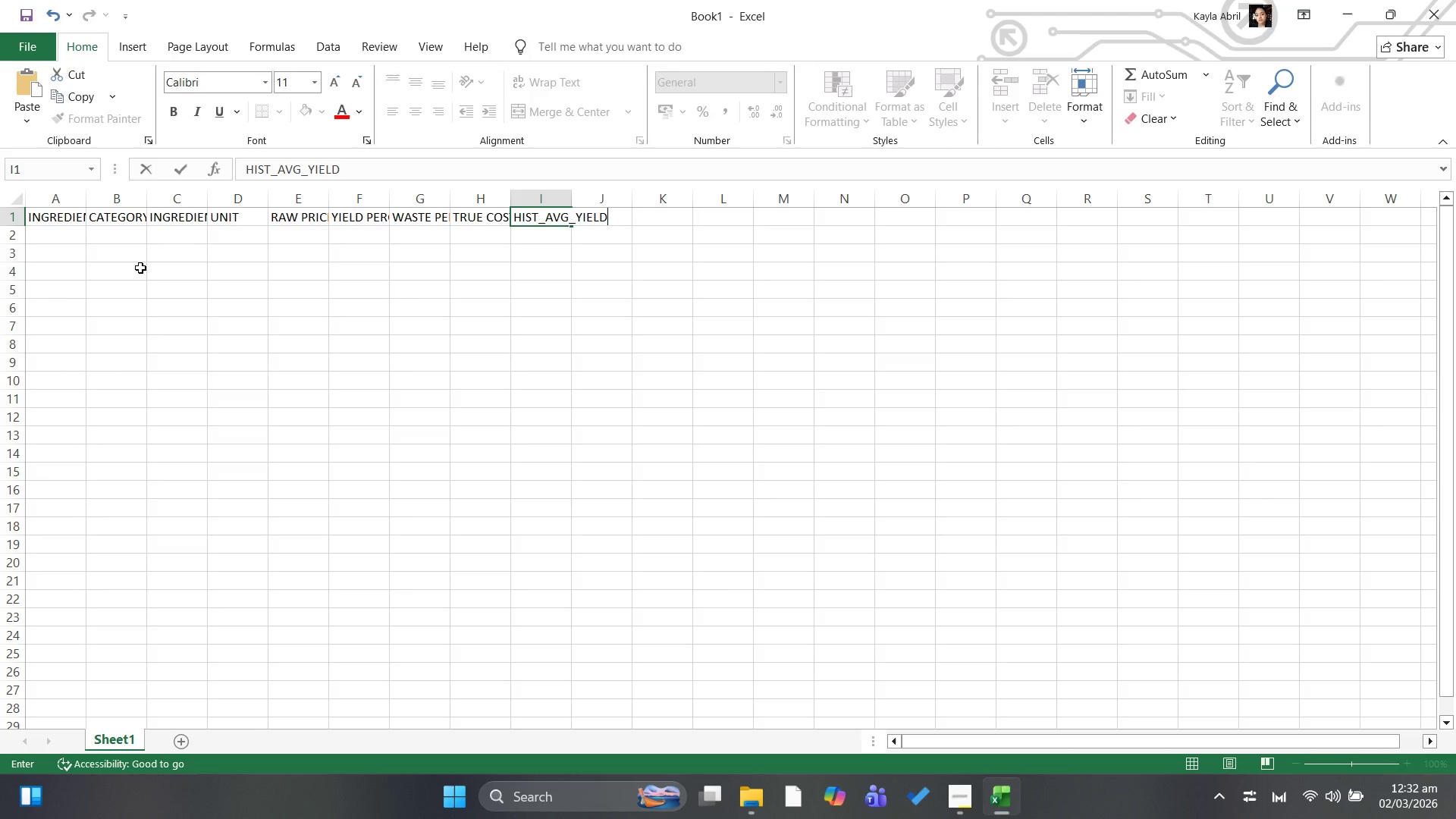 
key(ArrowRight)
 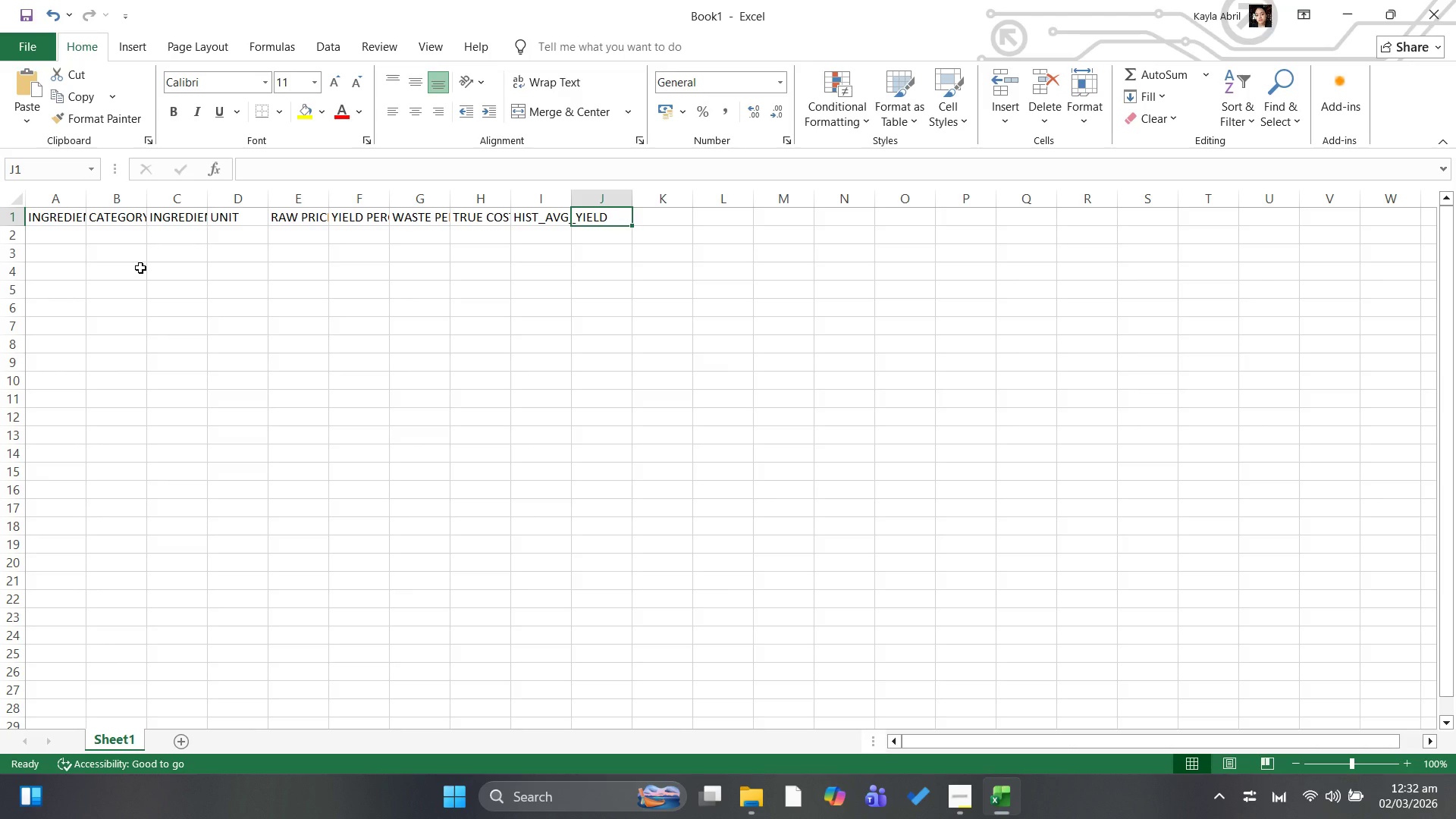 
wait(30.47)
 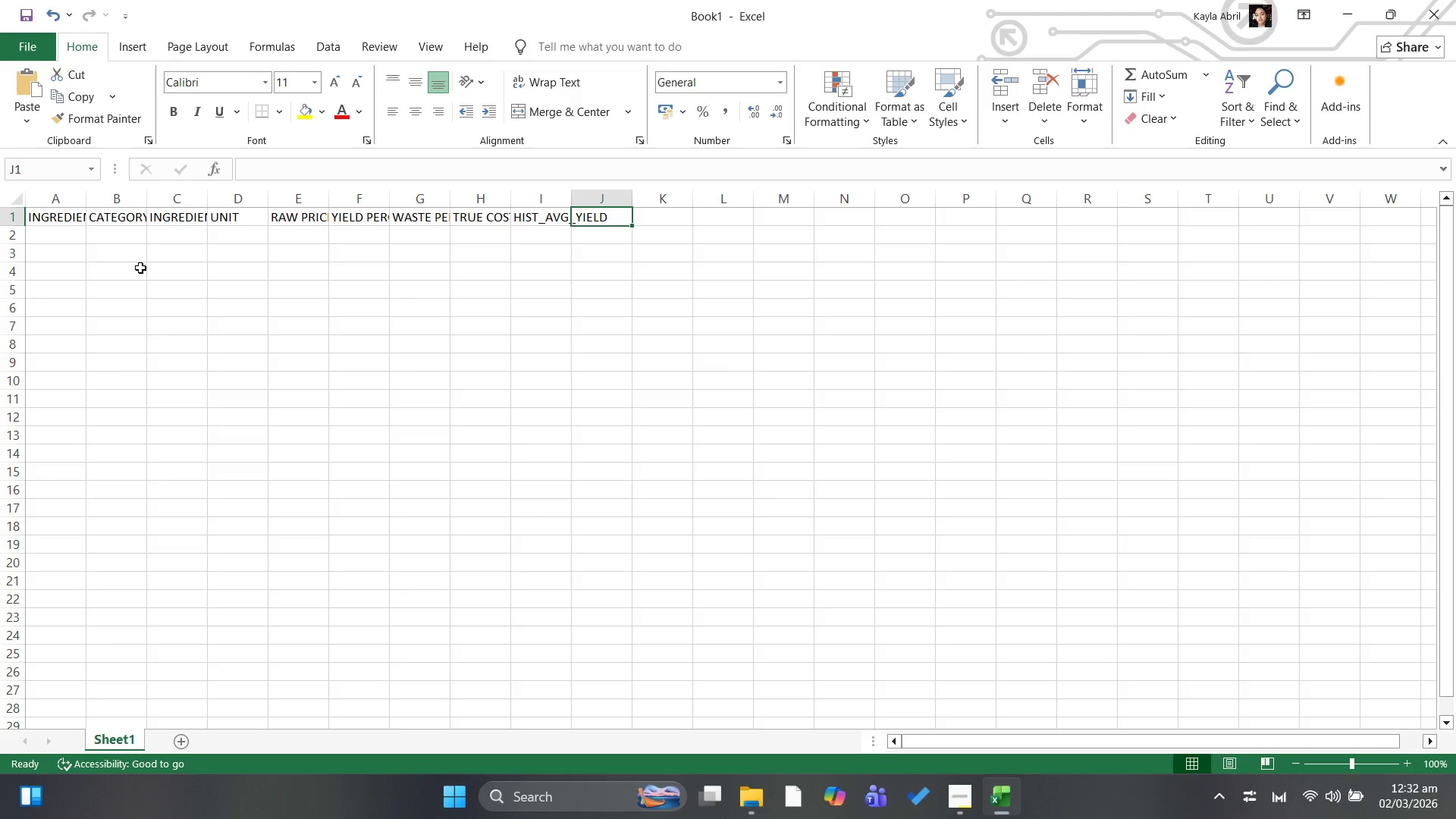 
left_click([537, 219])
 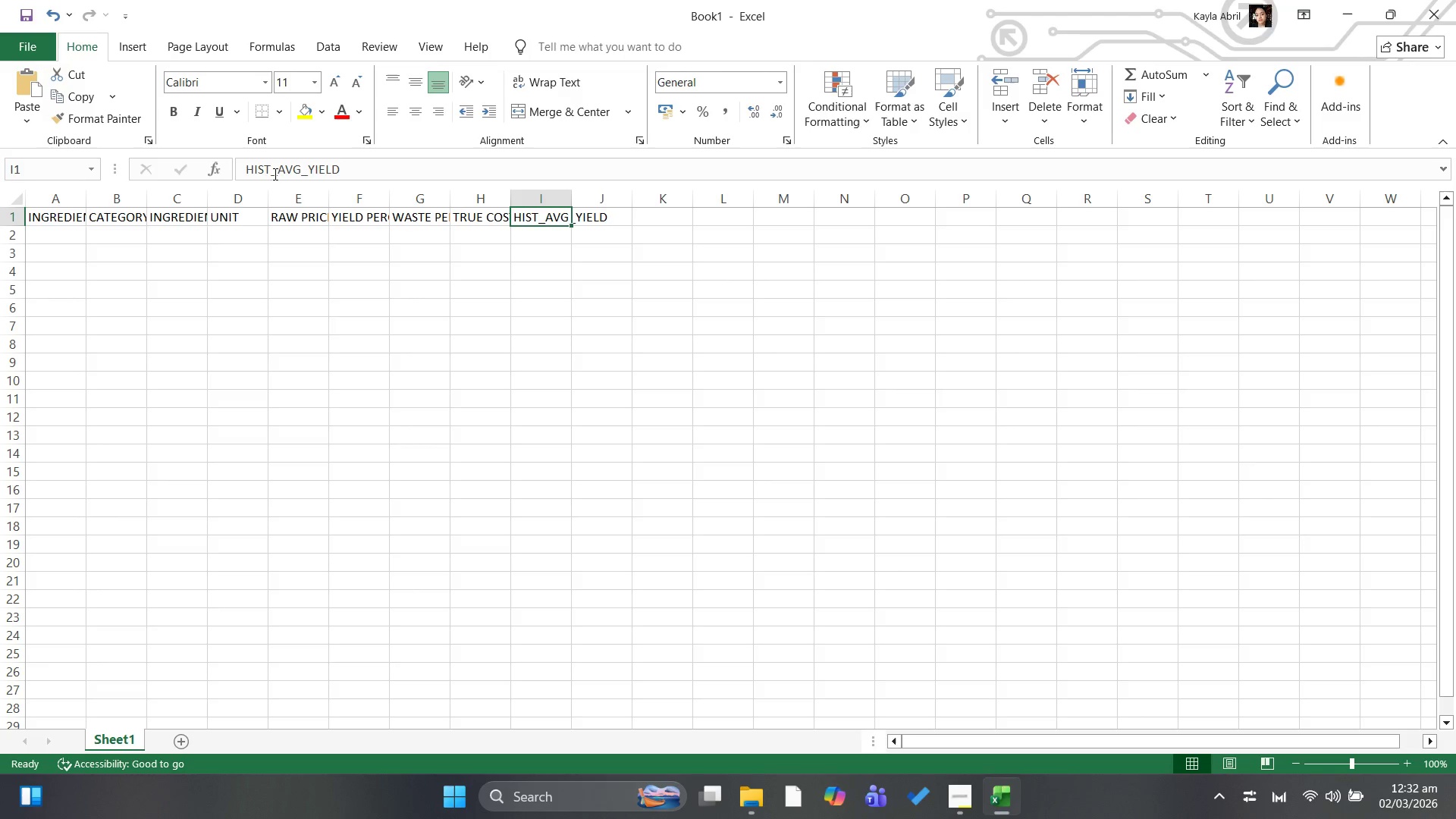 
left_click([268, 174])
 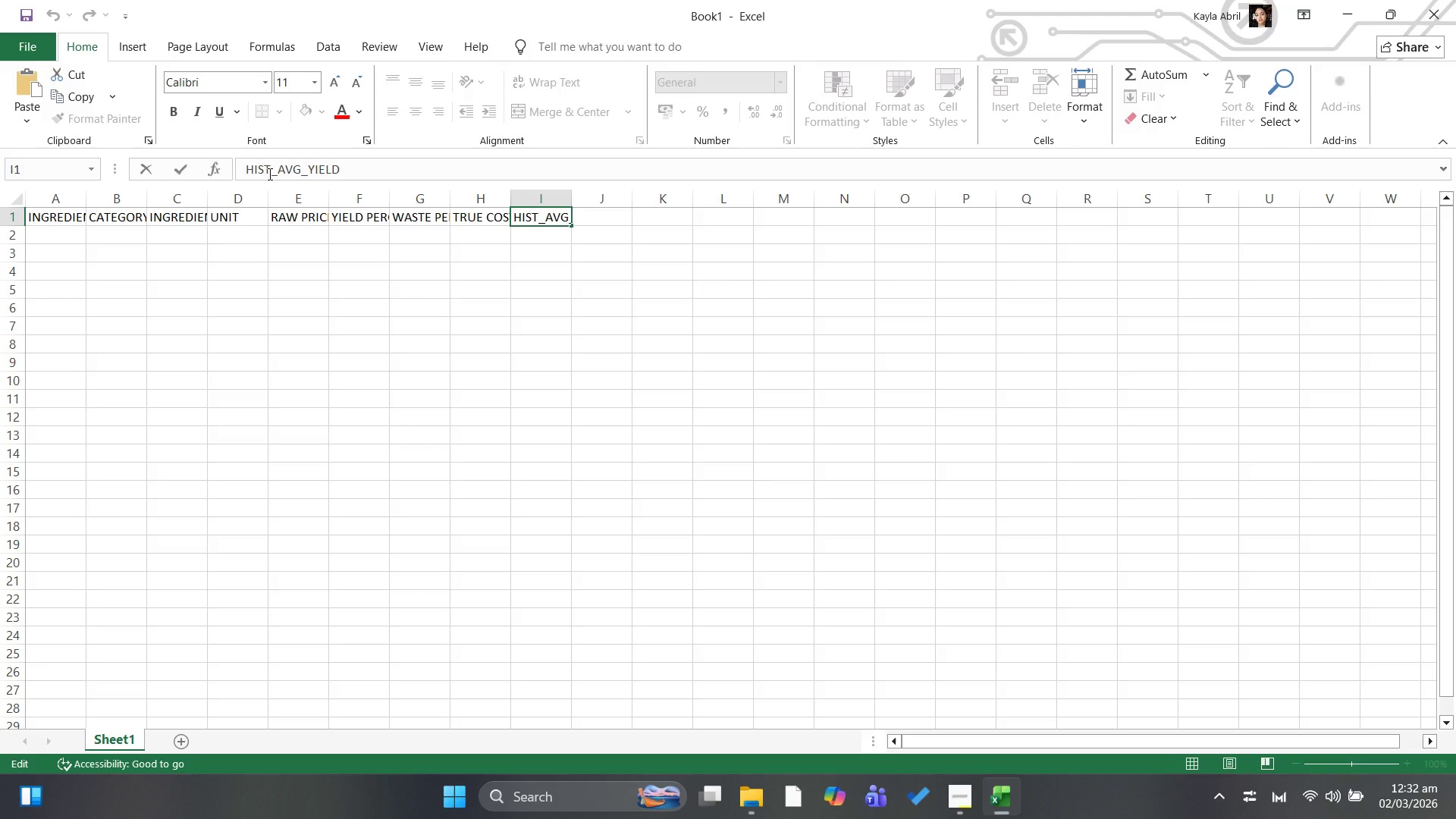 
type(ORICAL)
 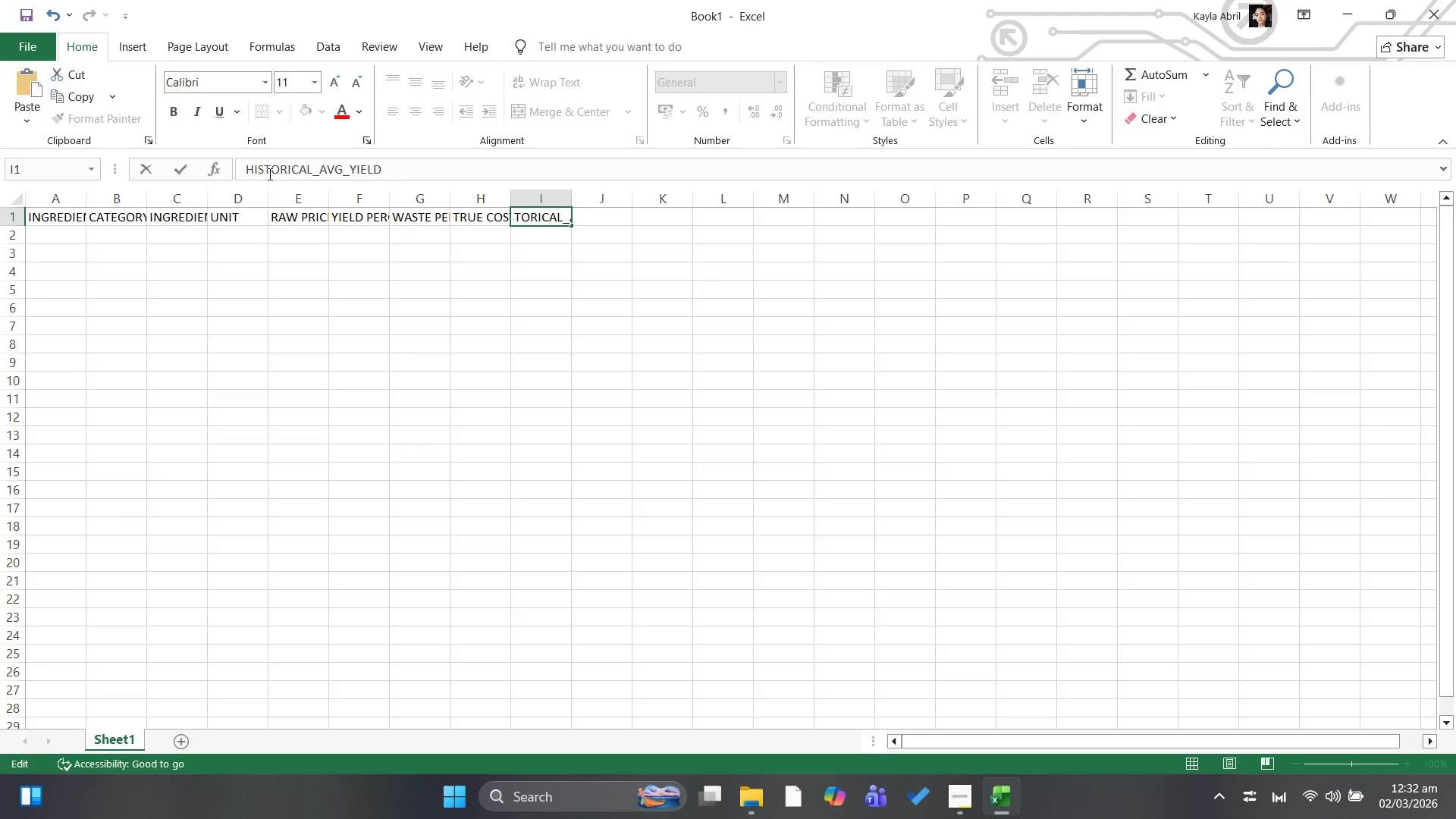 
key(ArrowRight)
 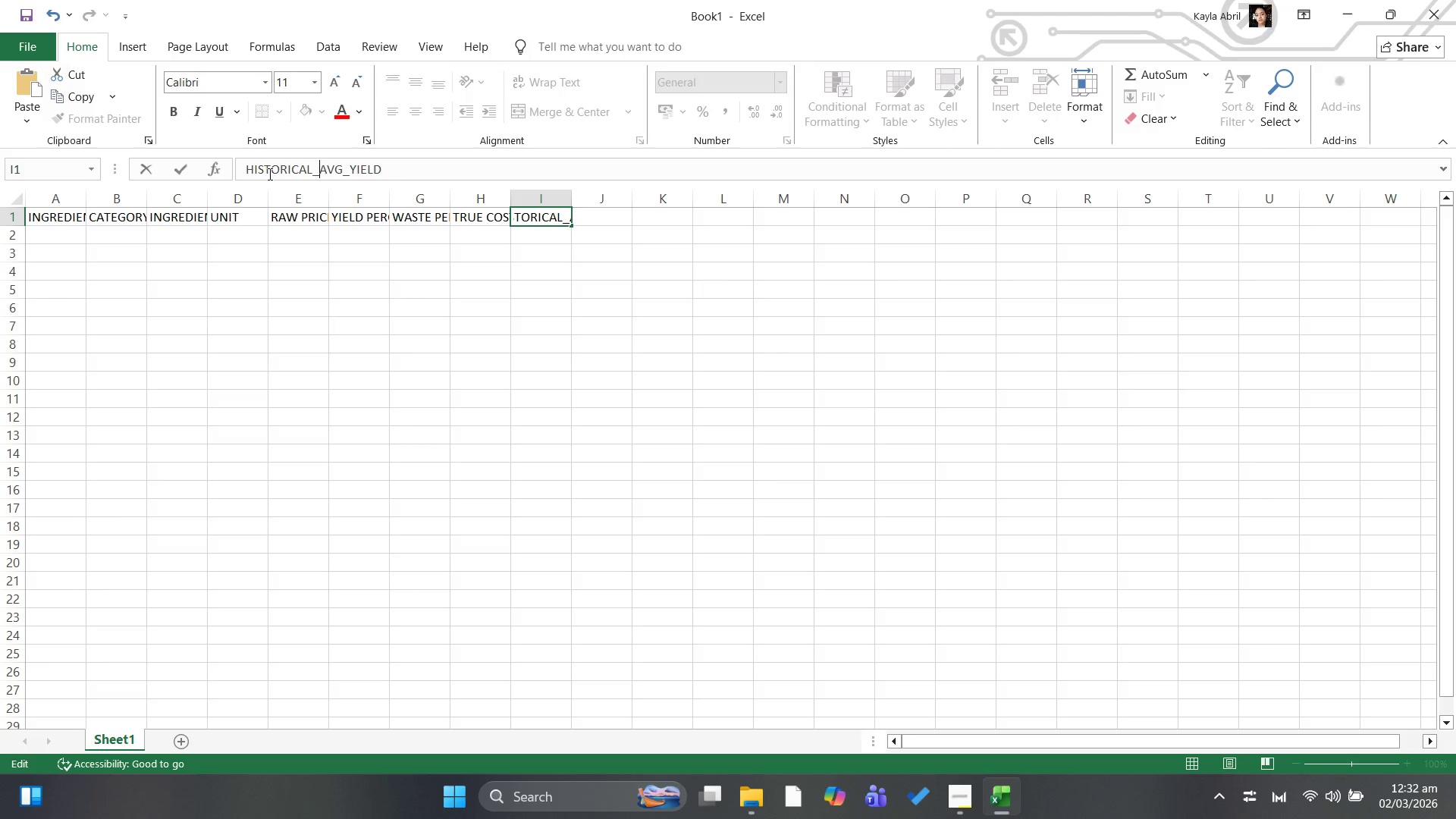 
key(Backspace)
 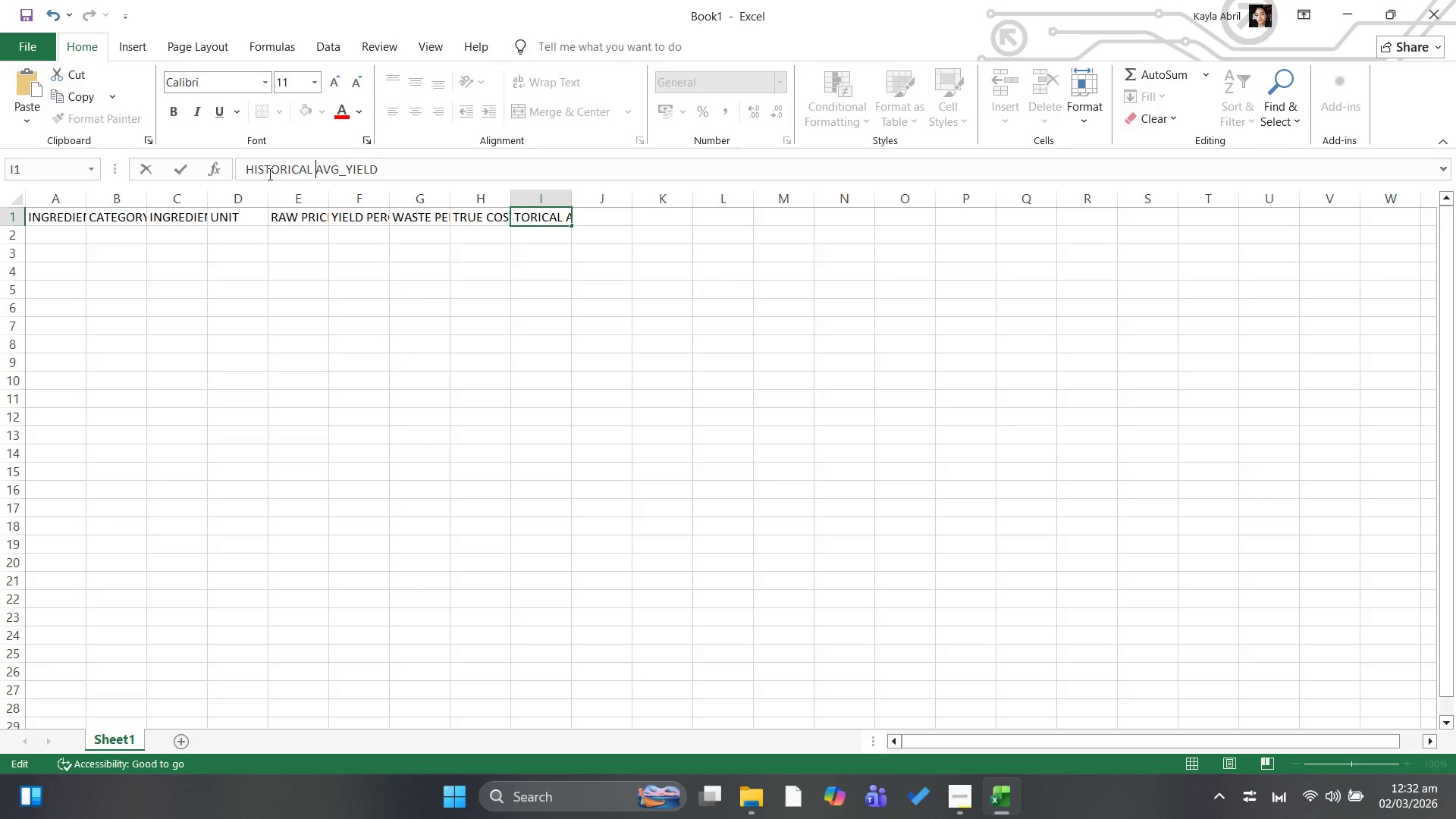 
key(Space)
 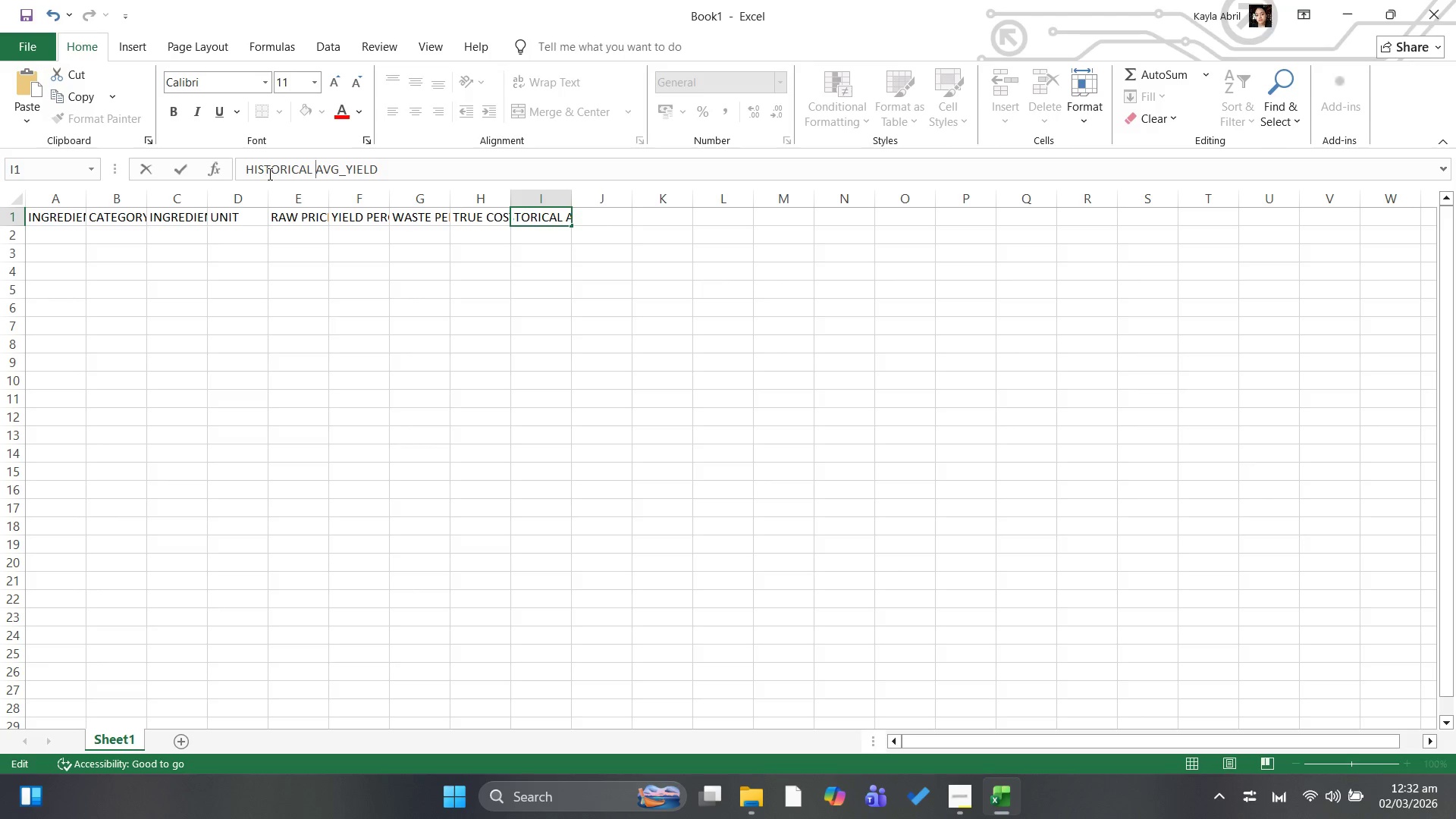 
key(ArrowRight)
 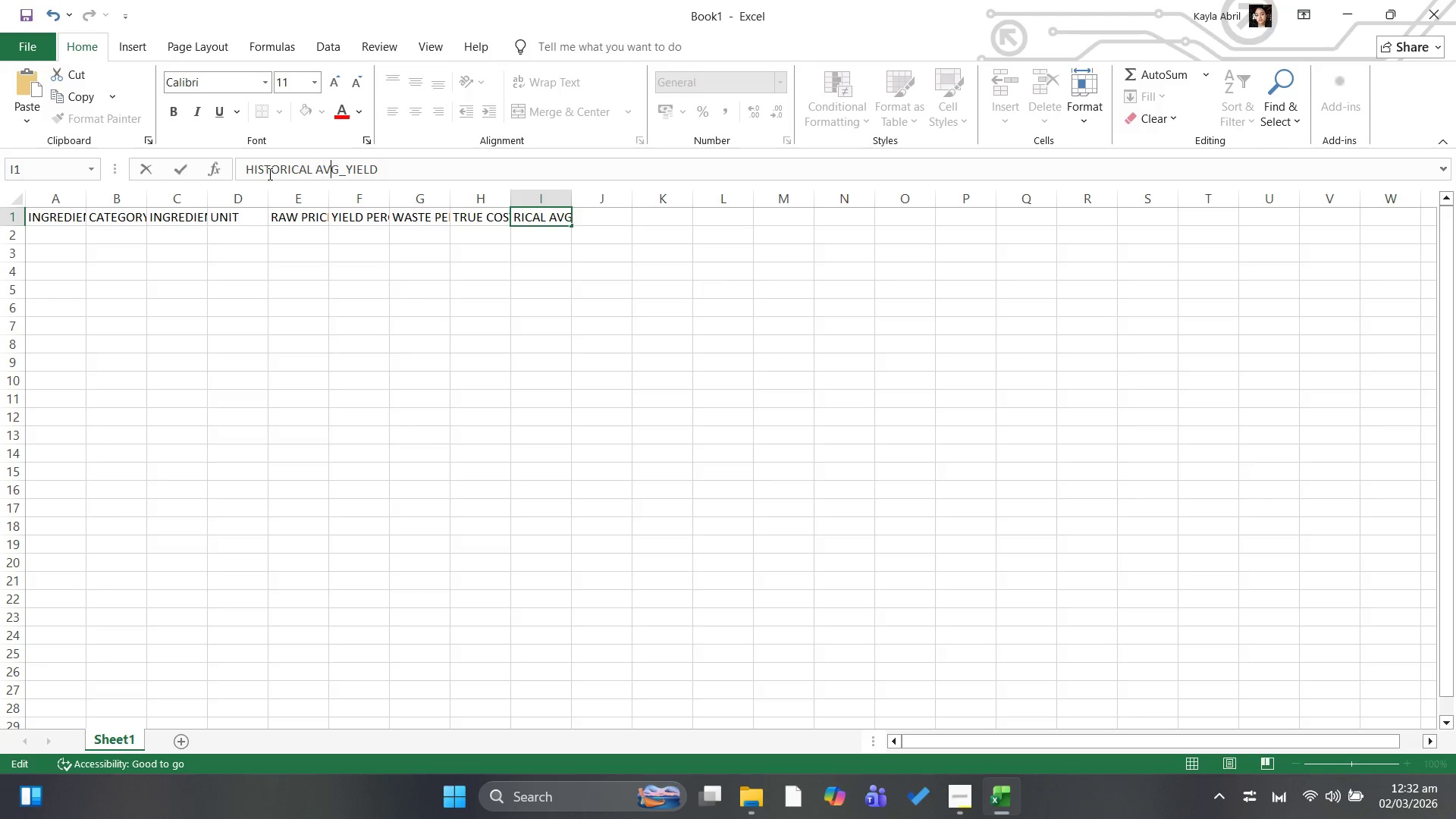 
key(ArrowRight)
 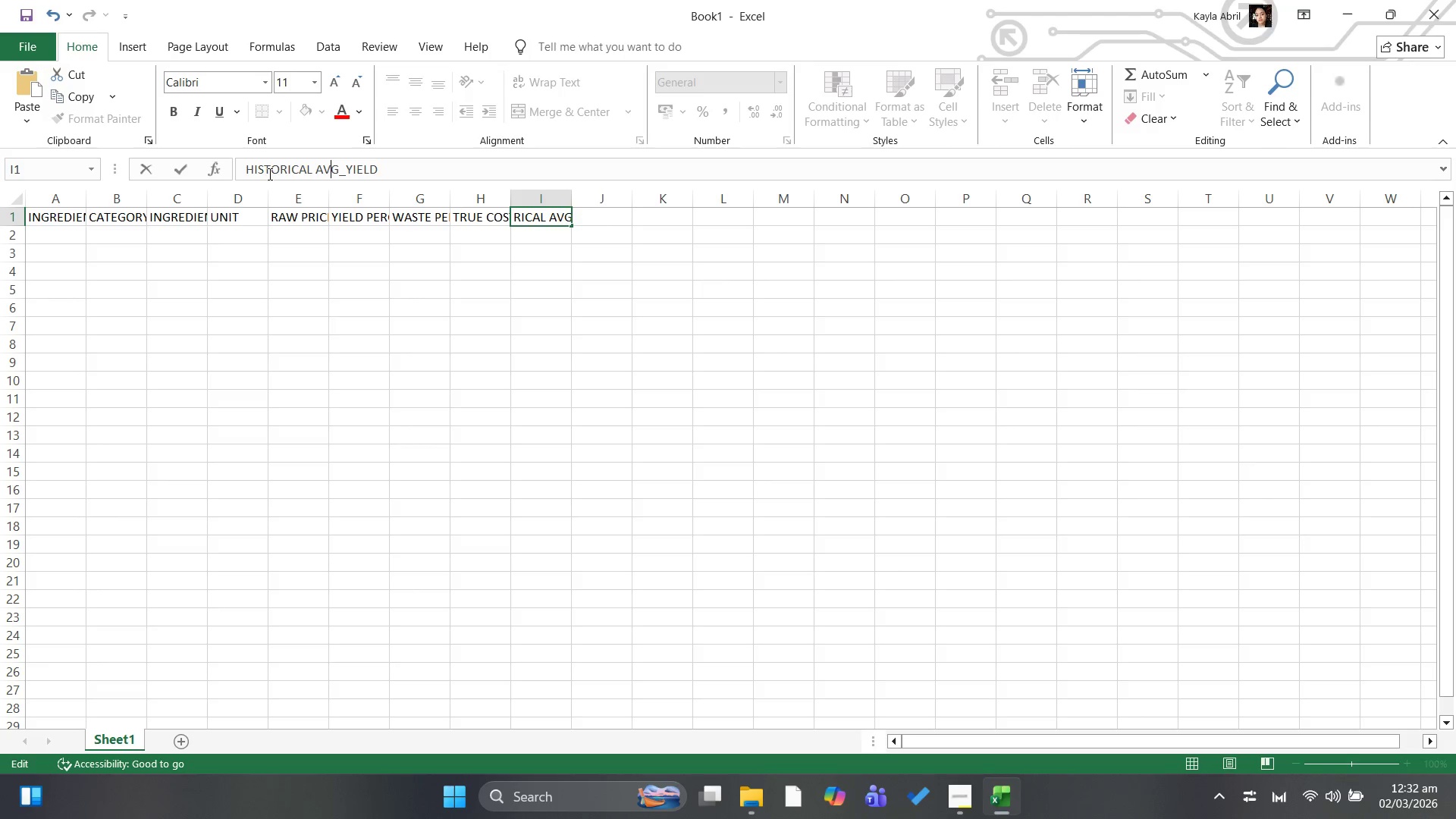 
key(ArrowRight)
 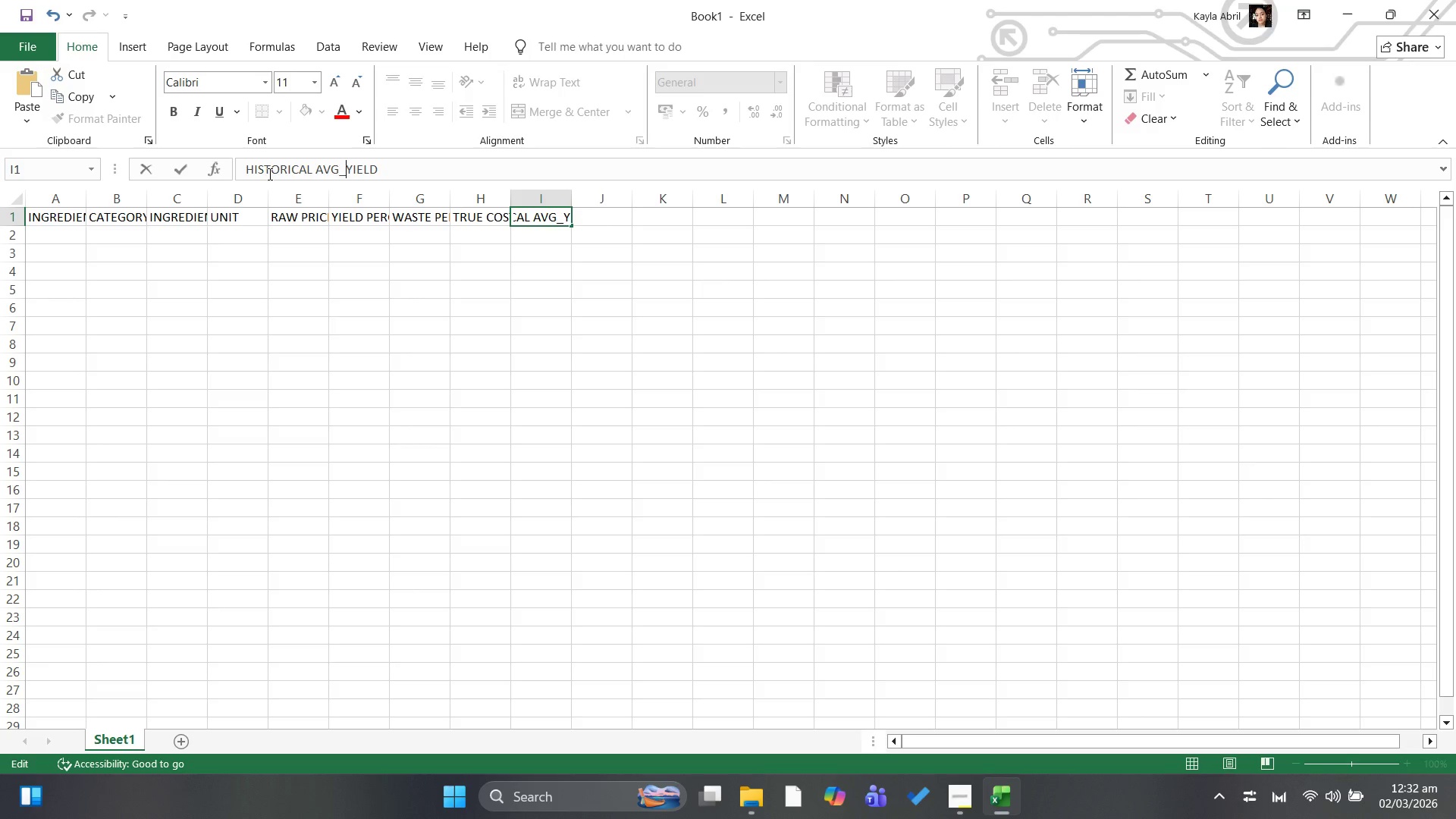 
key(ArrowRight)
 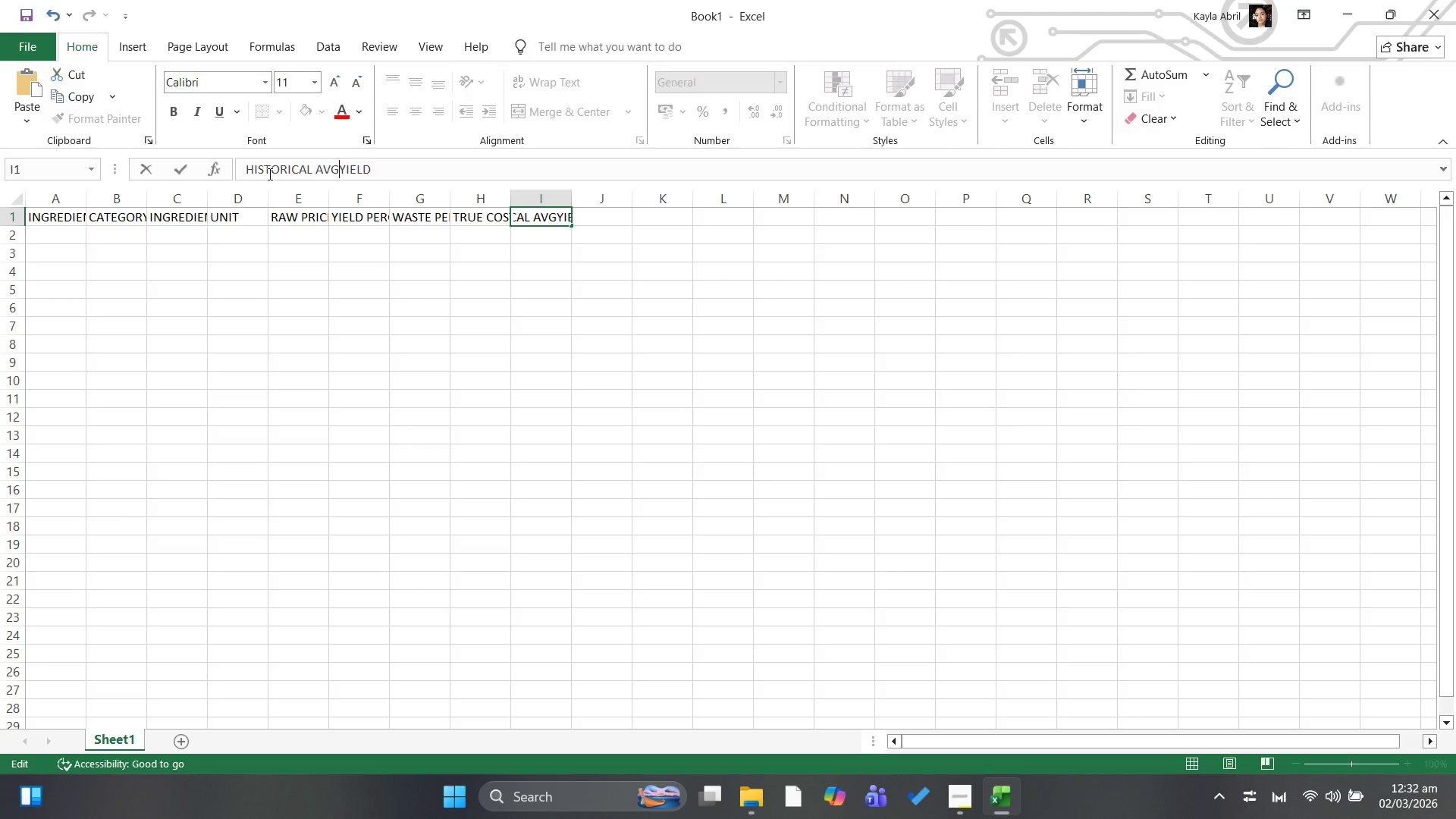 
key(Backspace)
key(Backspace)
type(ERAGE )
 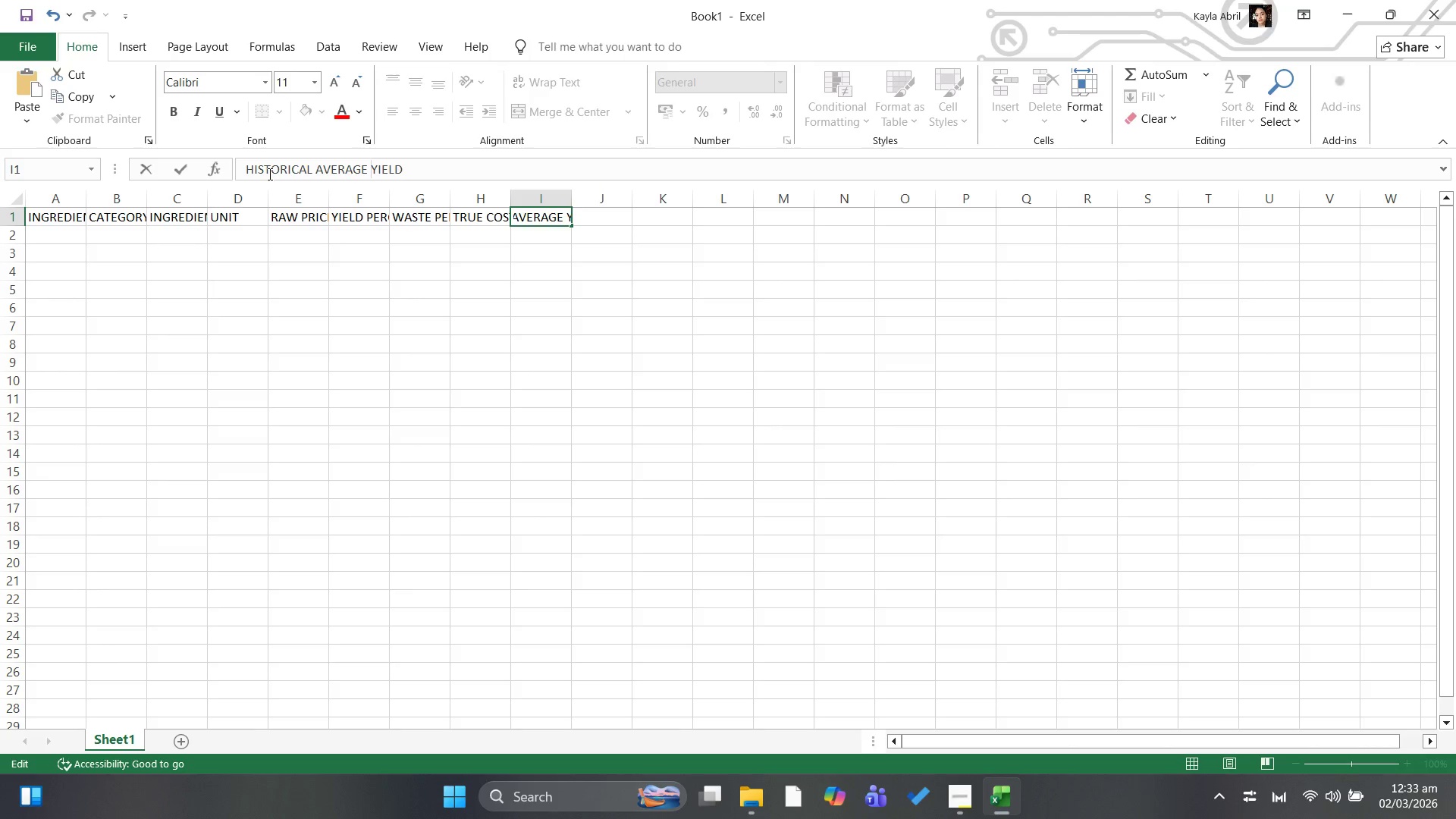 
wait(22.49)
 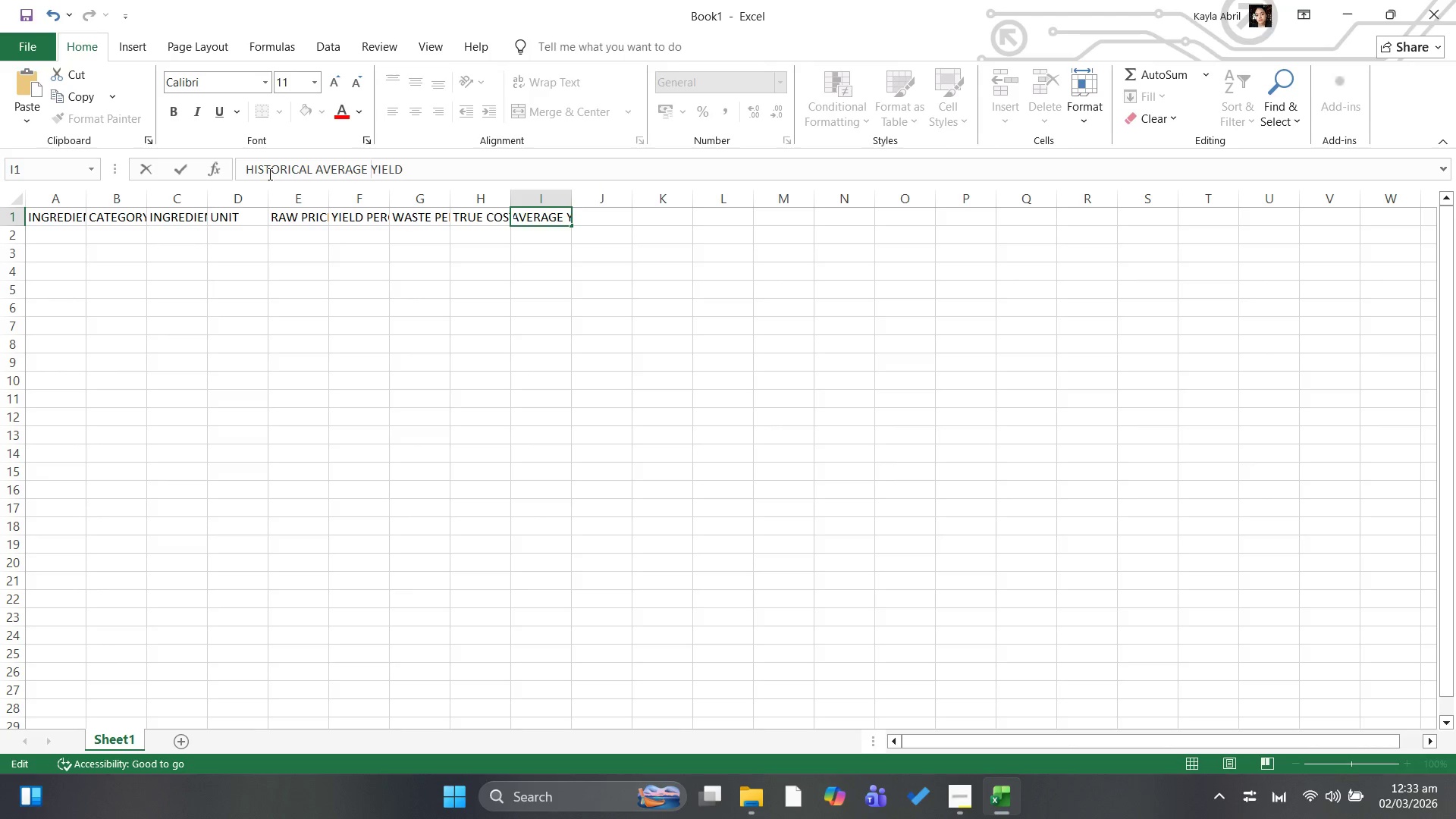 
key(ArrowRight)
 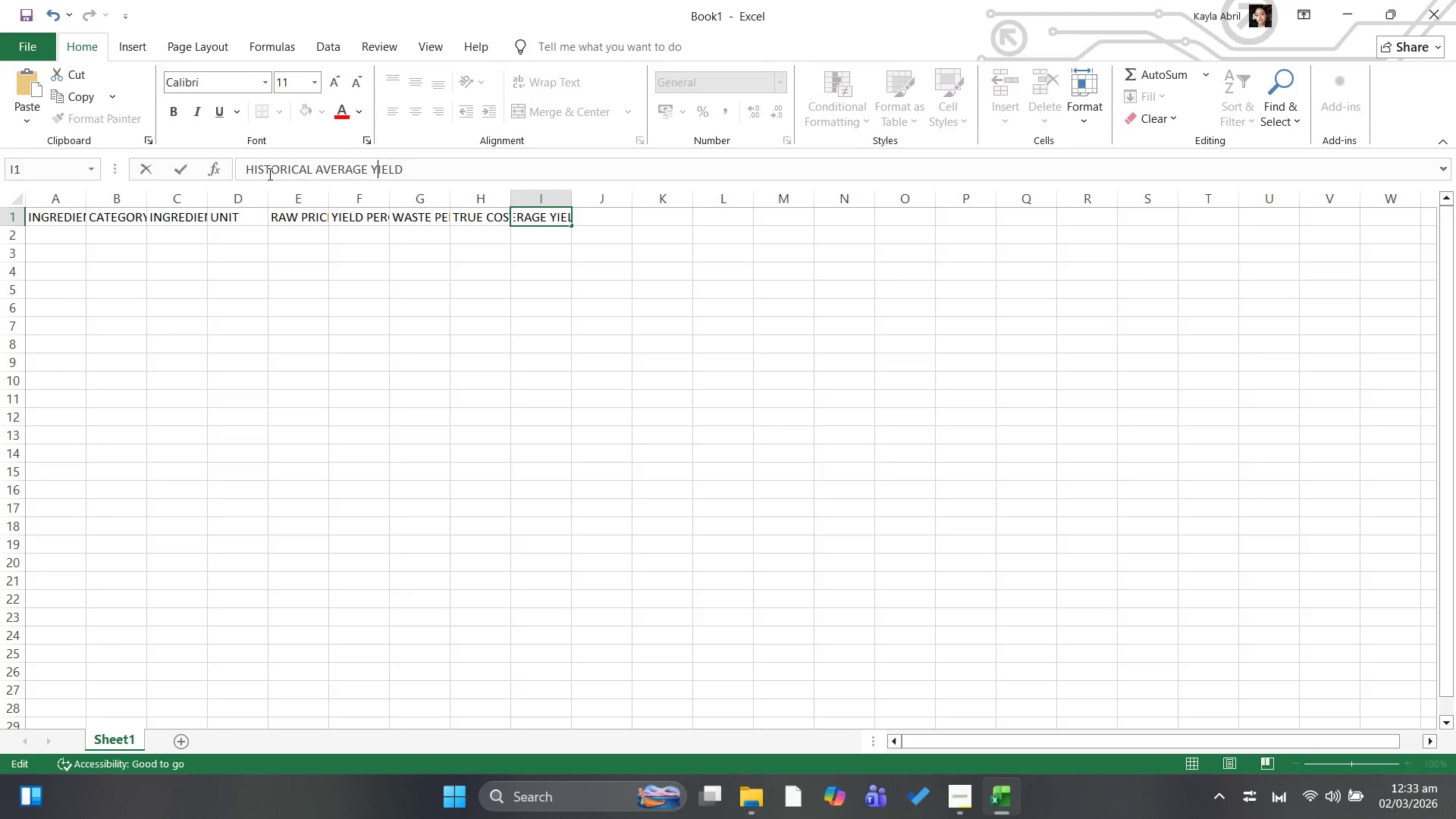 
key(ArrowRight)
 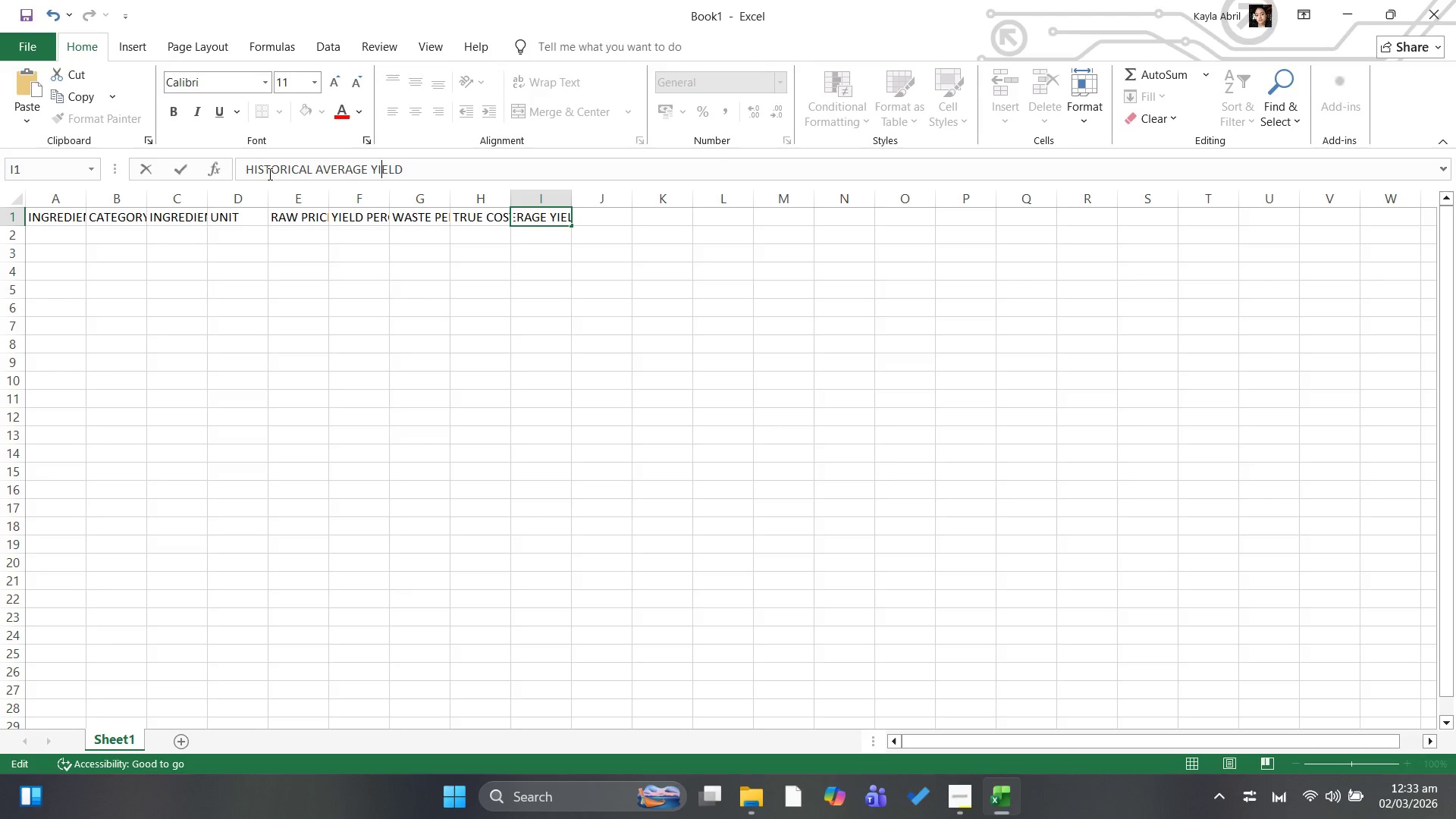 
key(ArrowRight)
 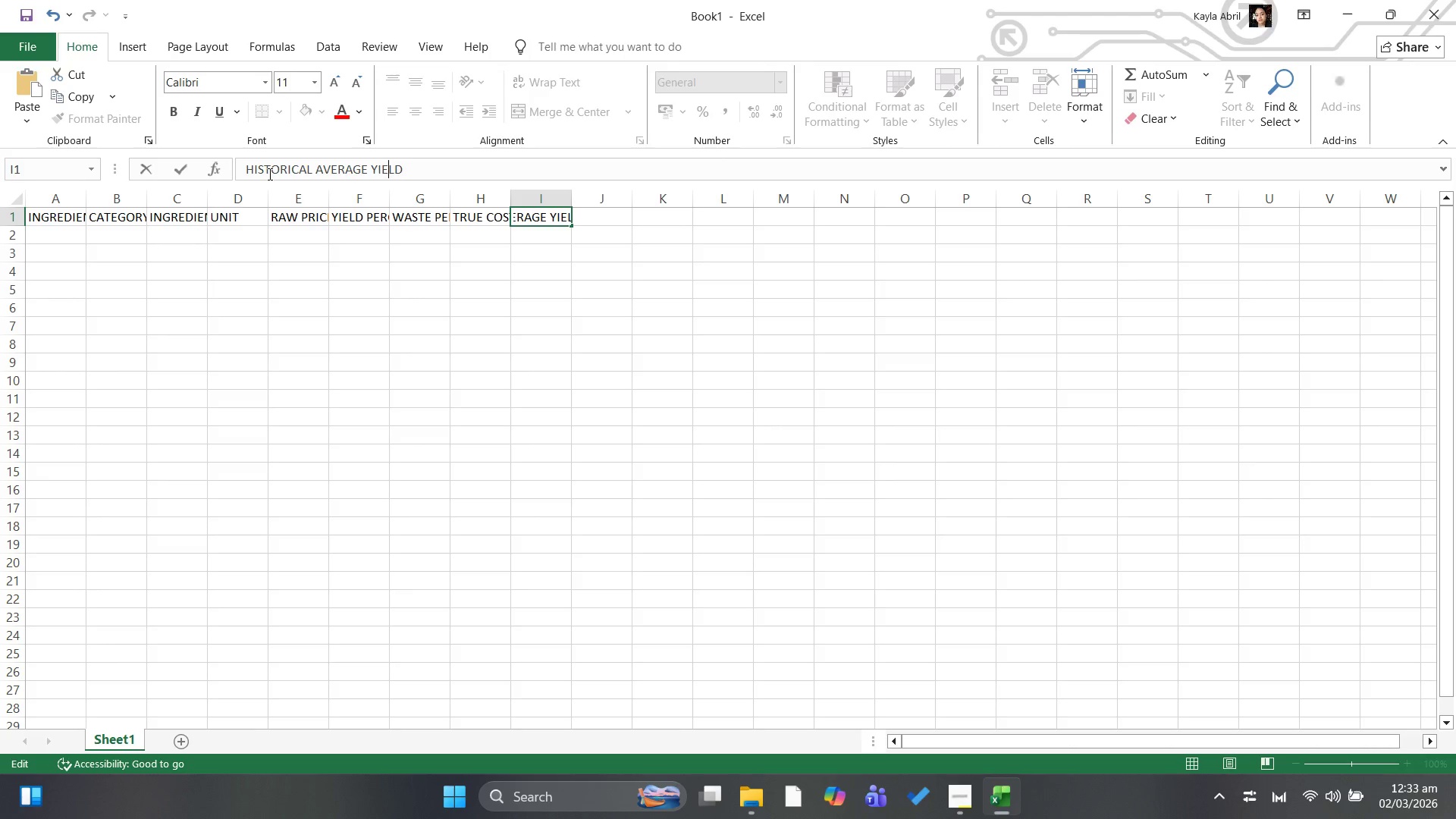 
key(ArrowRight)
 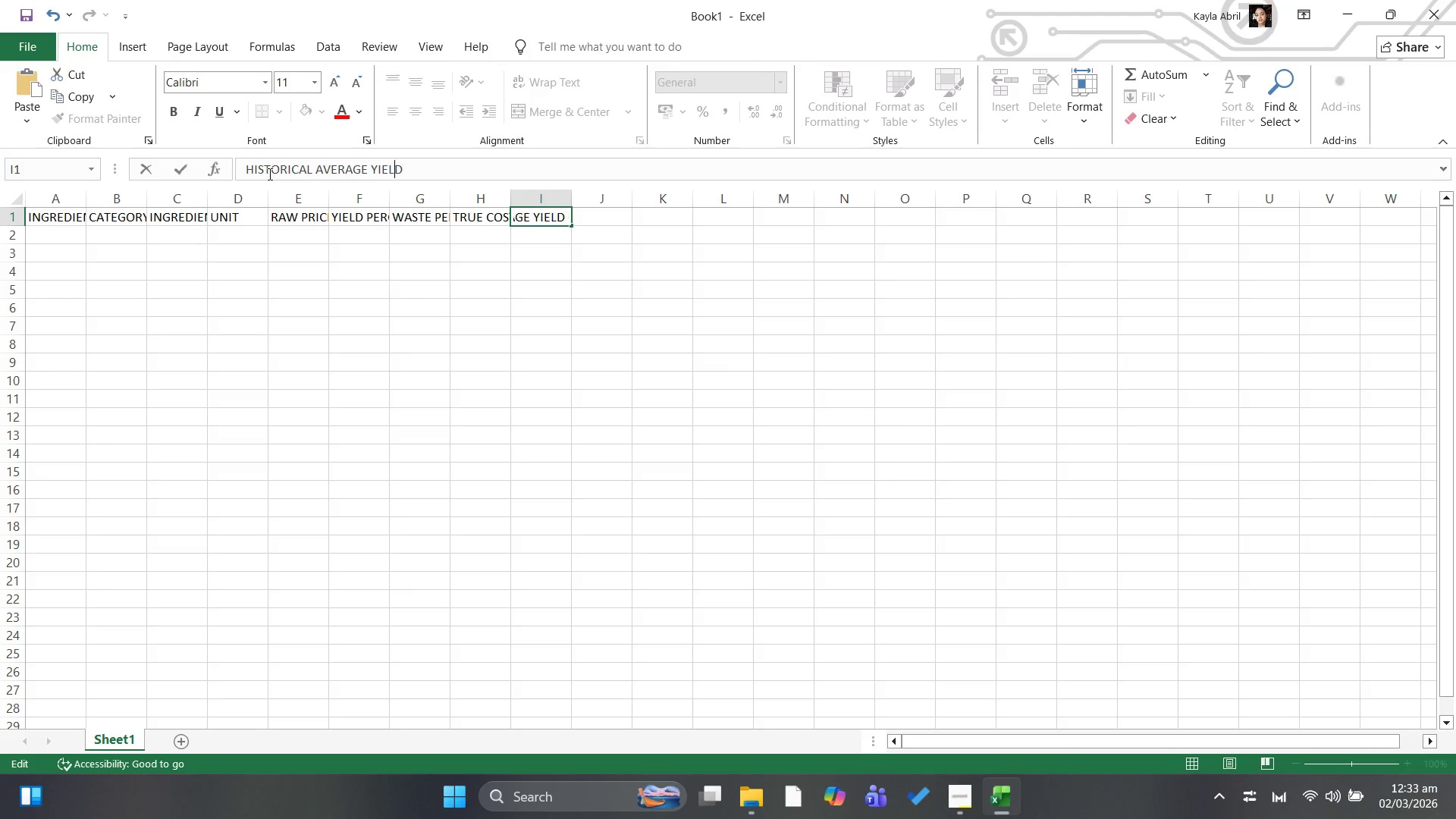 
key(ArrowRight)
 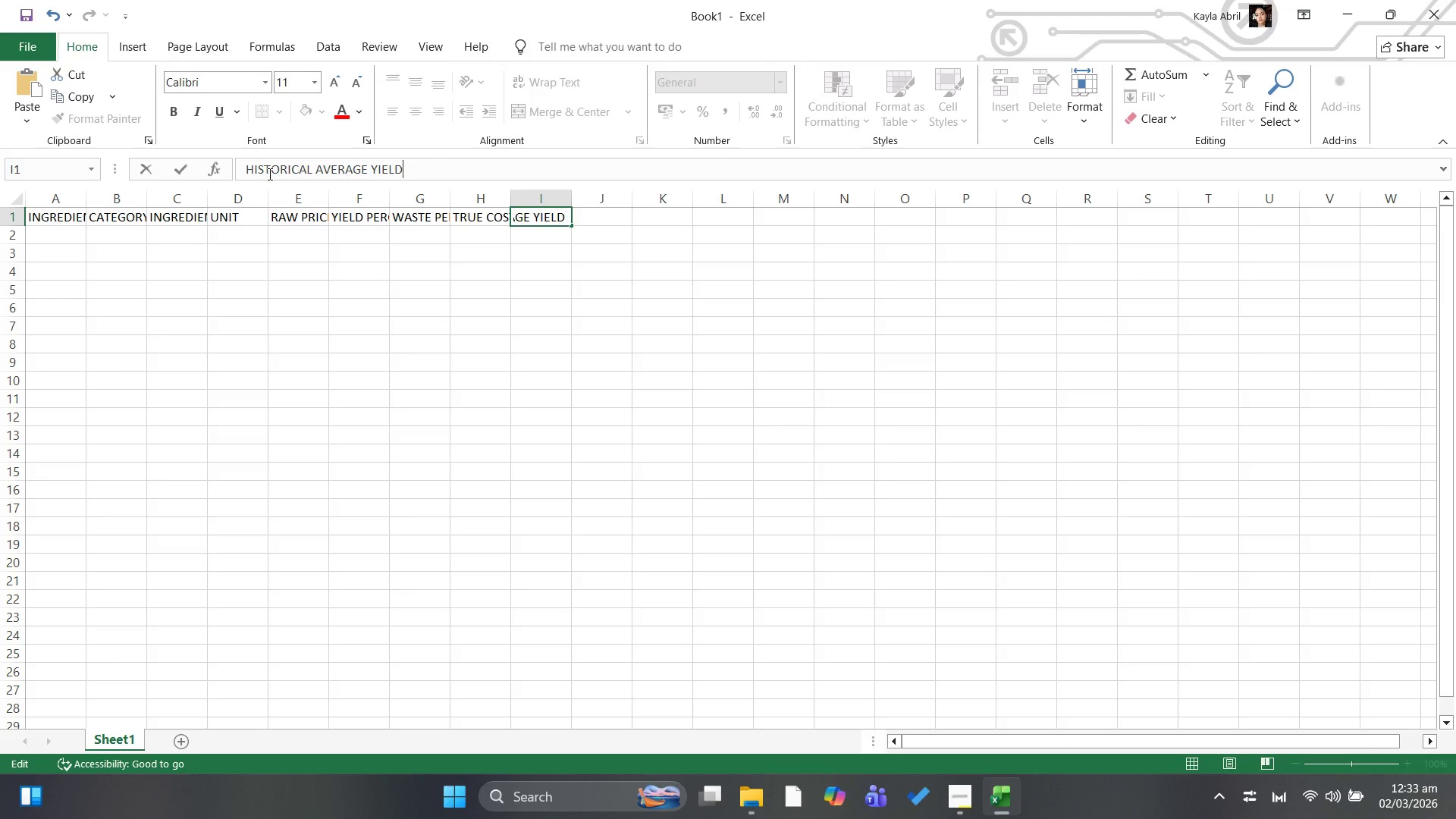 
key(Backspace)
 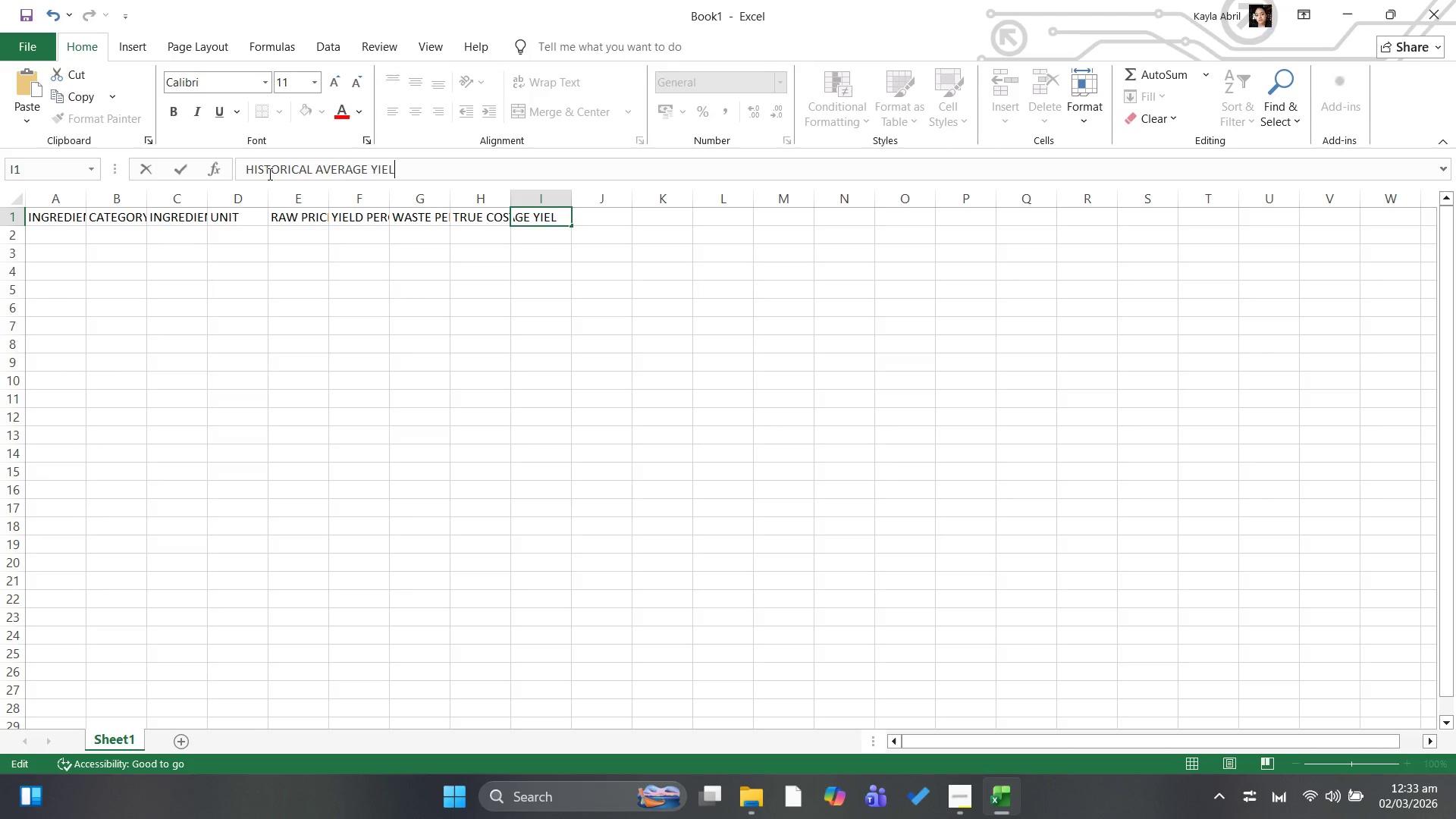 
key(Backspace)
 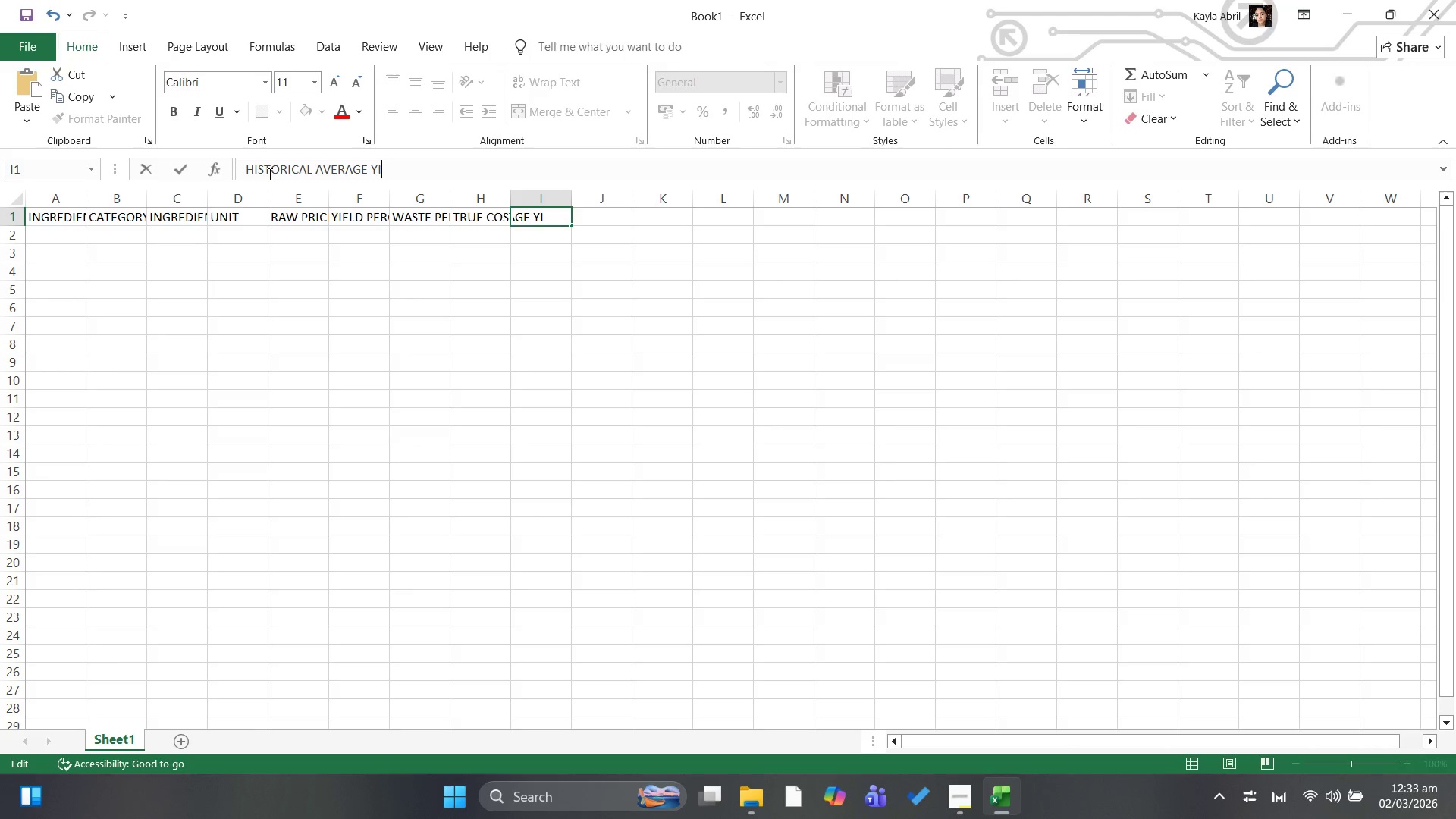 
key(Backspace)
 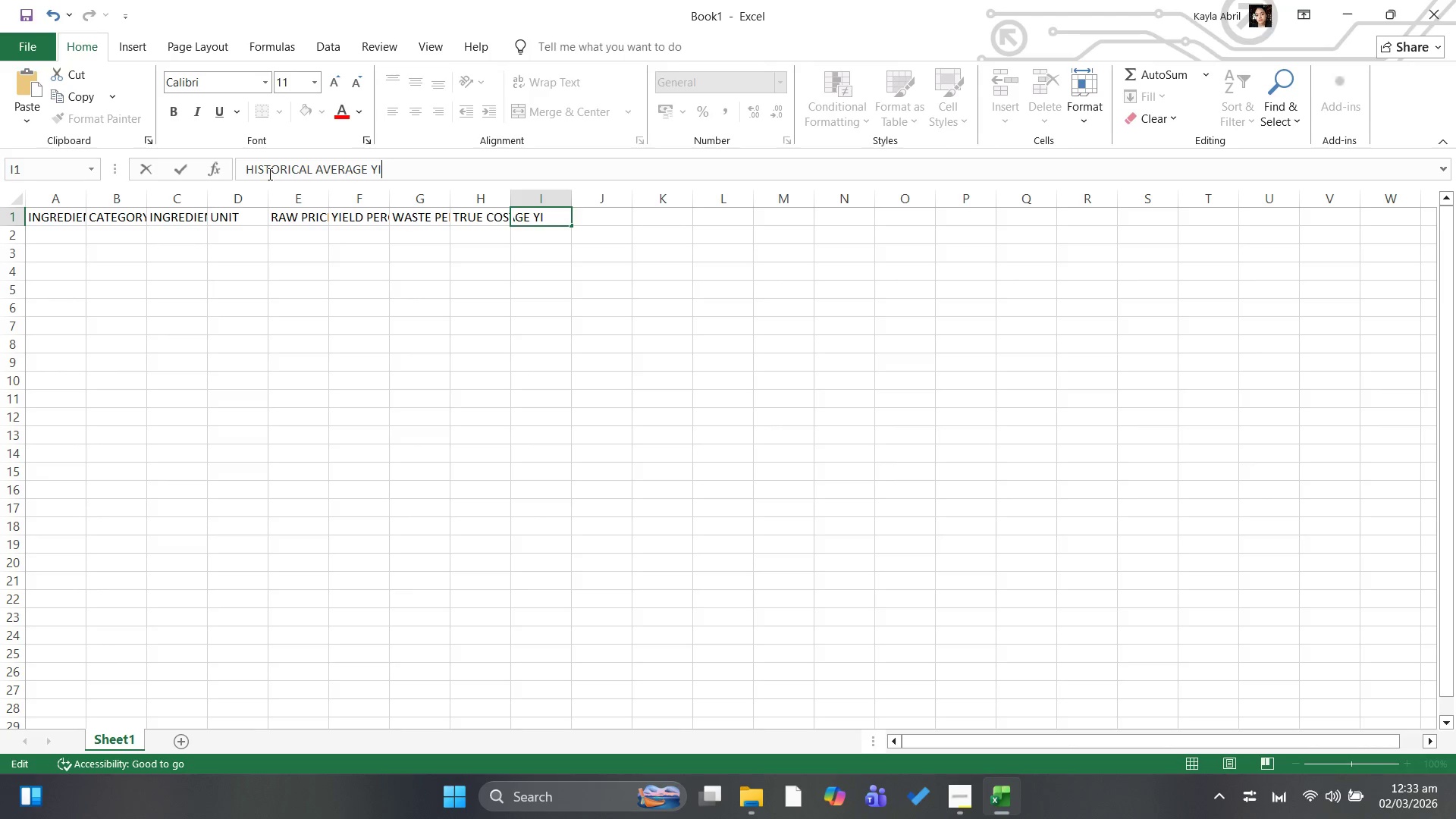 
key(Backspace)
 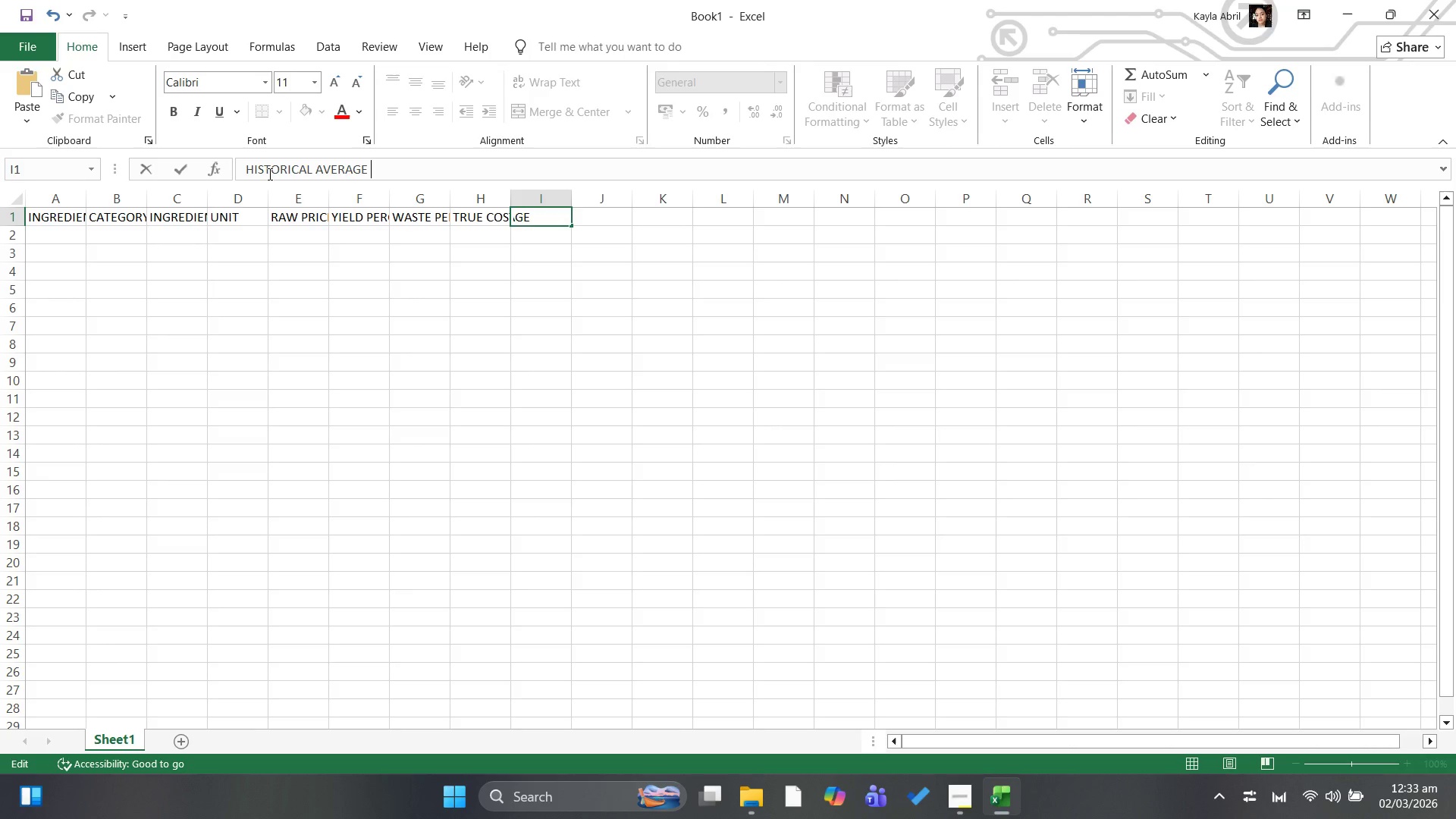 
key(Backspace)
 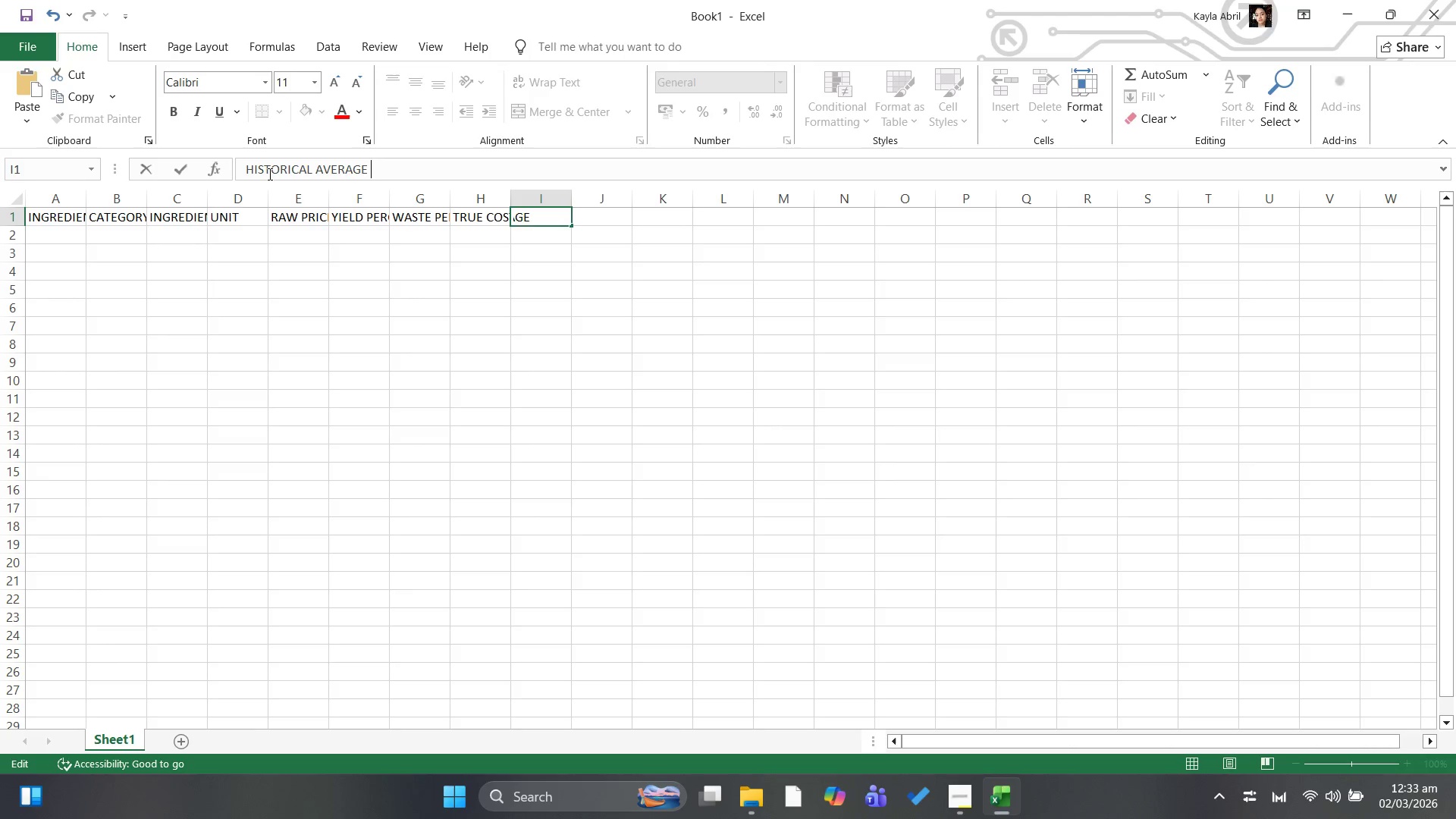 
key(Backspace)
 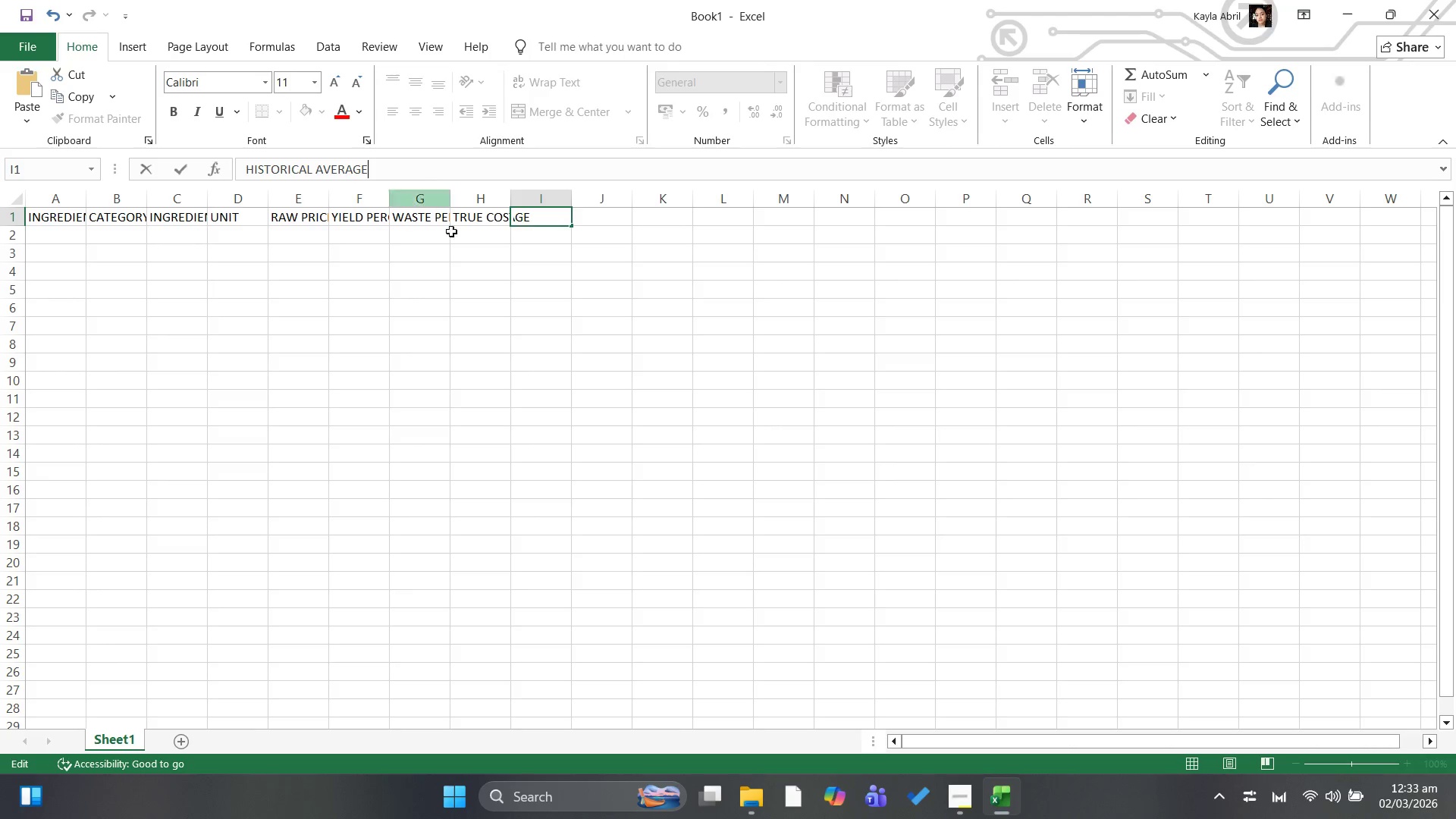 
key(ArrowRight)
 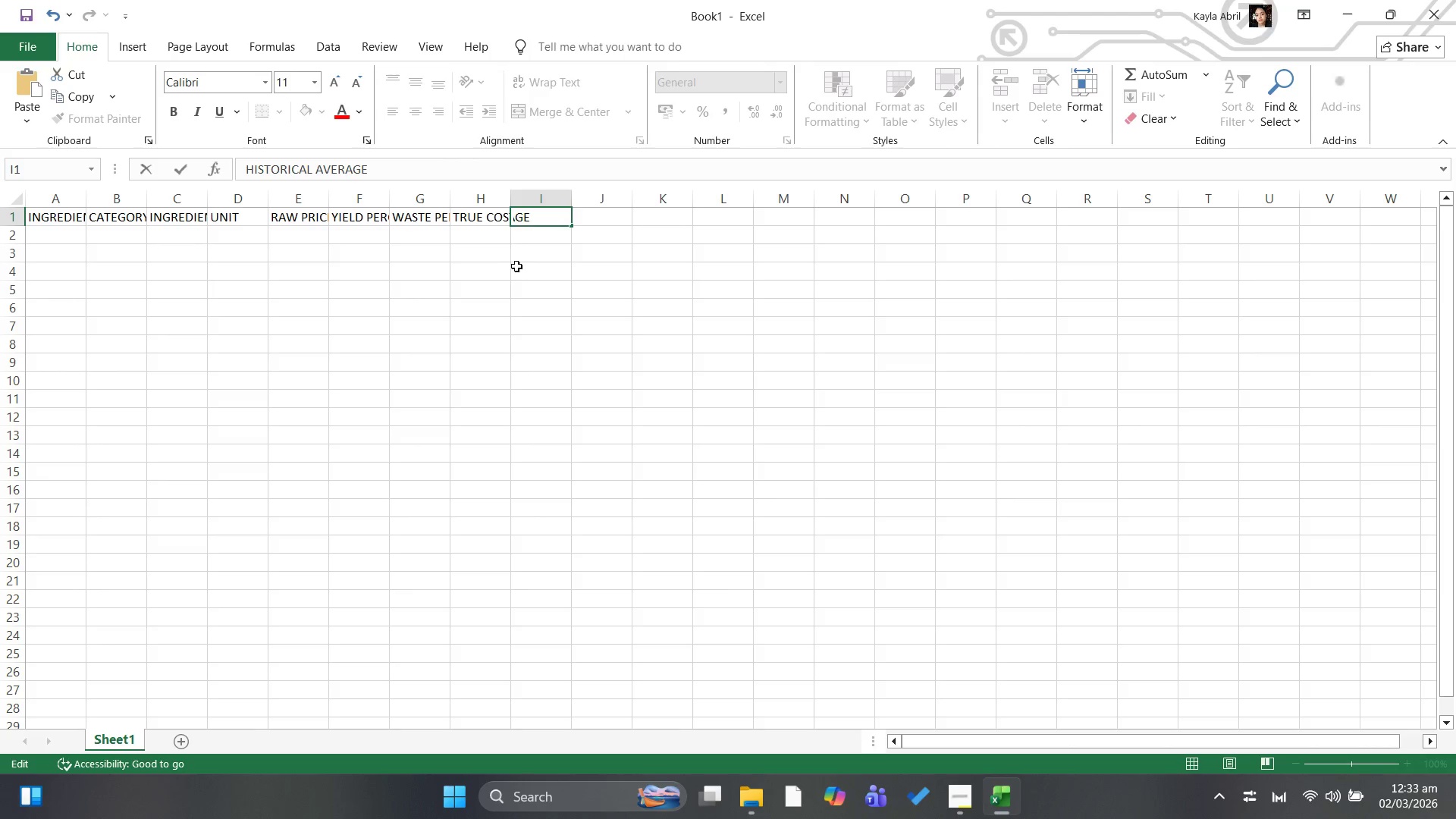 
left_click([519, 267])
 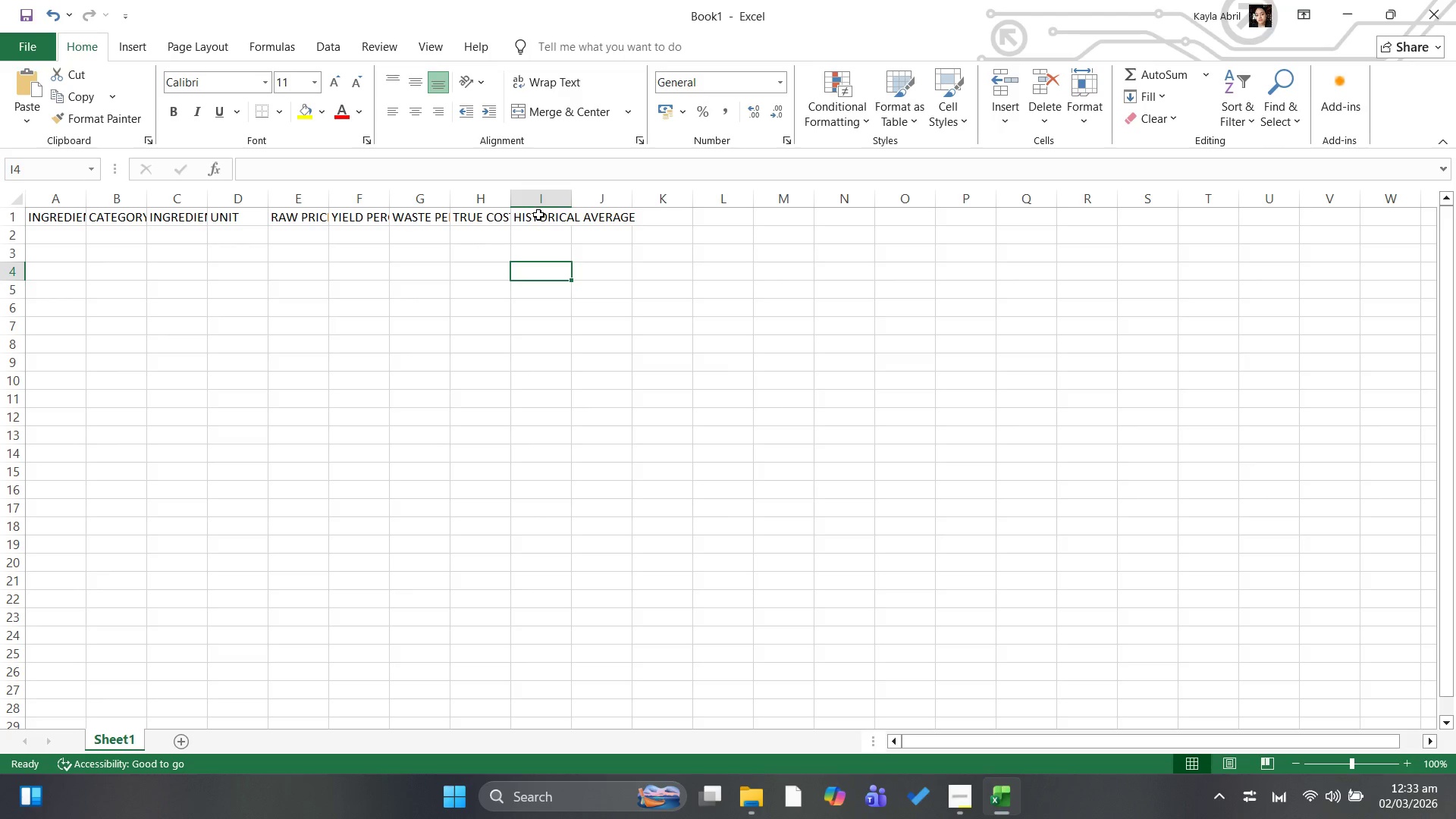 
left_click([538, 215])
 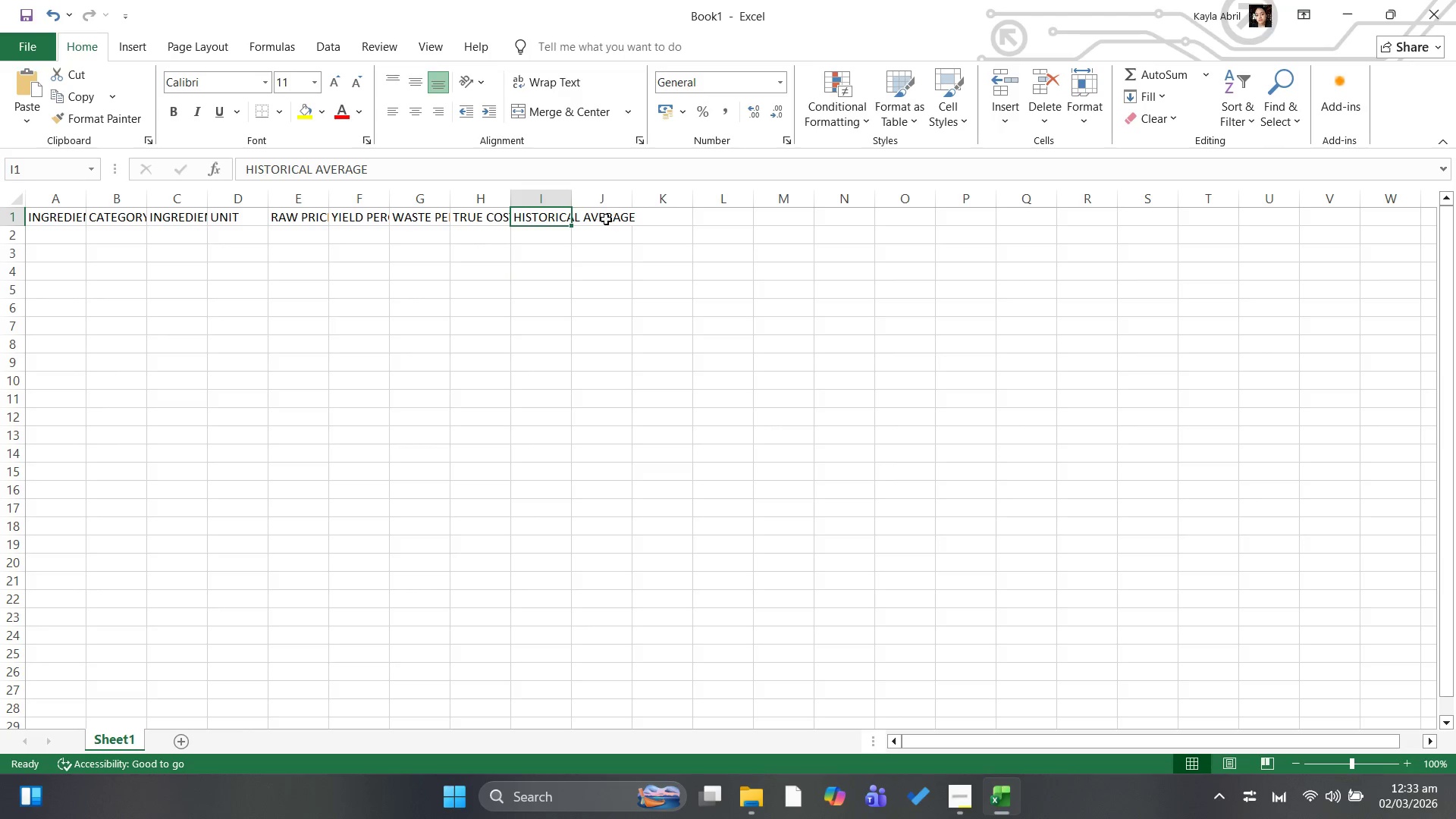 
left_click([607, 220])
 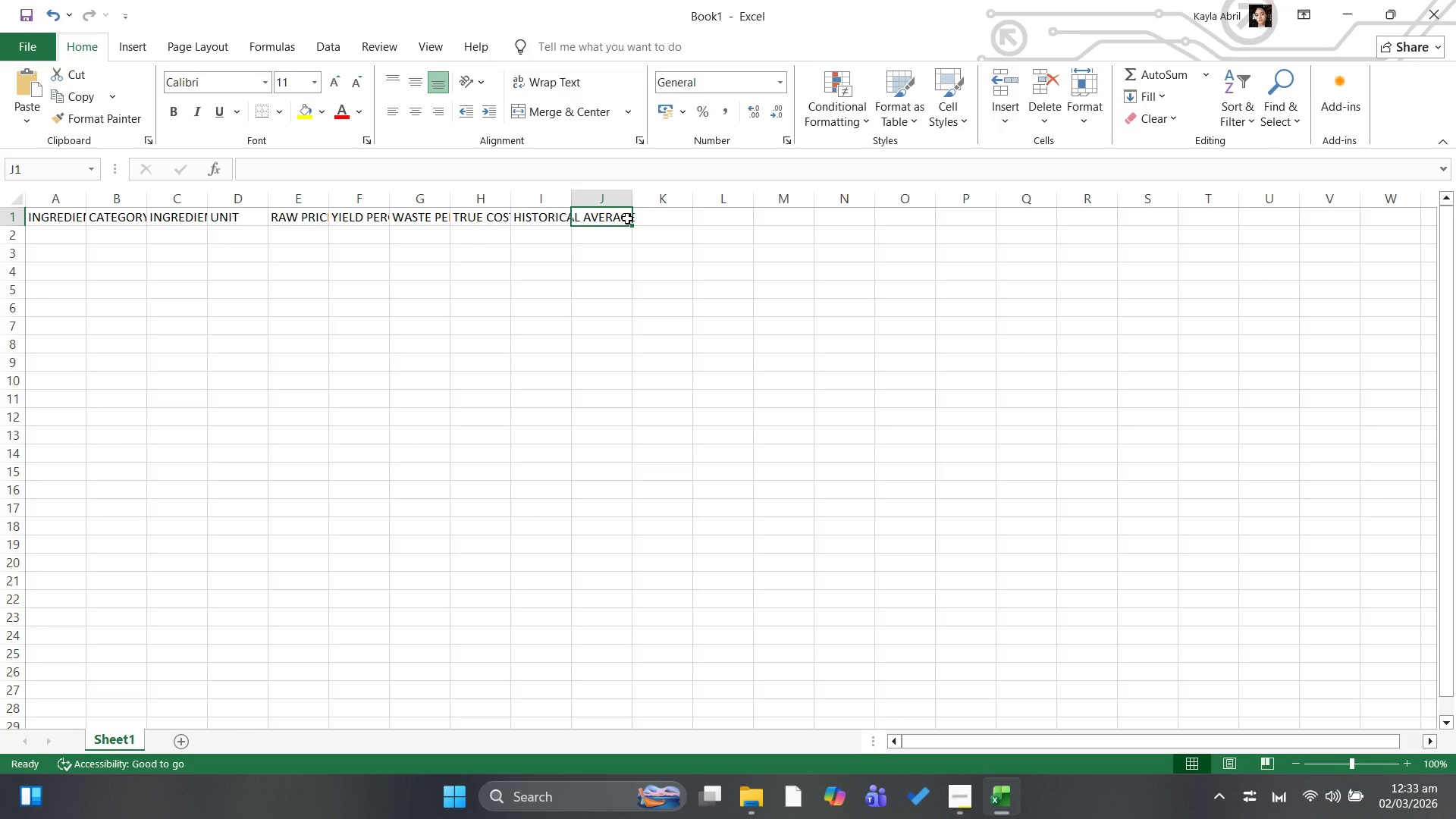 
type(RISK LEVEL)
 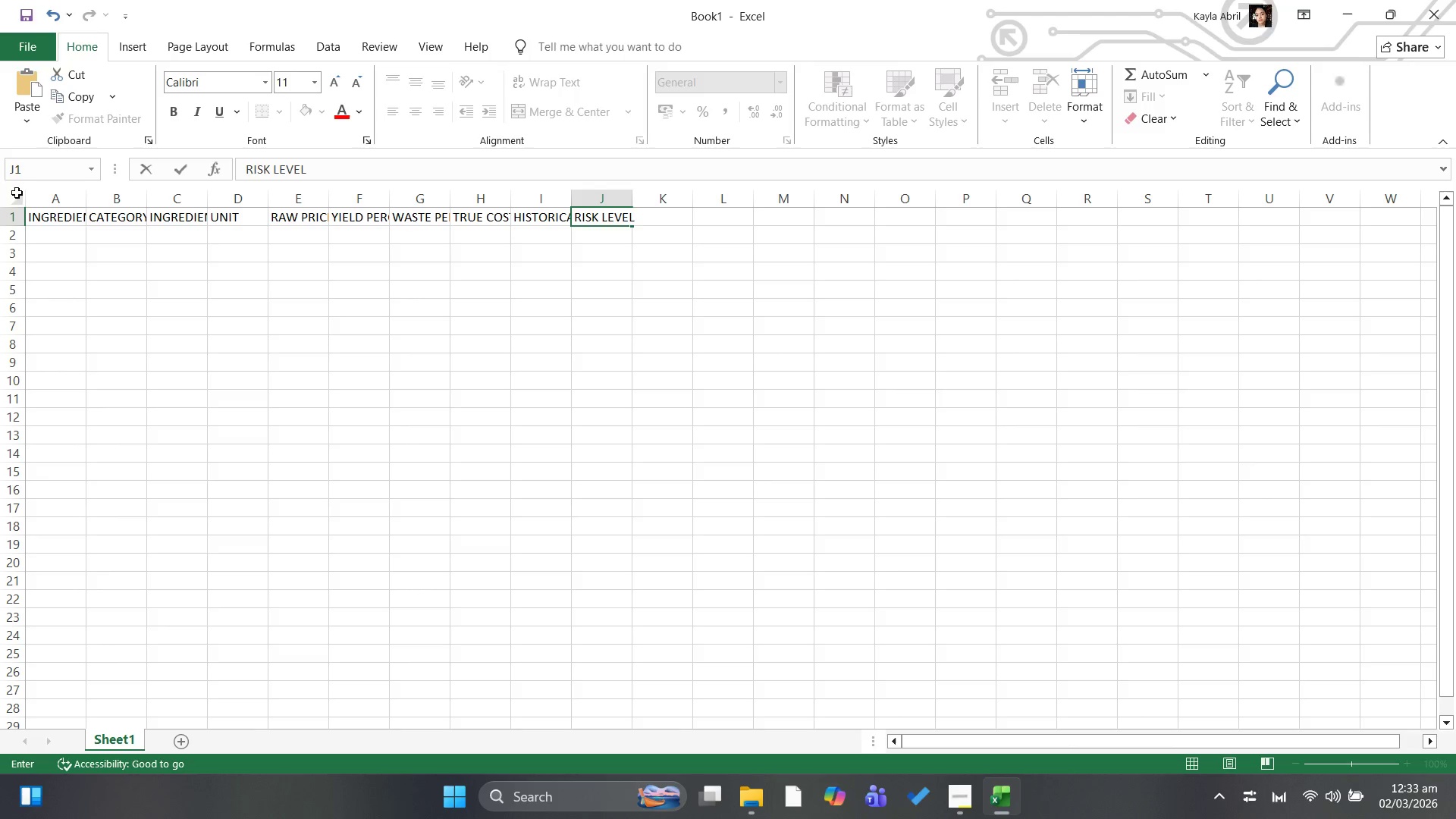 
left_click([20, 196])
 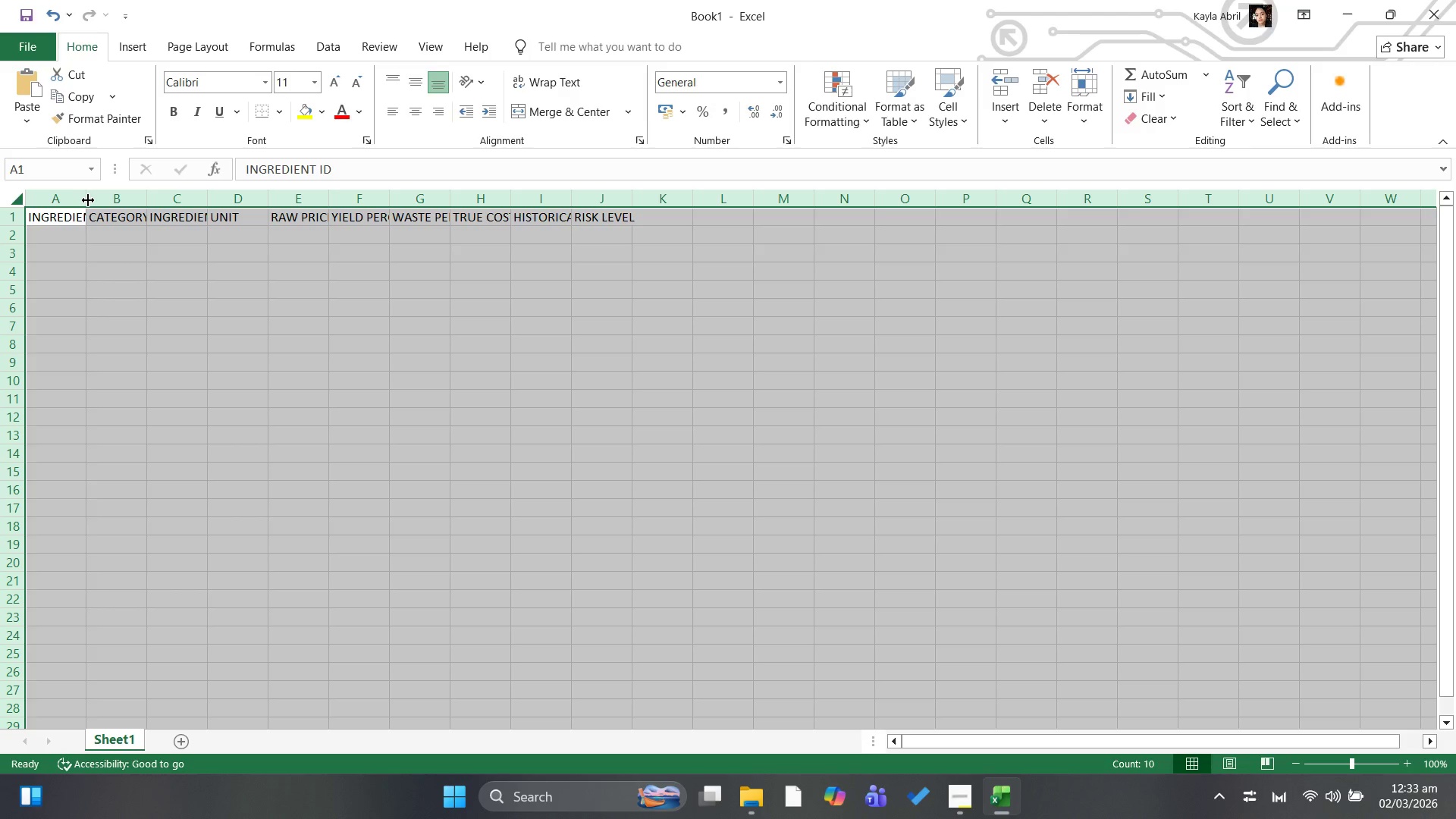 
double_click([88, 200])
 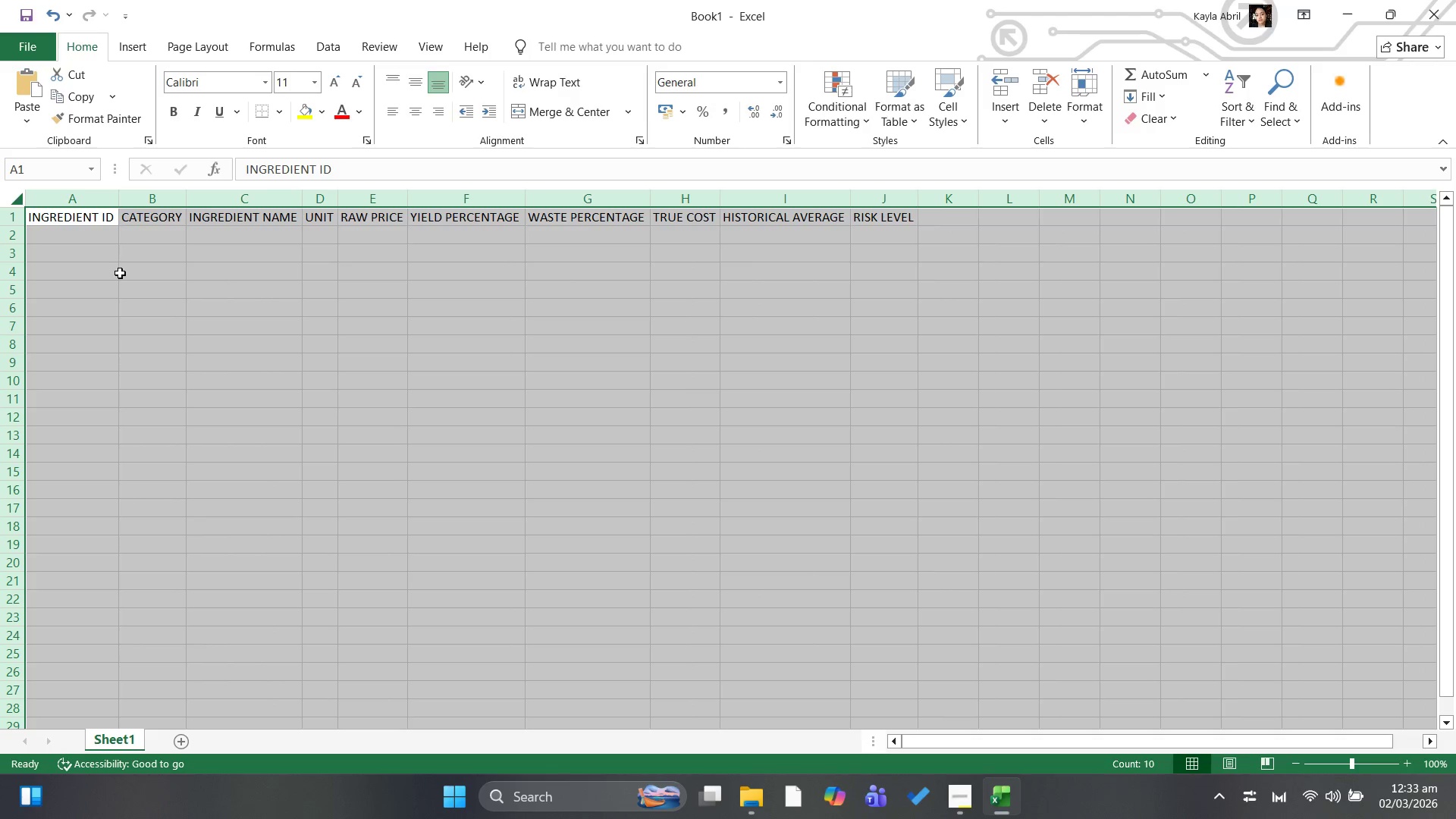 
left_click([120, 275])
 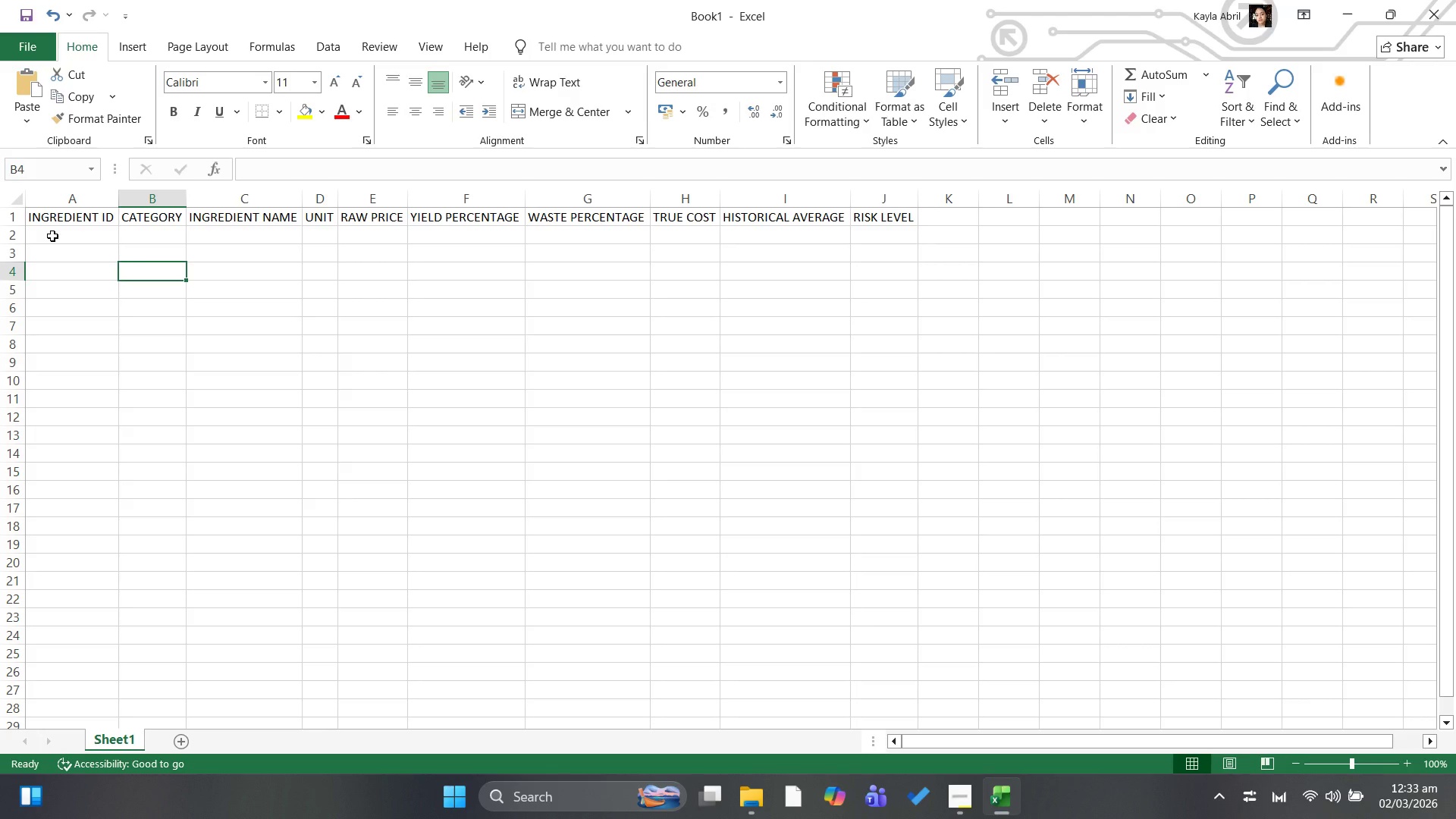 
left_click([52, 236])
 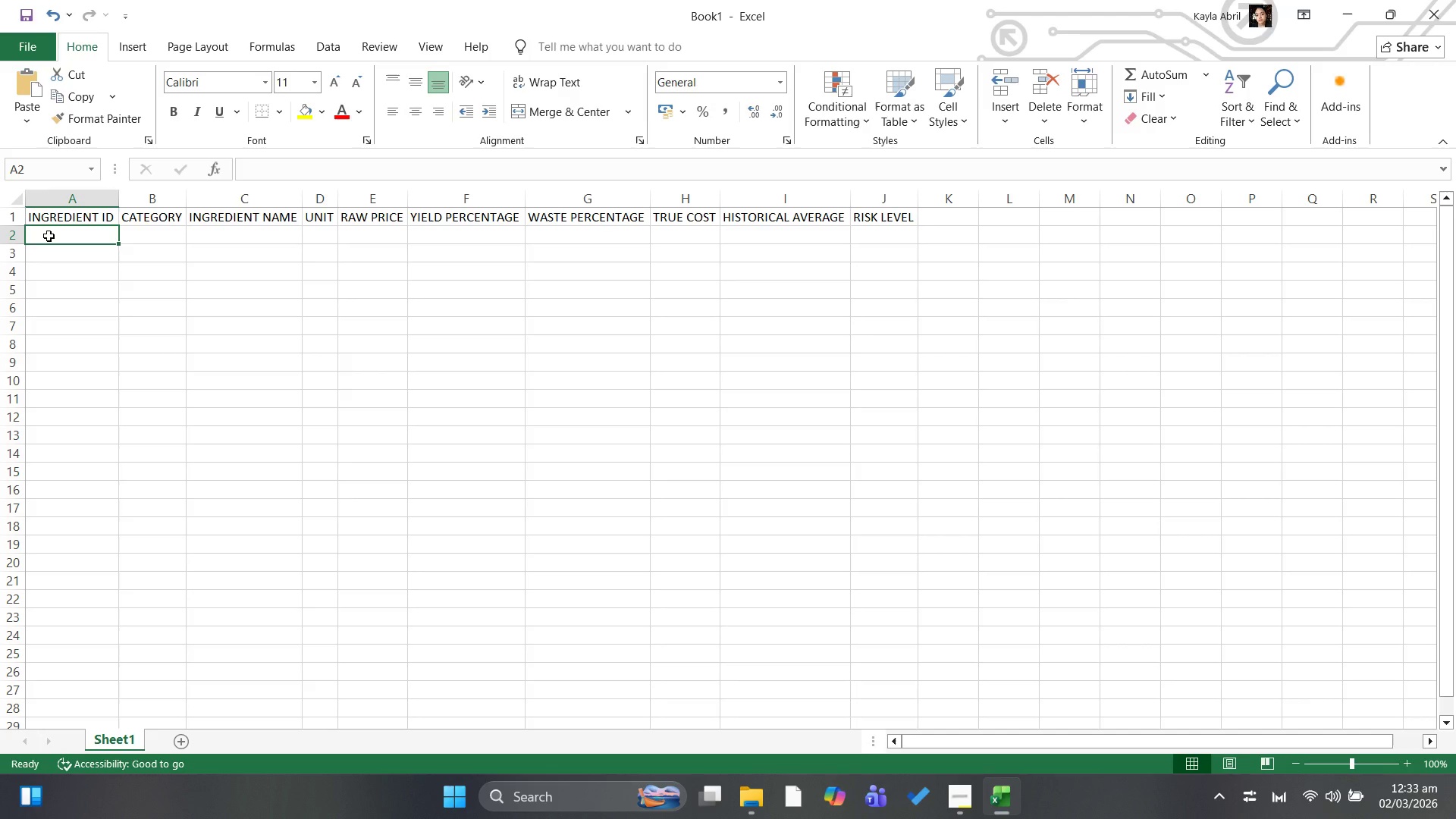 
type(PROD-001)
 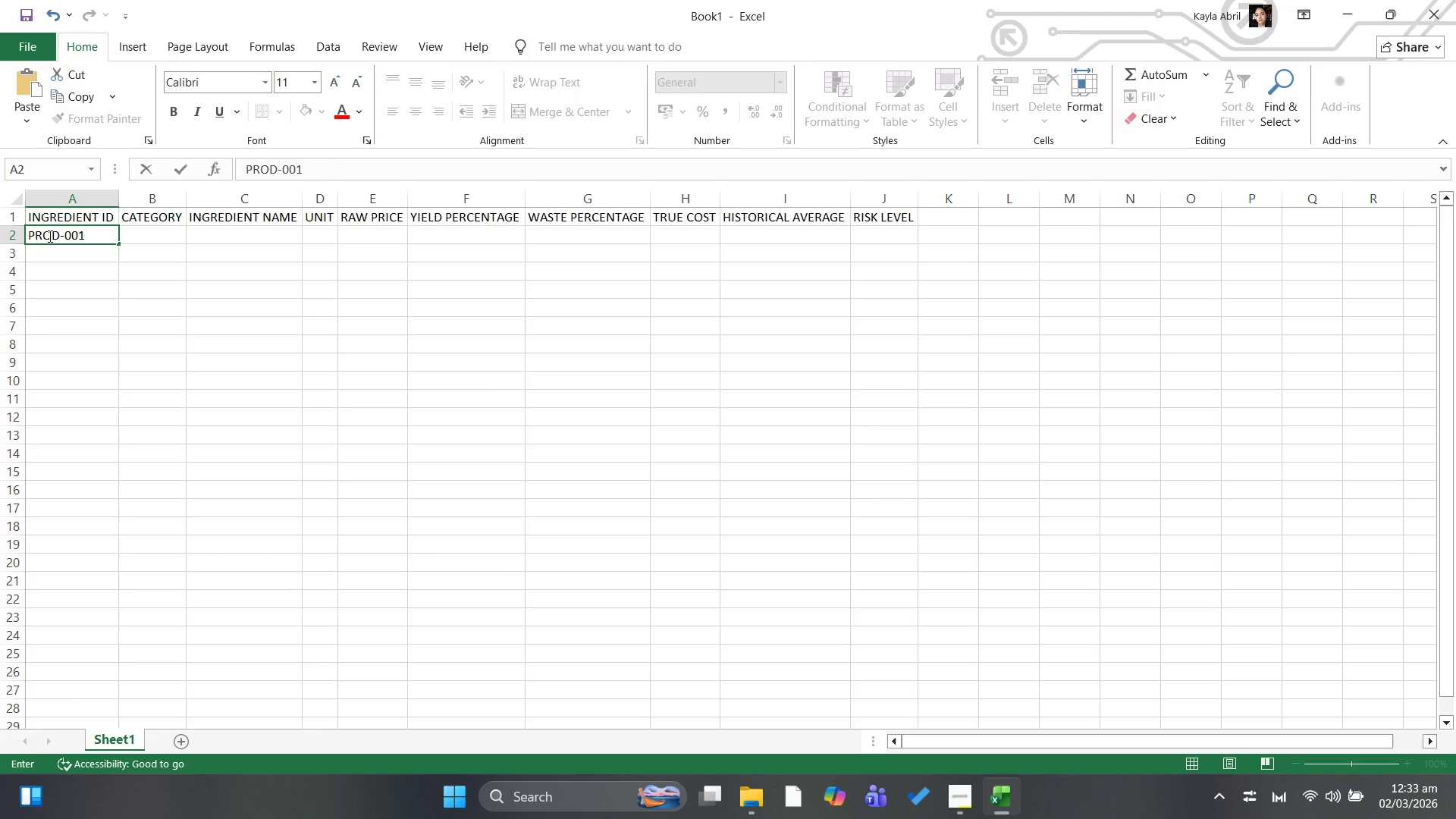 
key(ArrowDown)
 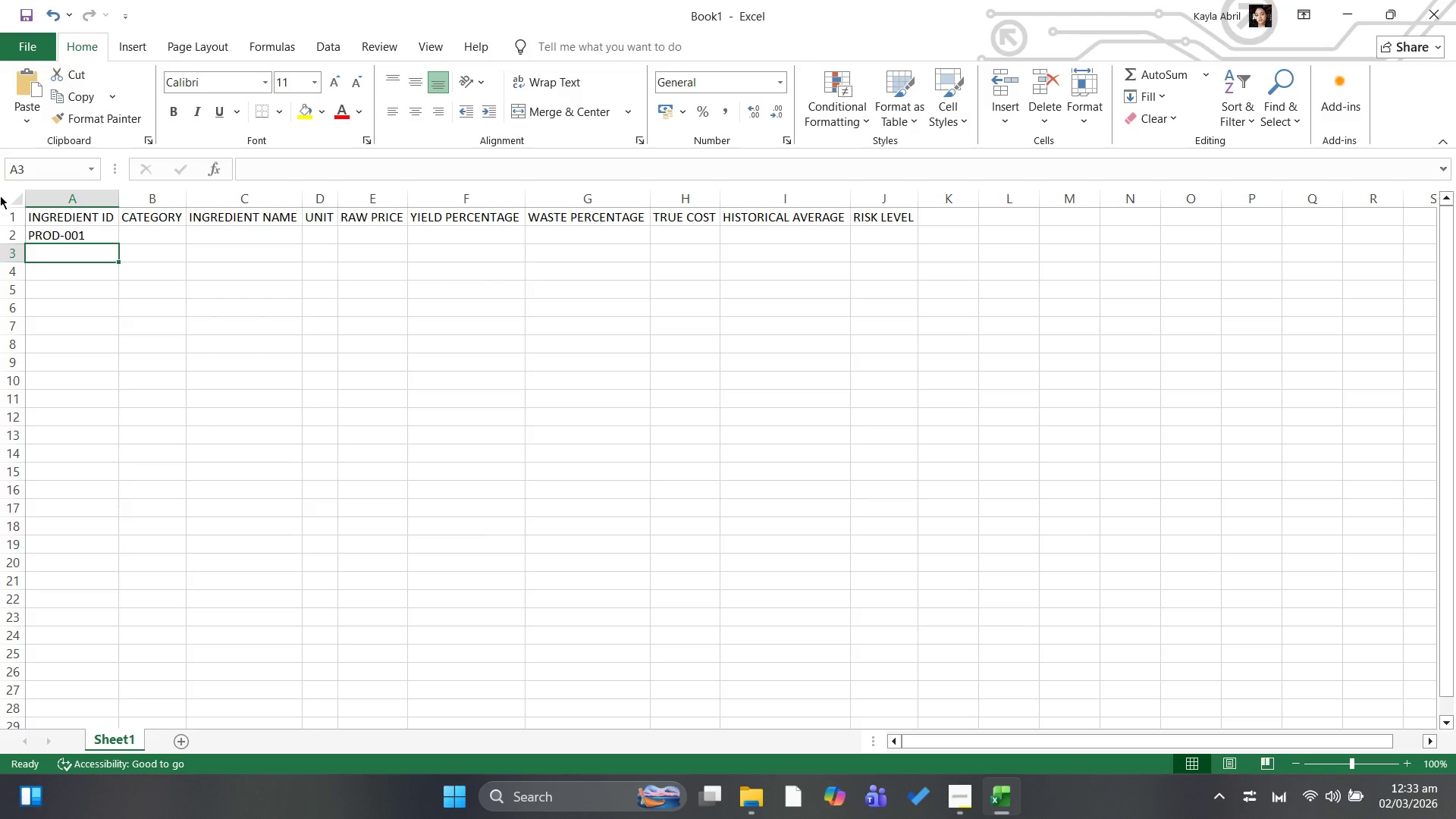 
wait(5.12)
 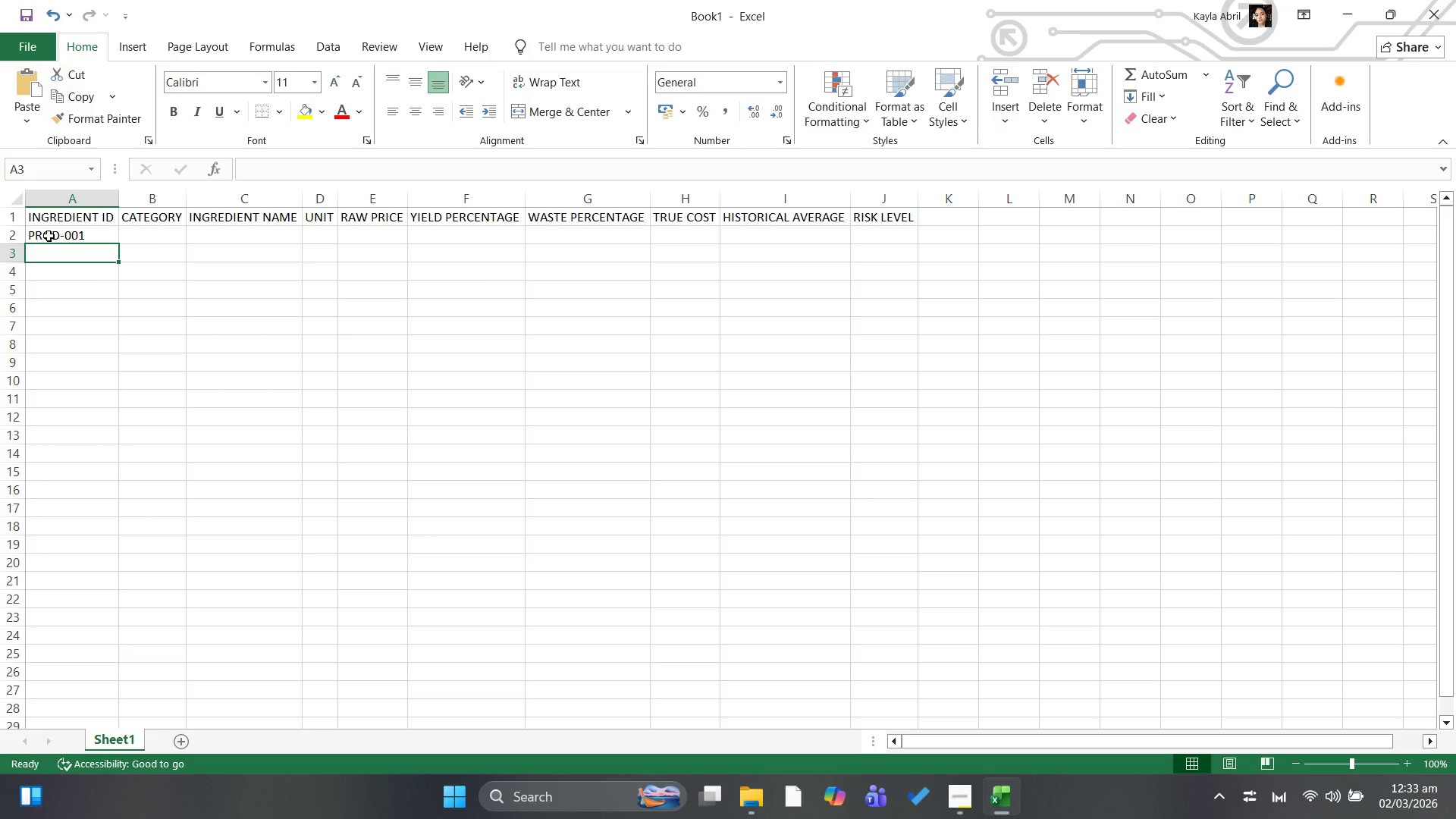 
left_click([106, 228])
 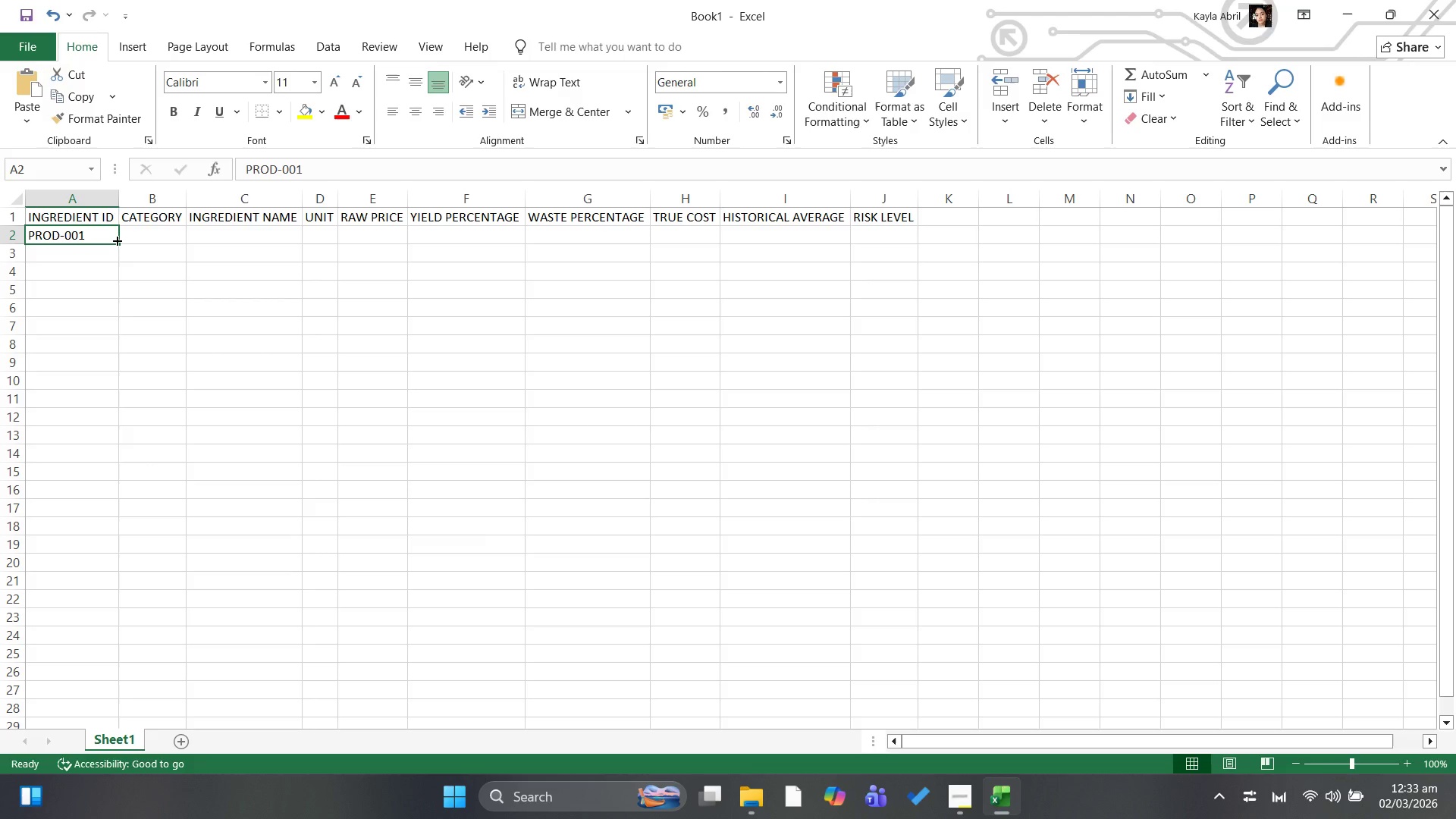 
left_click_drag(start_coordinate=[116, 240], to_coordinate=[121, 251])
 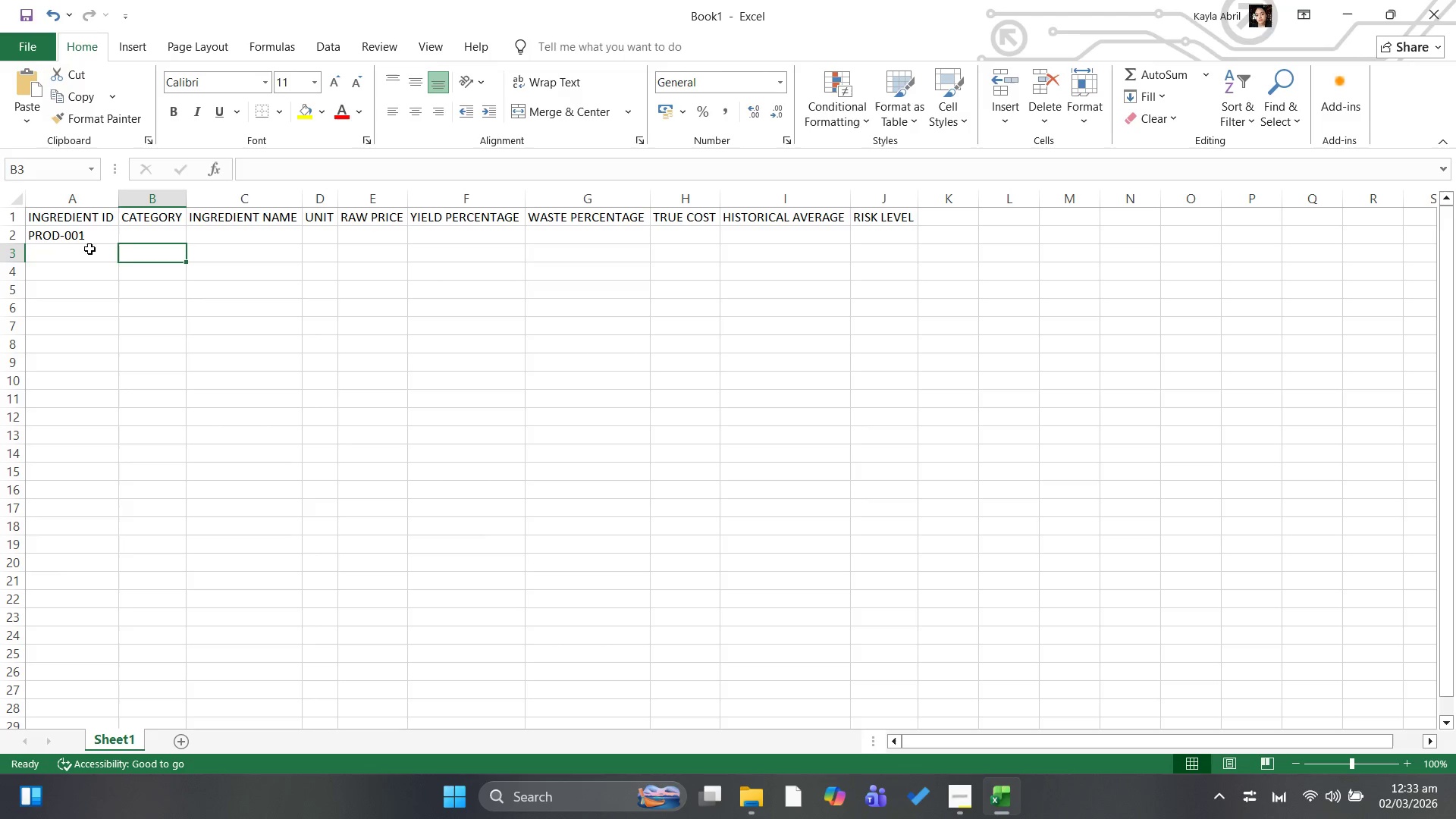 
left_click([96, 237])
 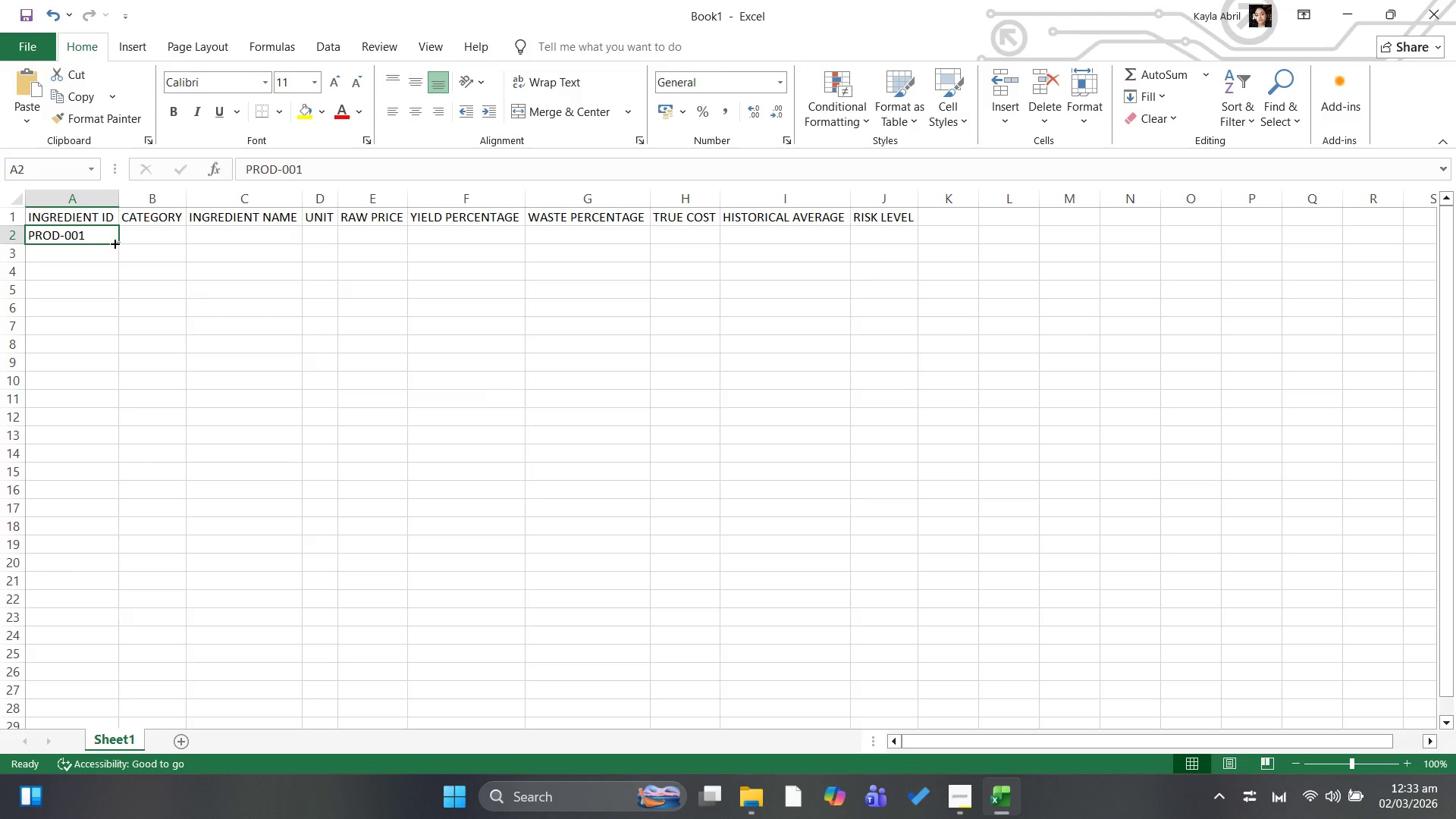 
left_click_drag(start_coordinate=[114, 243], to_coordinate=[115, 309])
 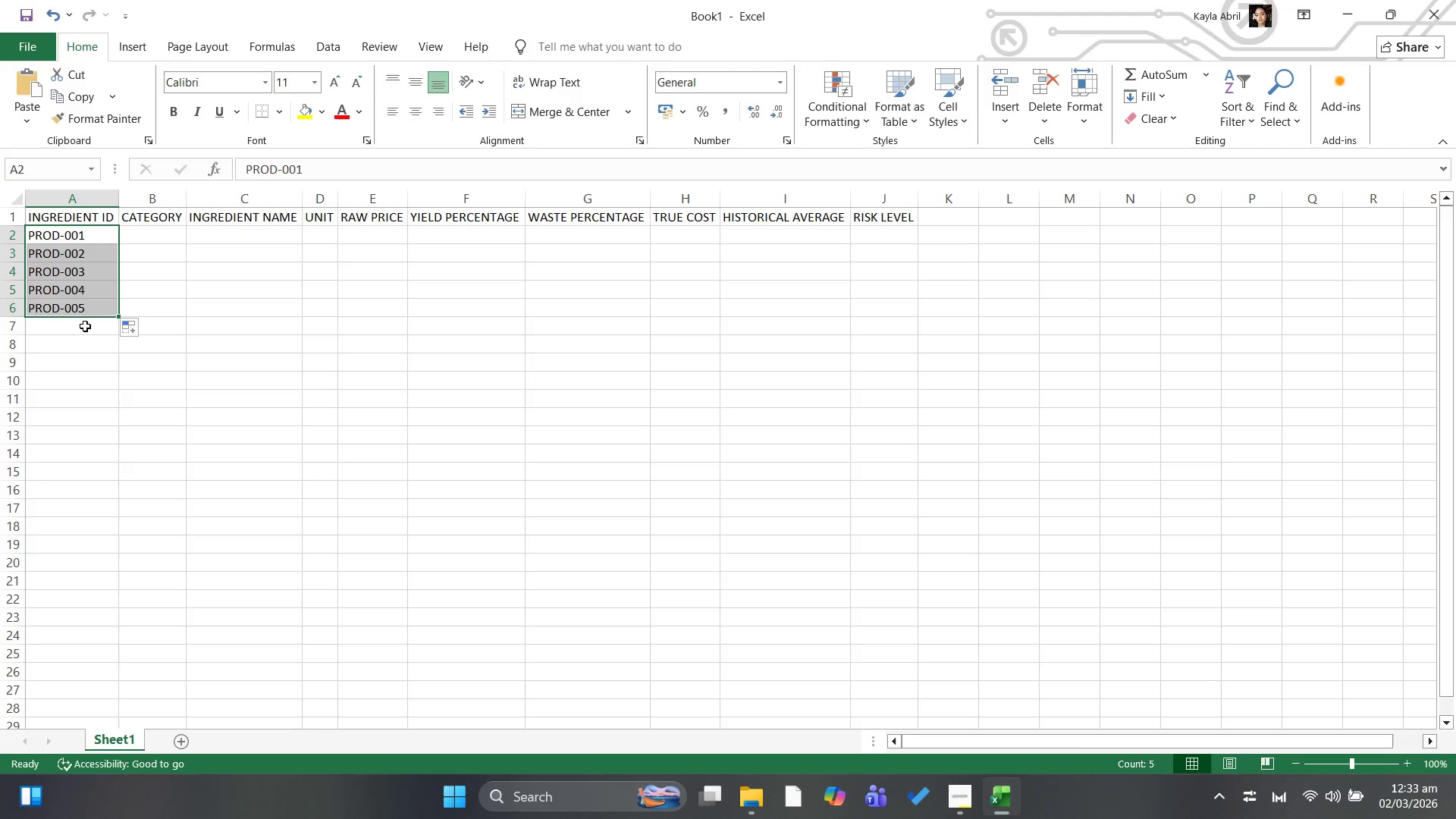 
left_click_drag(start_coordinate=[85, 326], to_coordinate=[80, 331])
 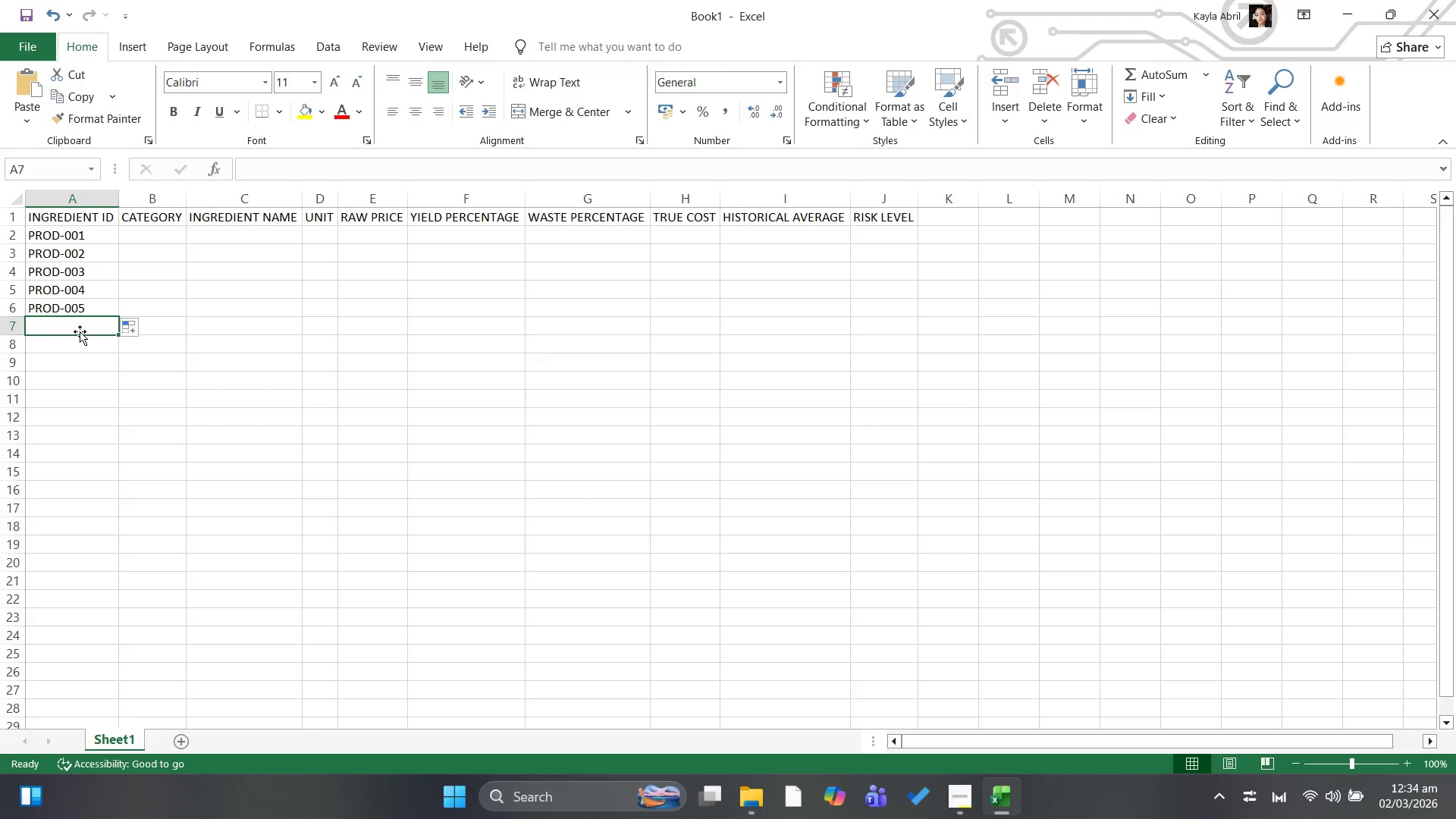 
type(PROT-001)
 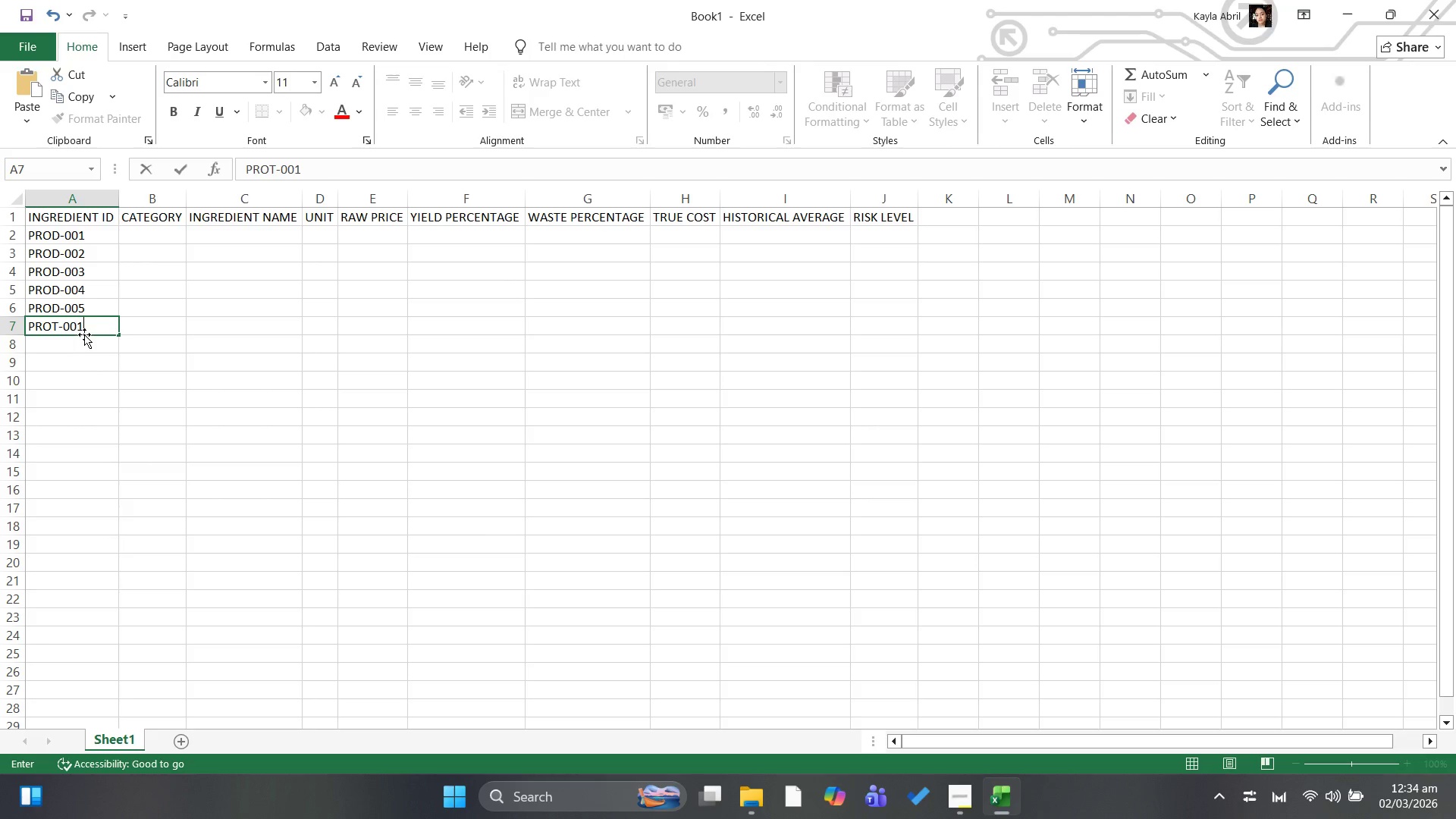 
wait(7.02)
 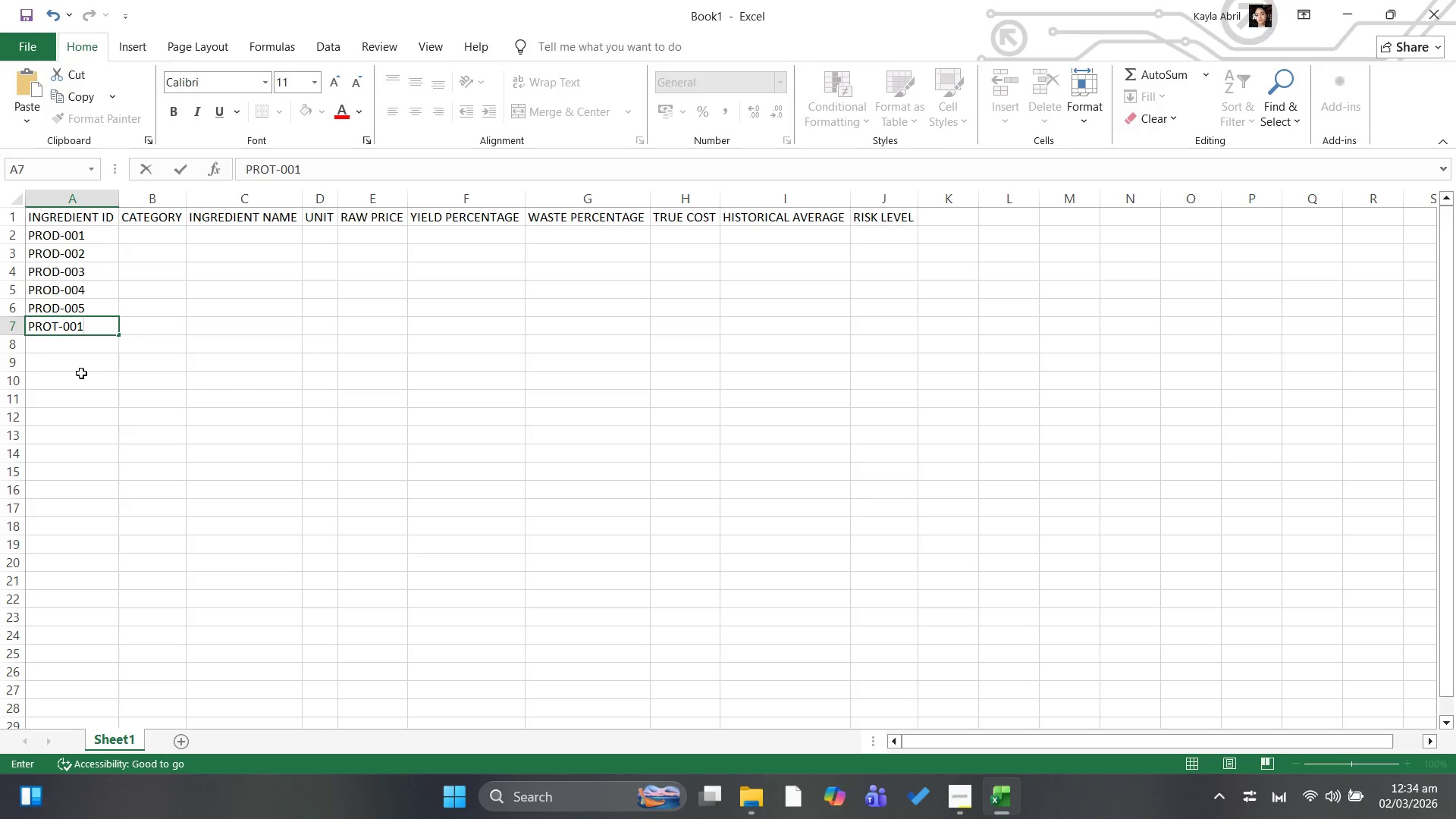 
left_click_drag(start_coordinate=[120, 335], to_coordinate=[84, 391])
 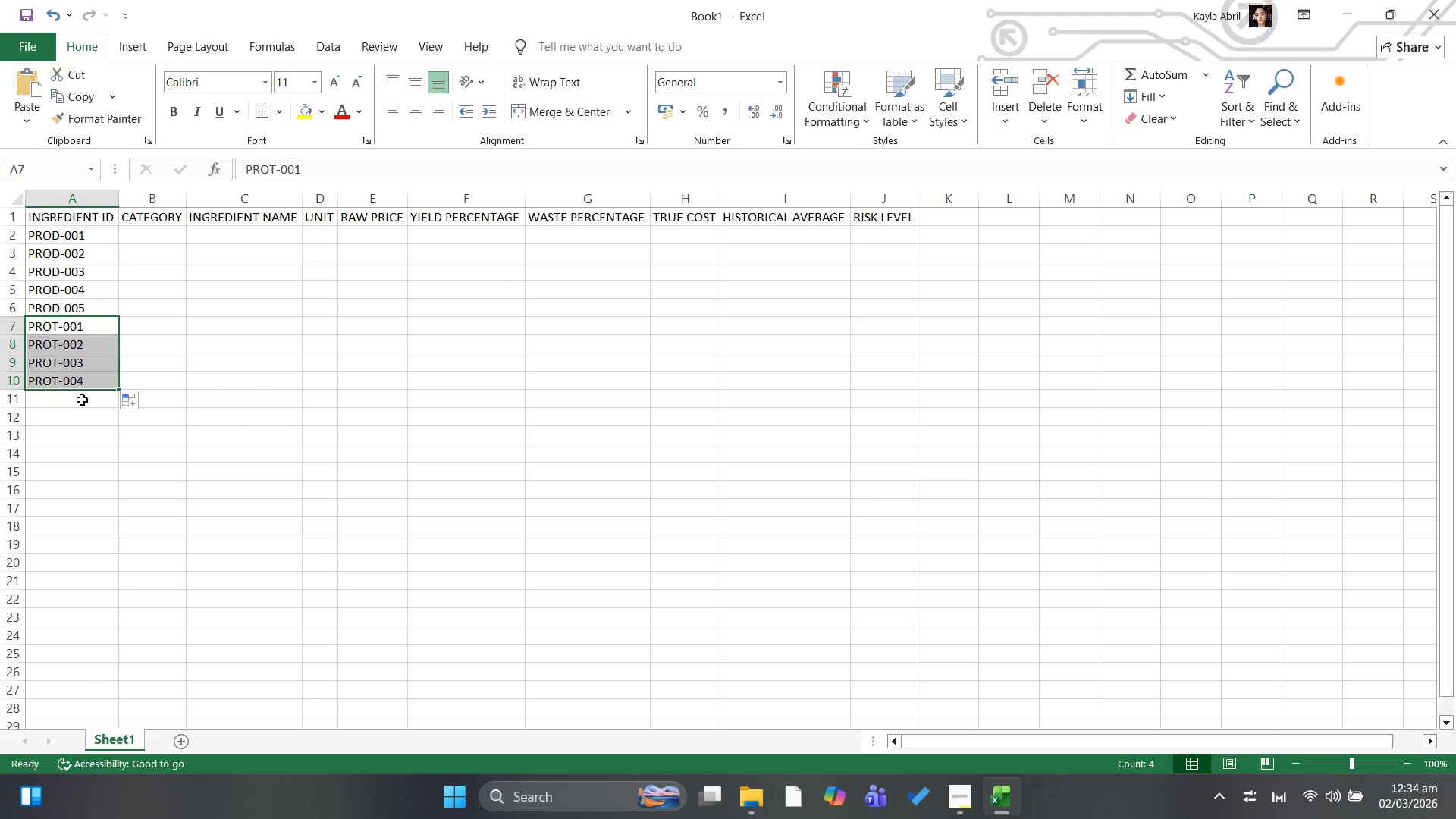 
left_click([83, 400])
 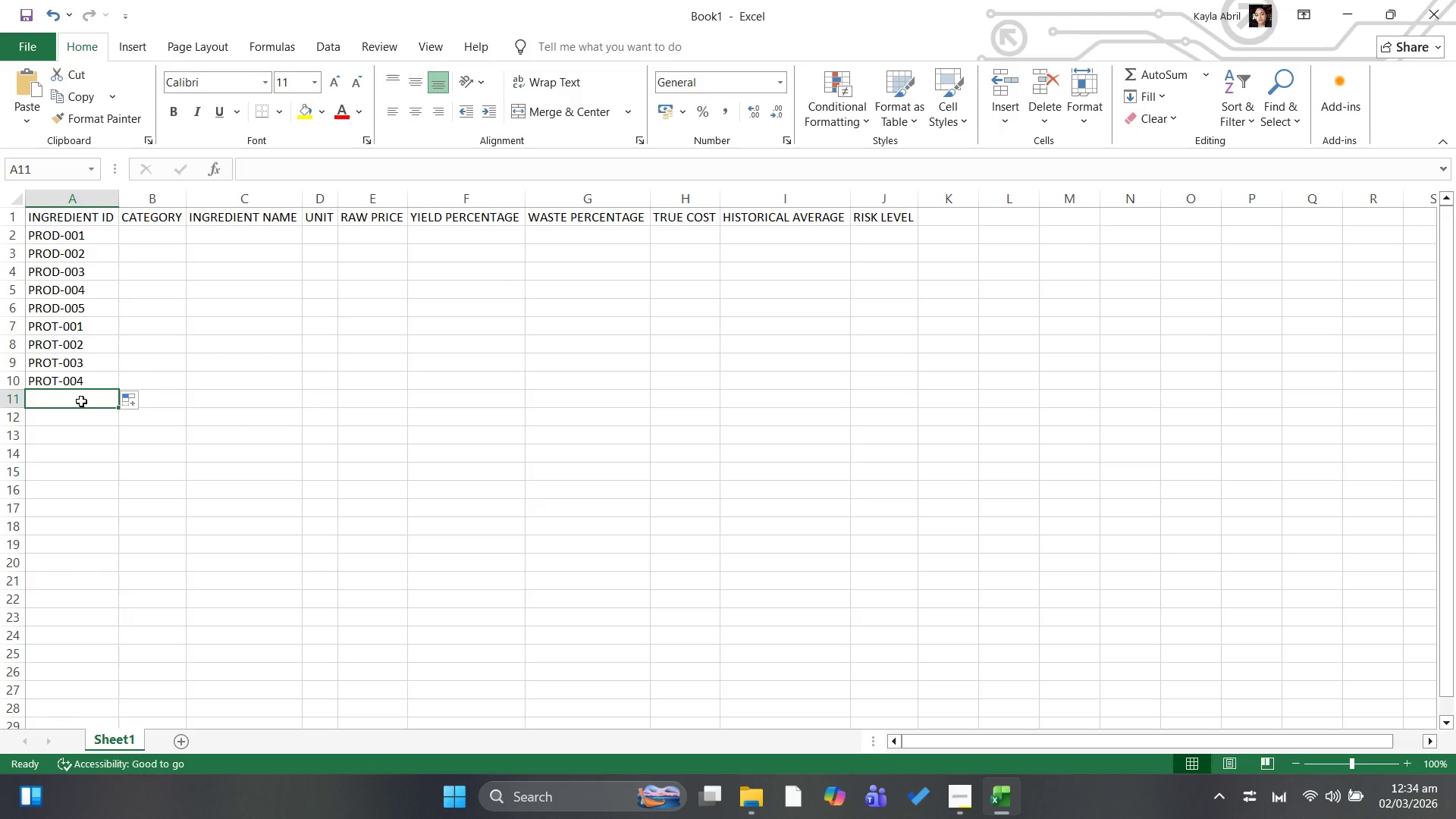 
type(DAIR-001)
 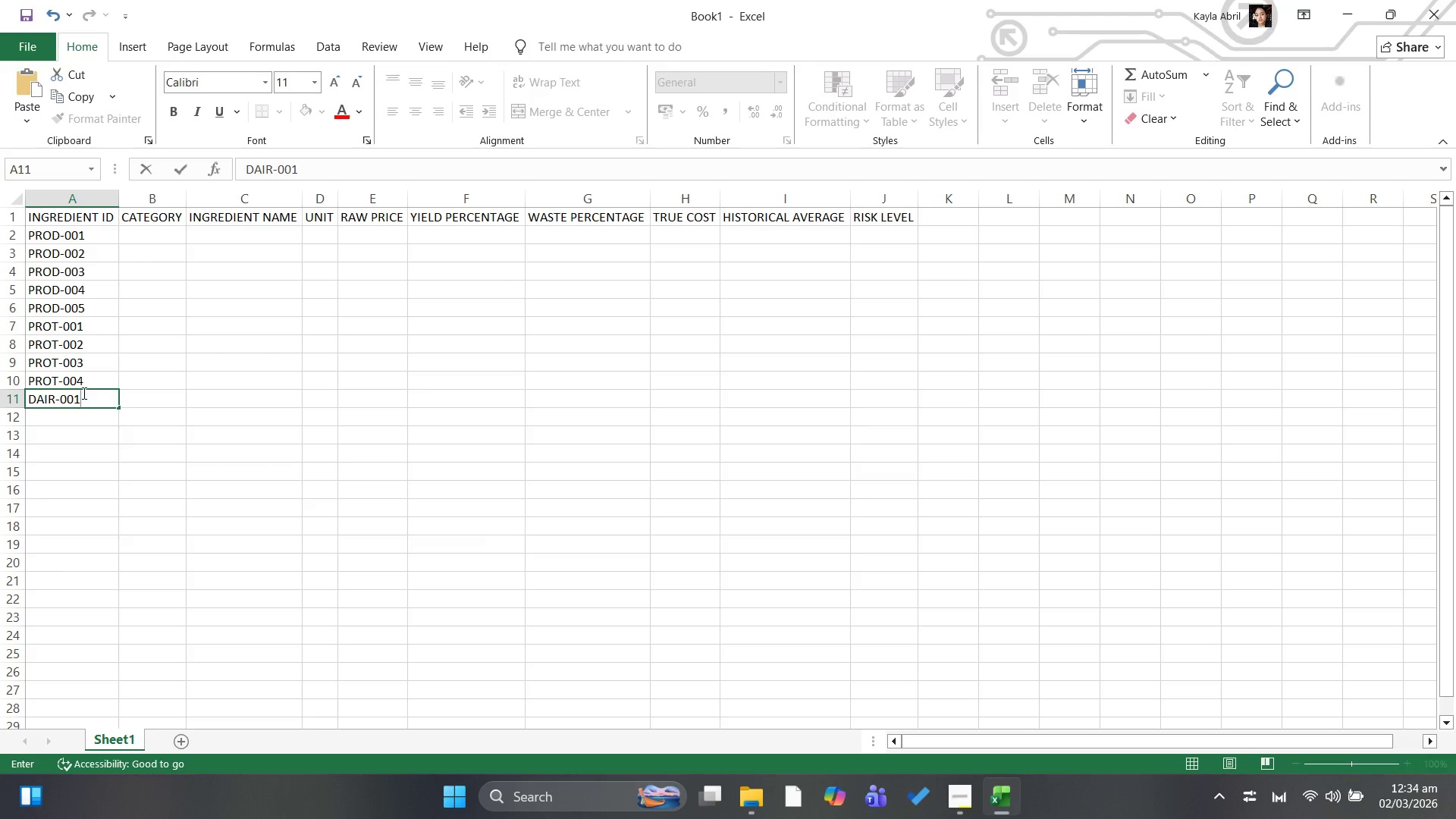 
left_click([119, 485])
 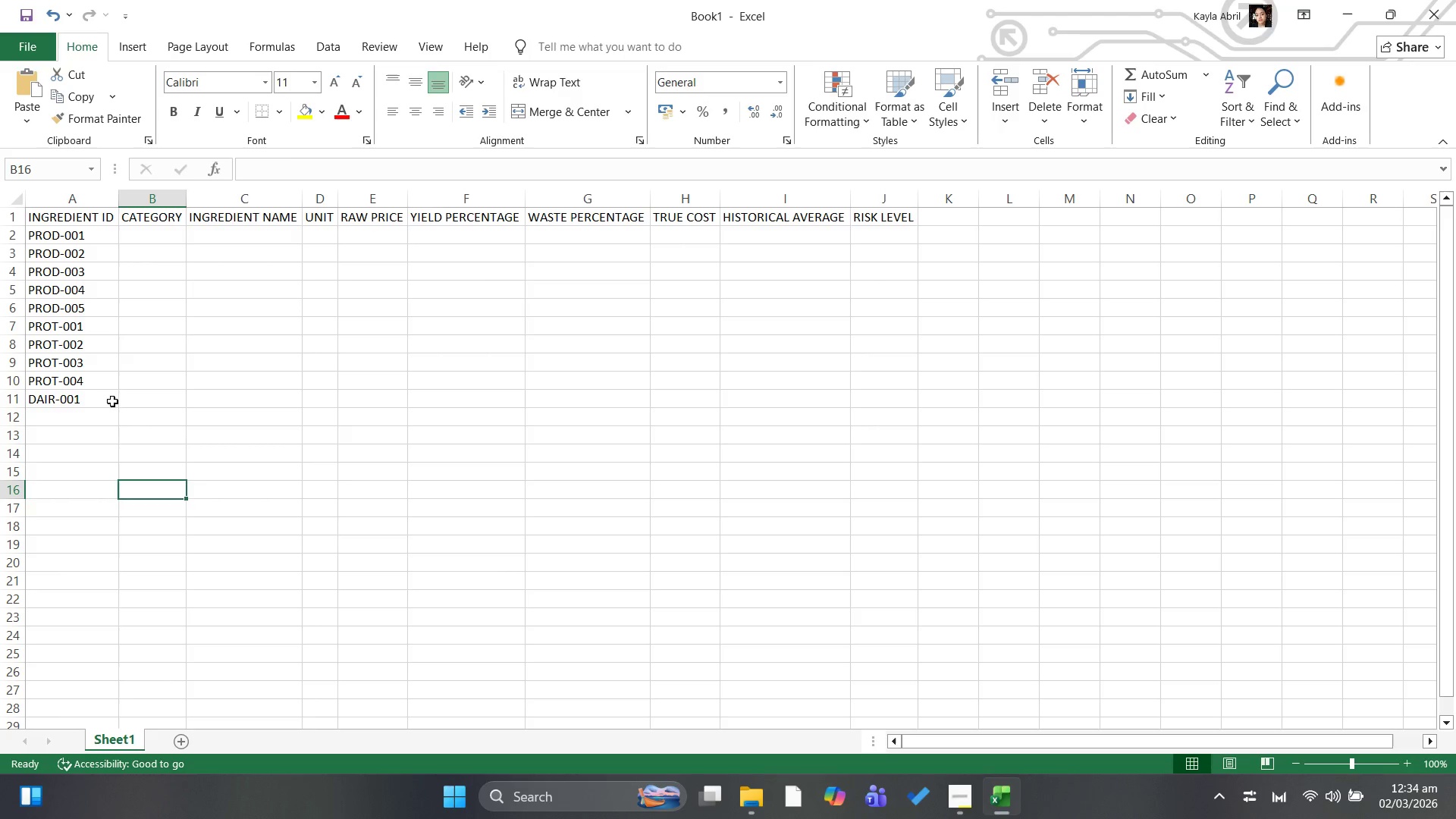 
left_click([110, 401])
 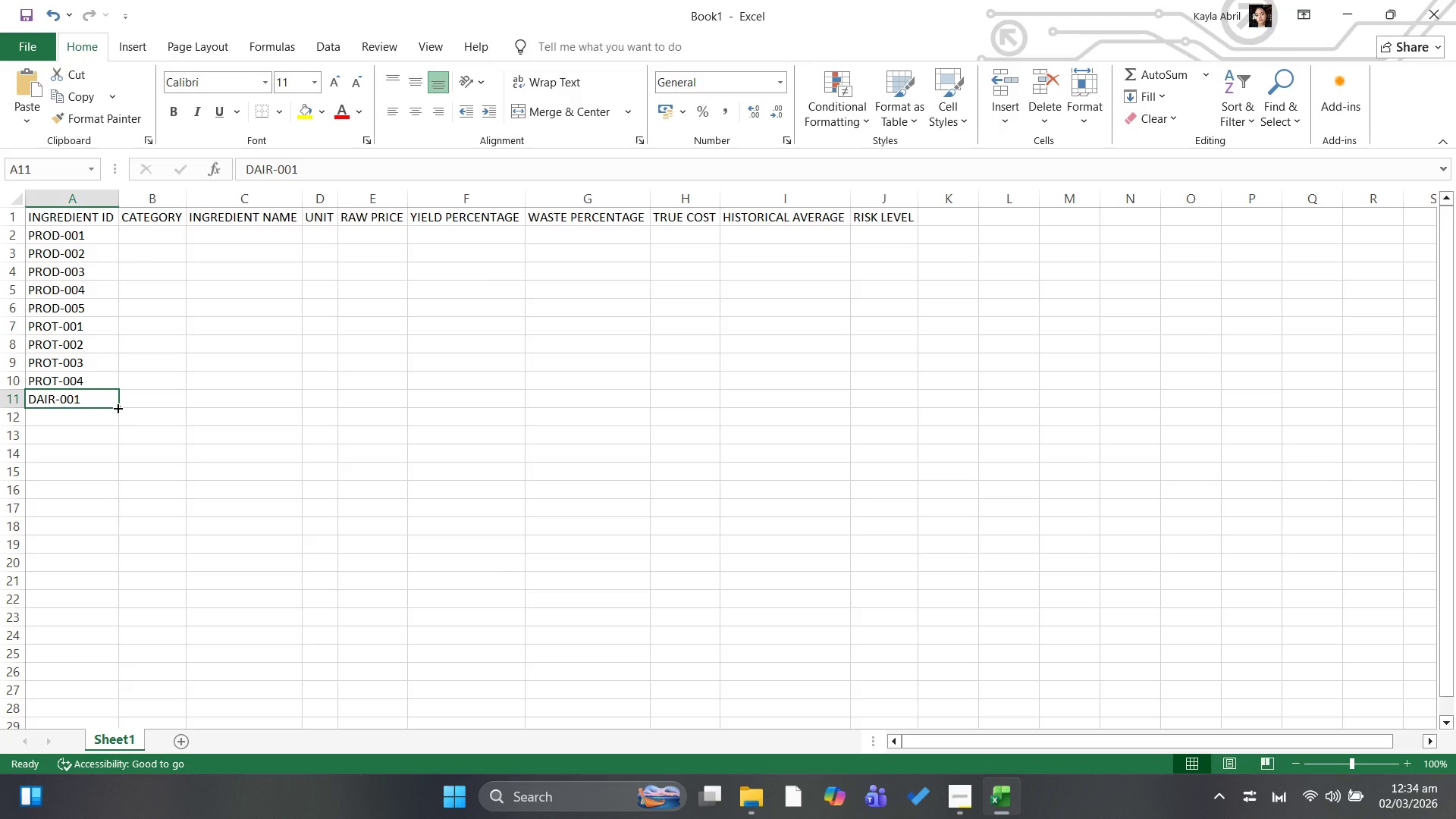 
left_click_drag(start_coordinate=[117, 407], to_coordinate=[108, 459])
 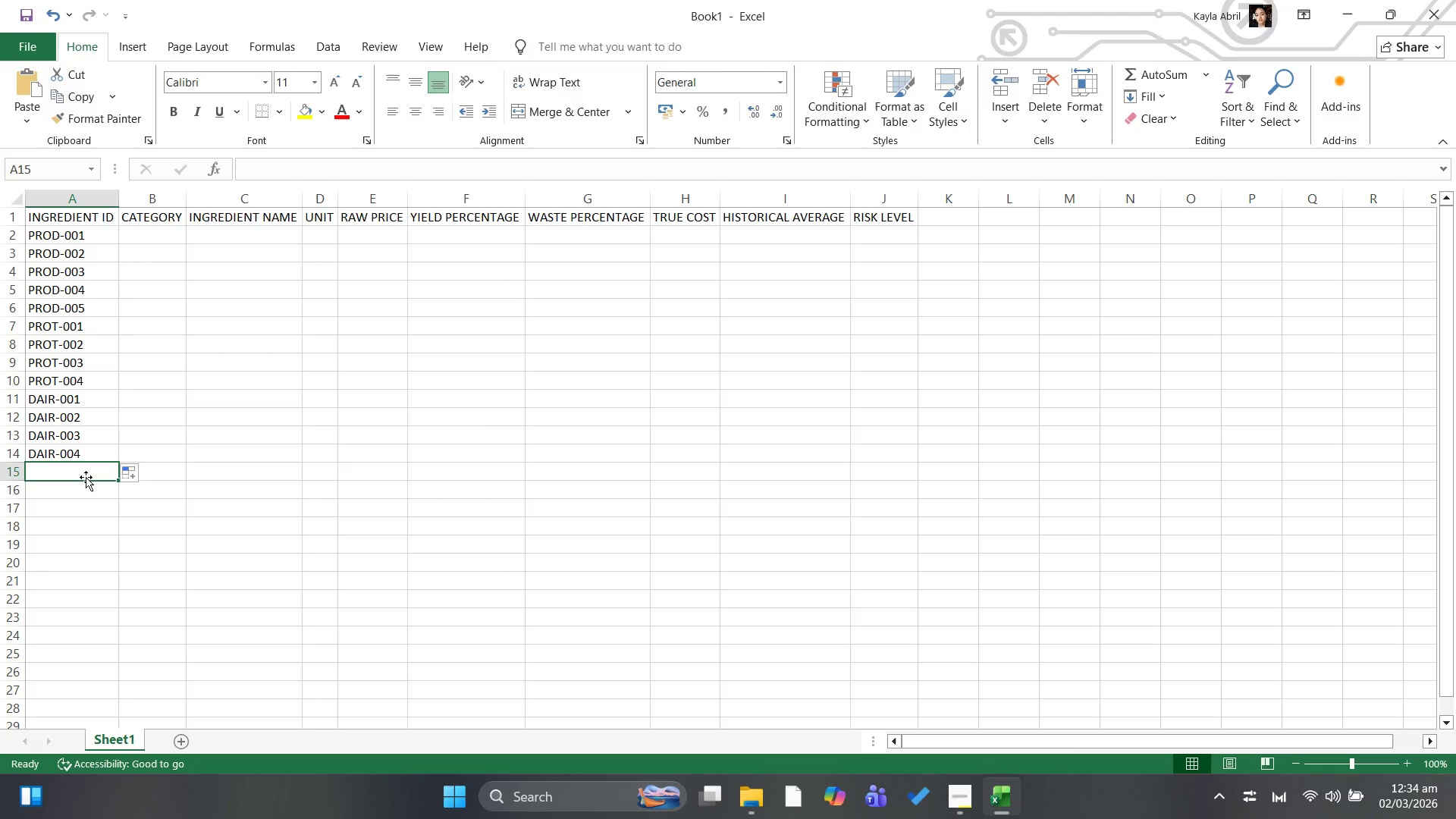 
type(PANT-001)
 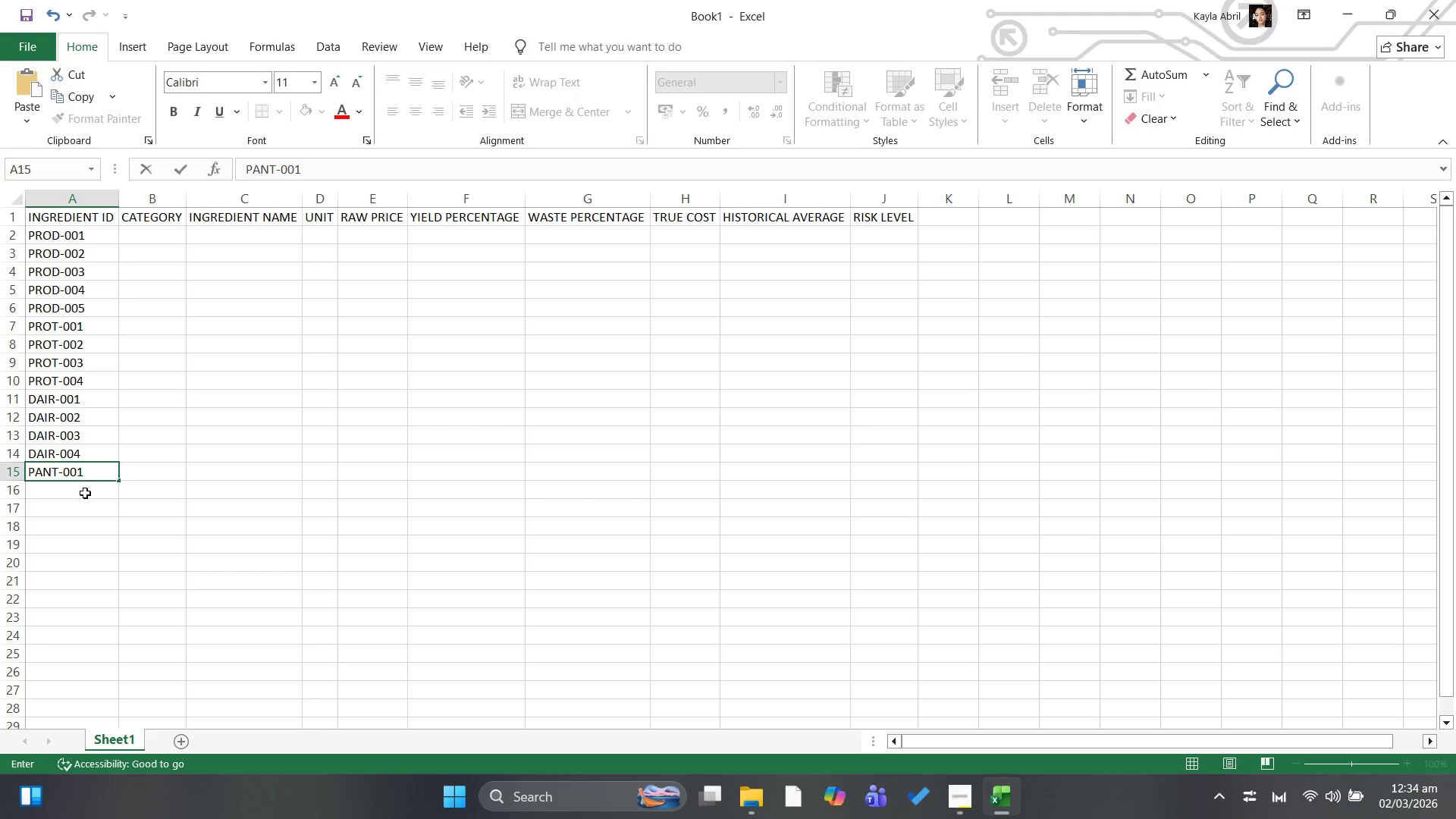 
left_click([83, 503])
 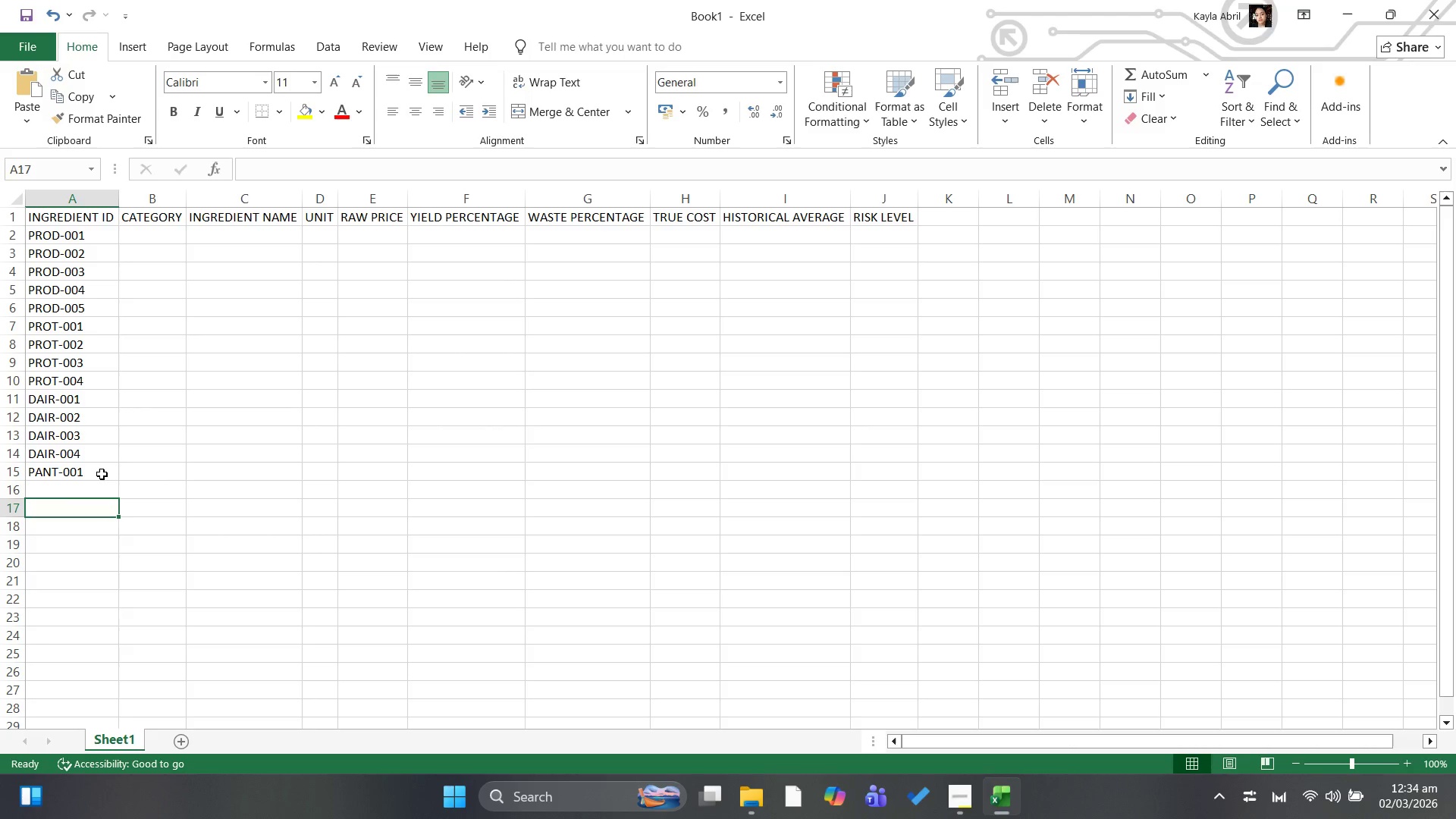 
left_click([102, 474])
 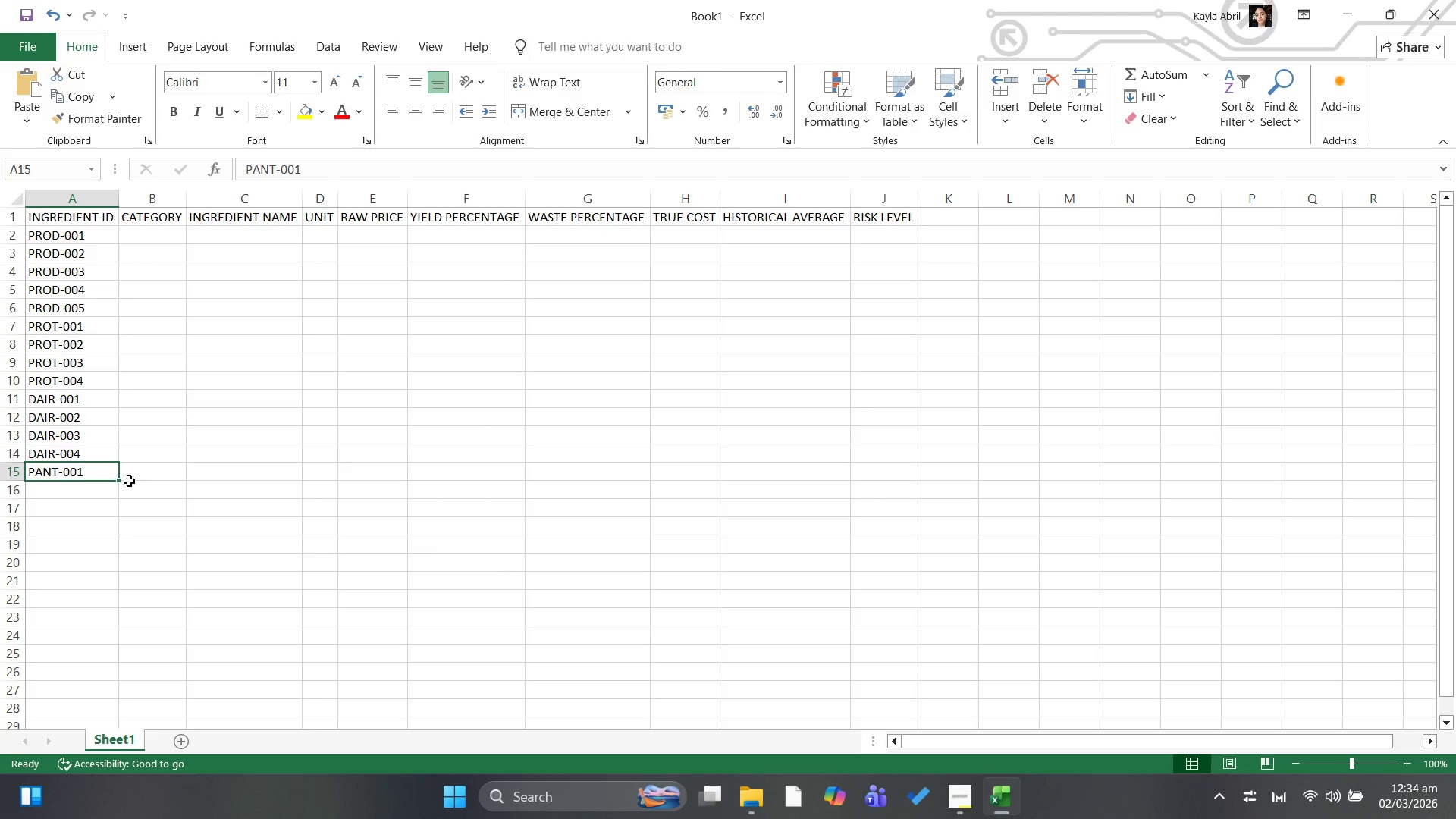 
left_click_drag(start_coordinate=[117, 480], to_coordinate=[121, 499])
 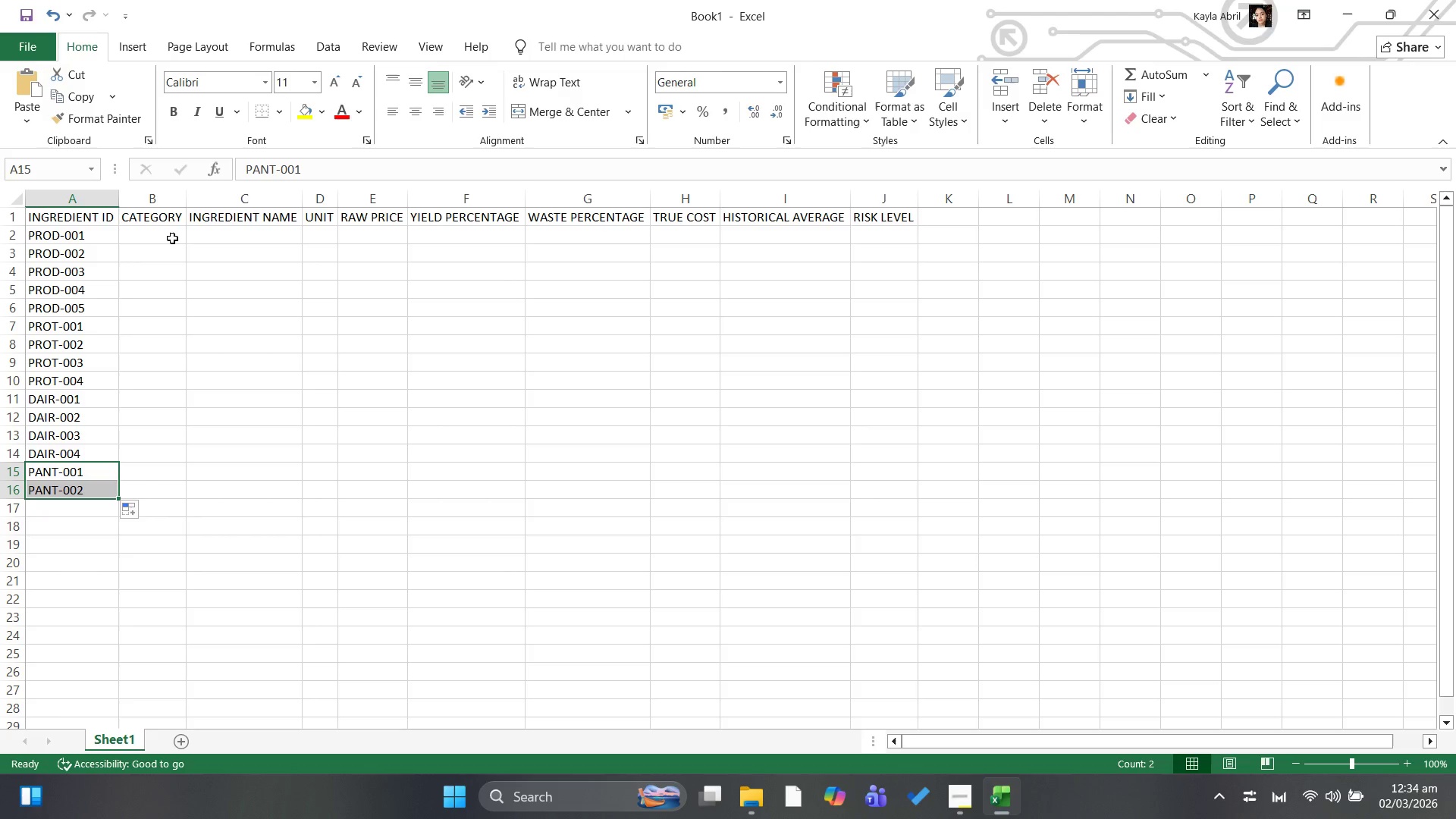 
left_click([166, 235])
 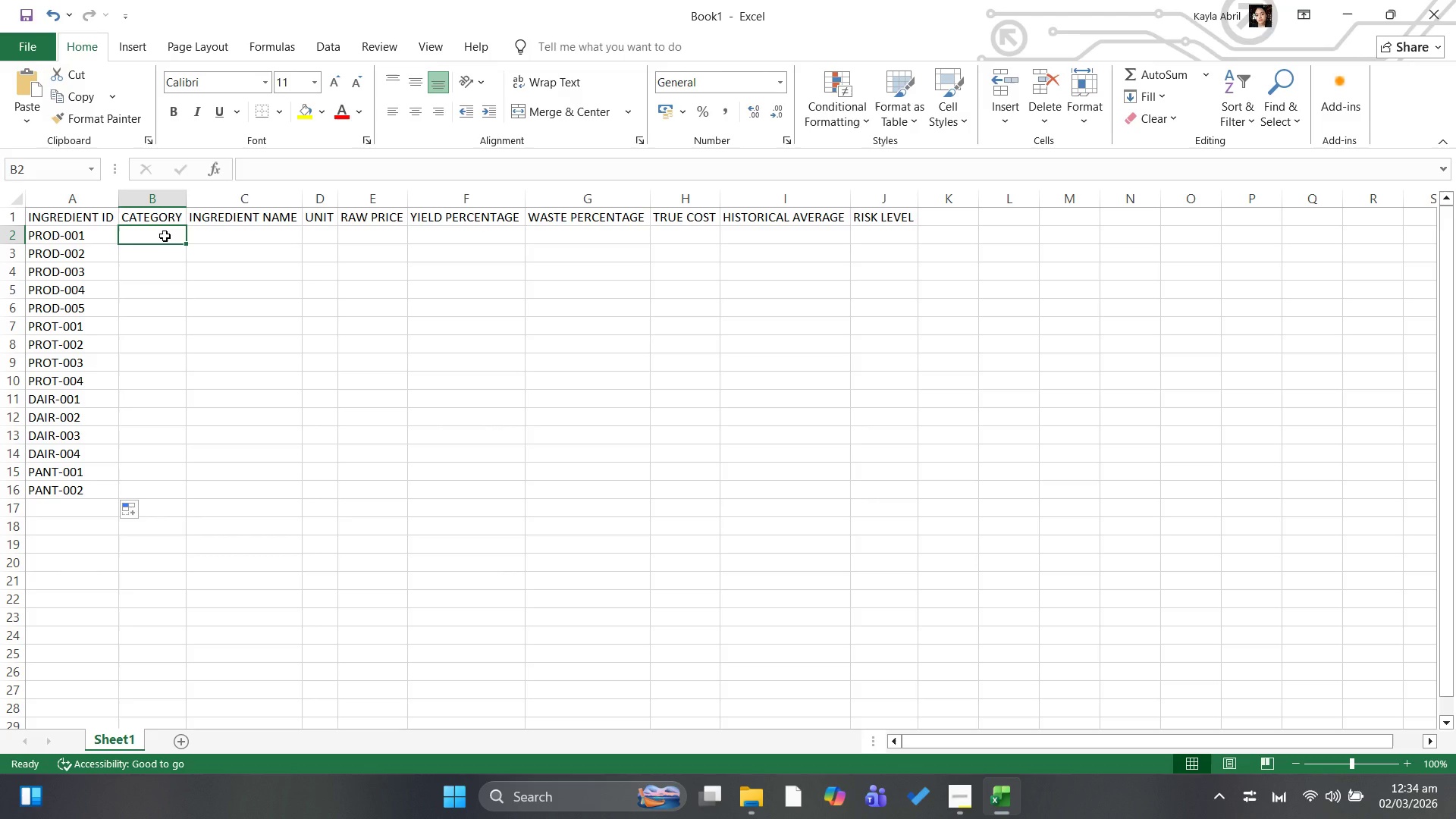 
type(Protein)
 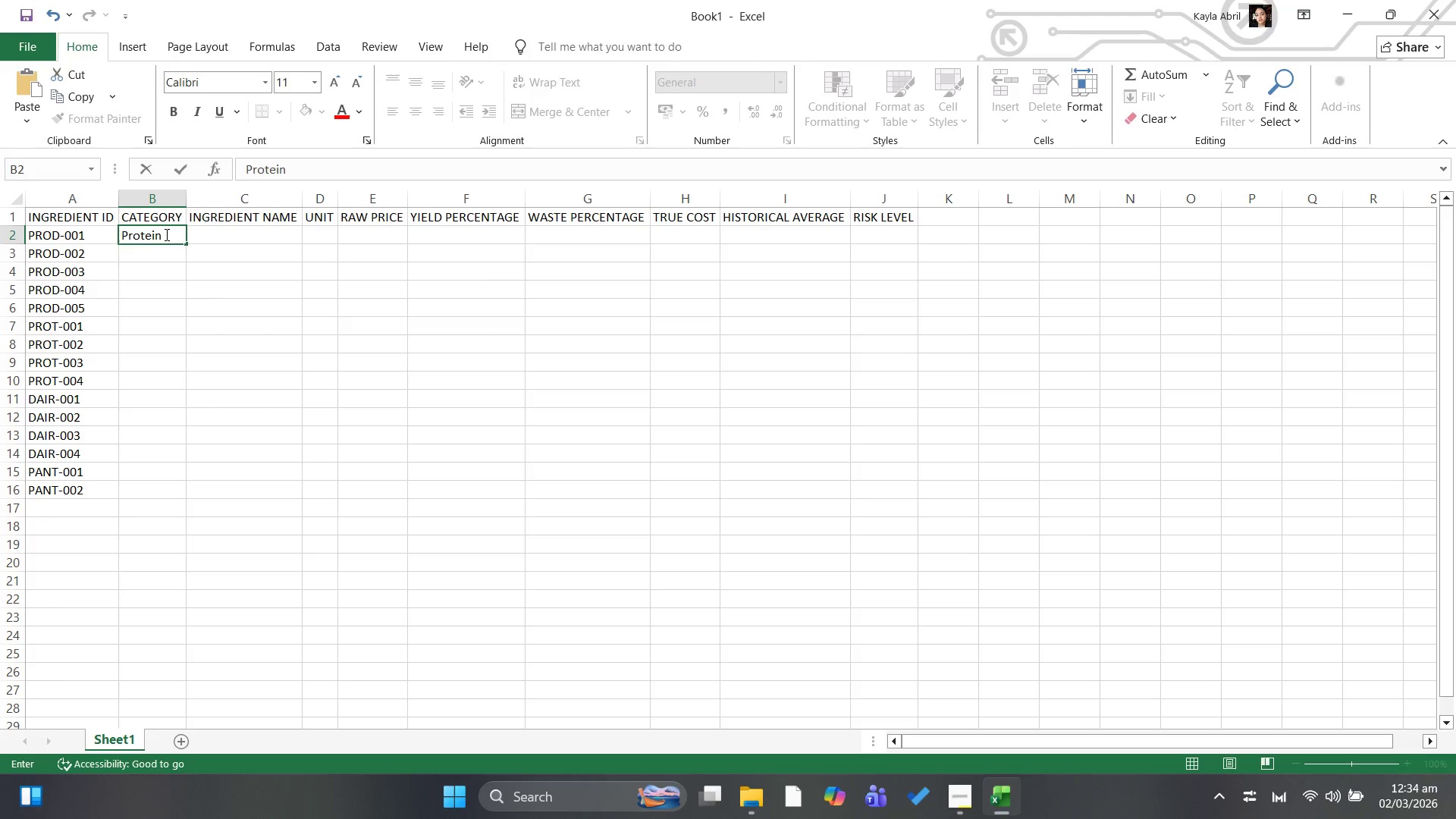 
wait(5.03)
 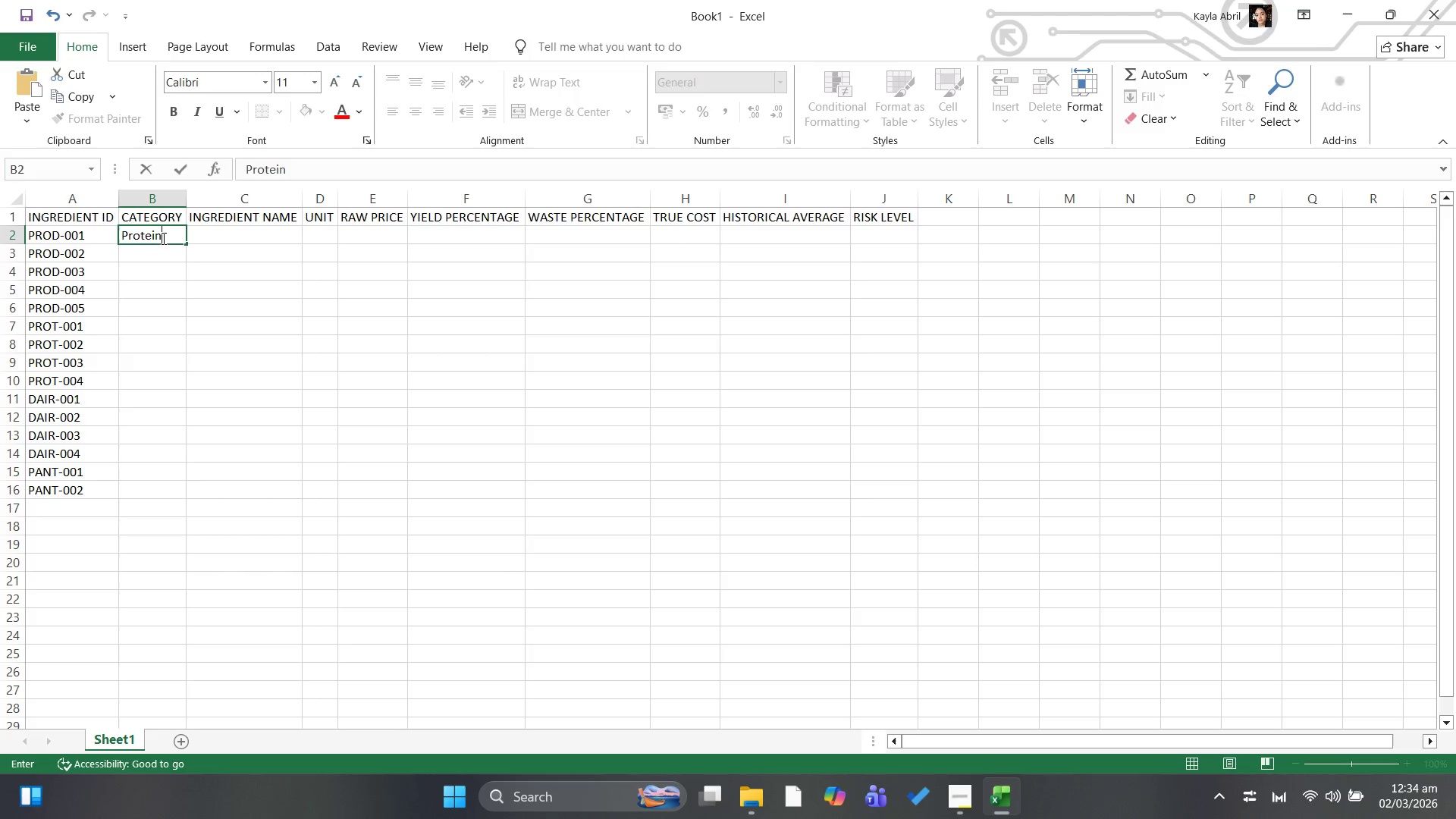 
key(Backspace)
key(Backspace)
key(Backspace)
key(Backspace)
type(duce)
 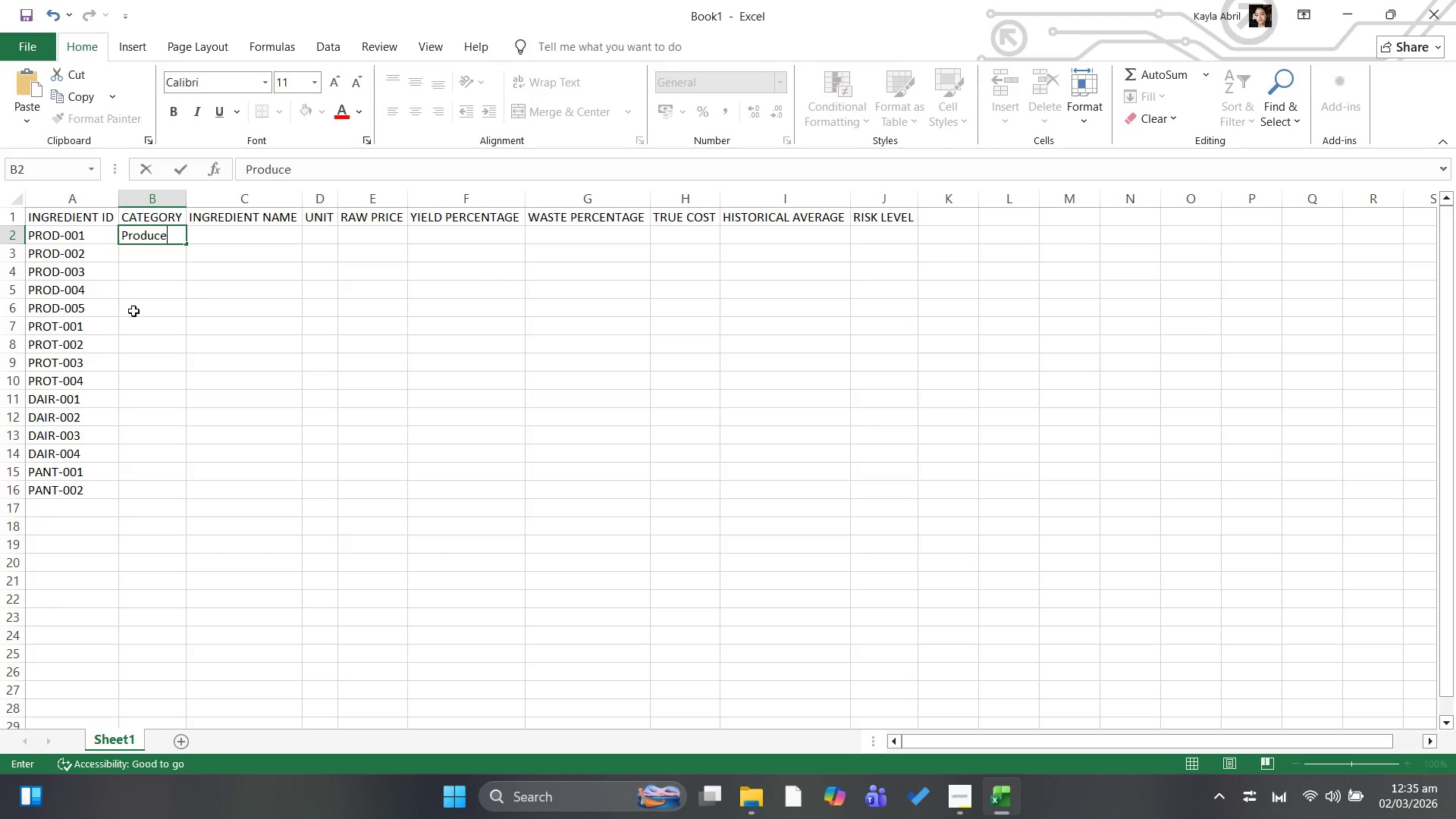 
wait(6.2)
 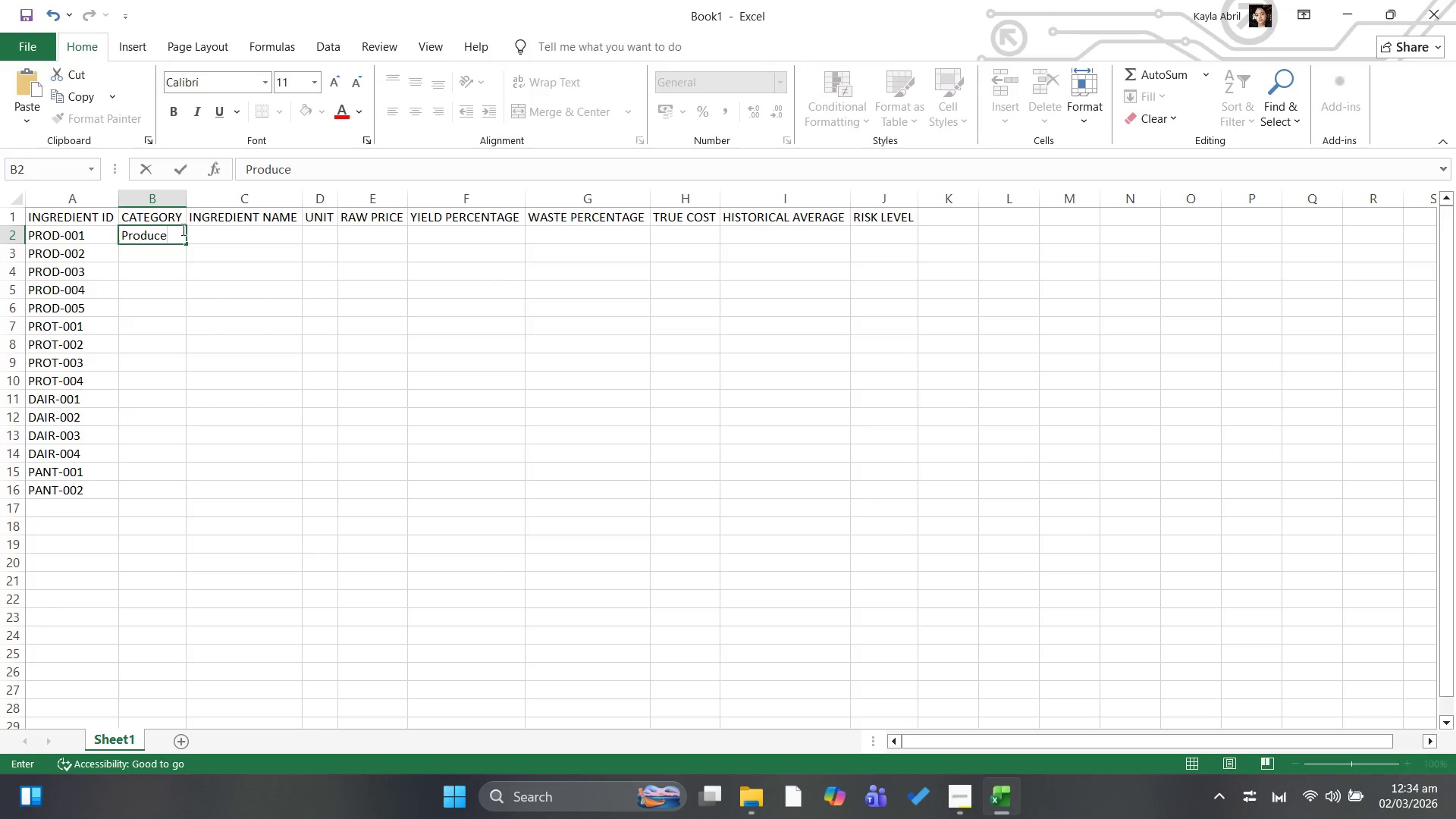 
left_click([136, 325])
 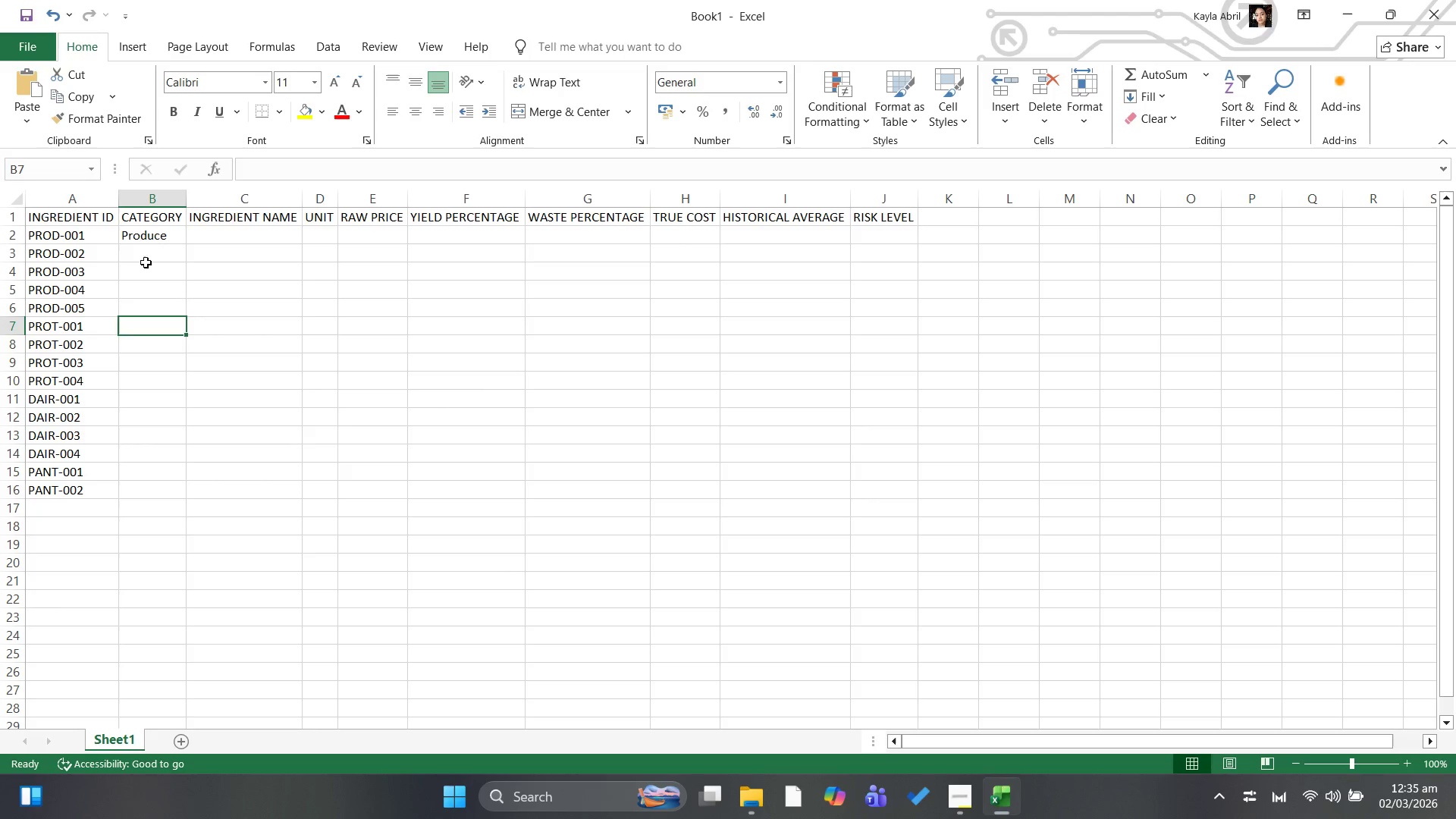 
left_click([165, 226])
 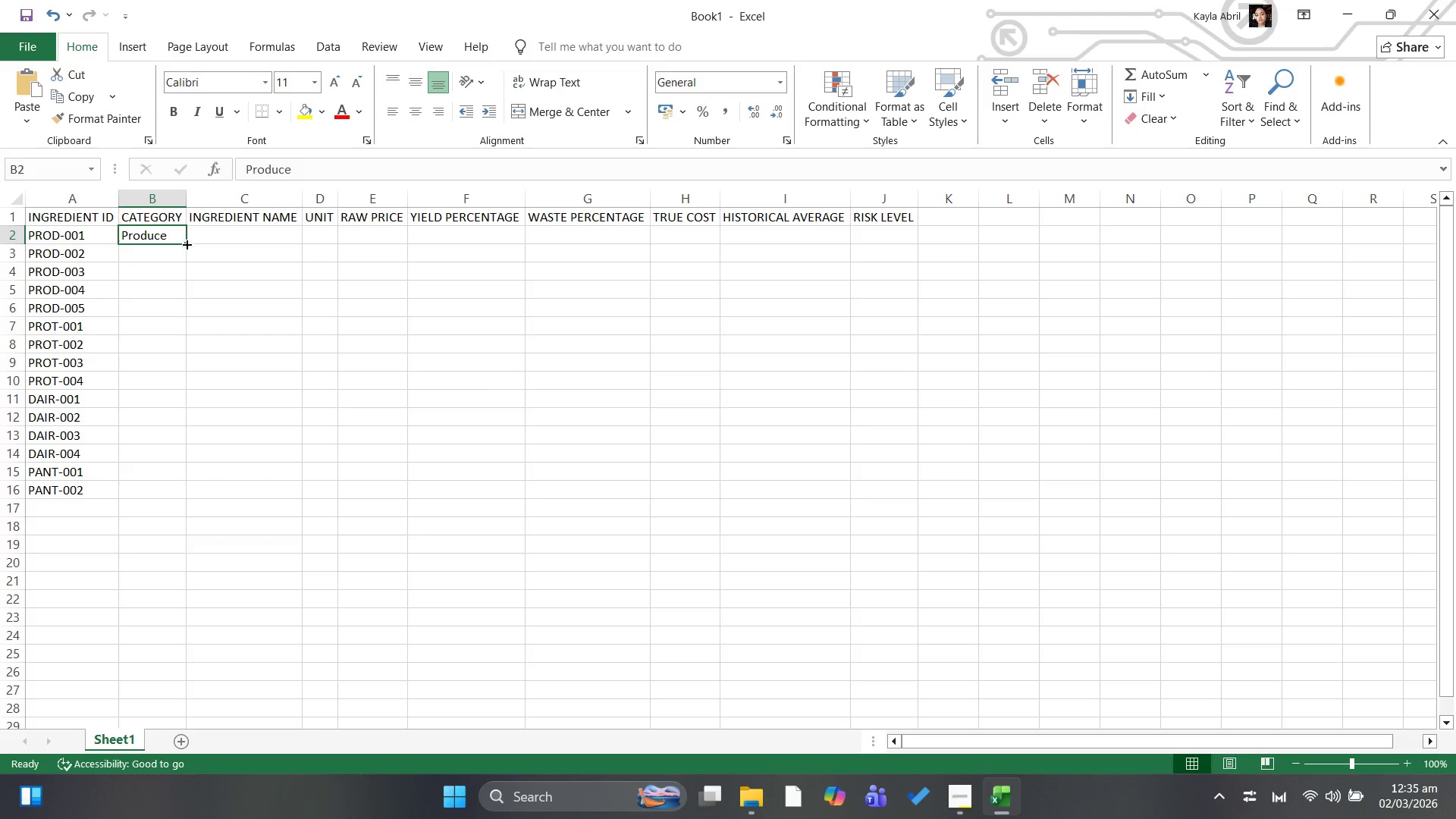 
left_click_drag(start_coordinate=[187, 243], to_coordinate=[183, 316])
 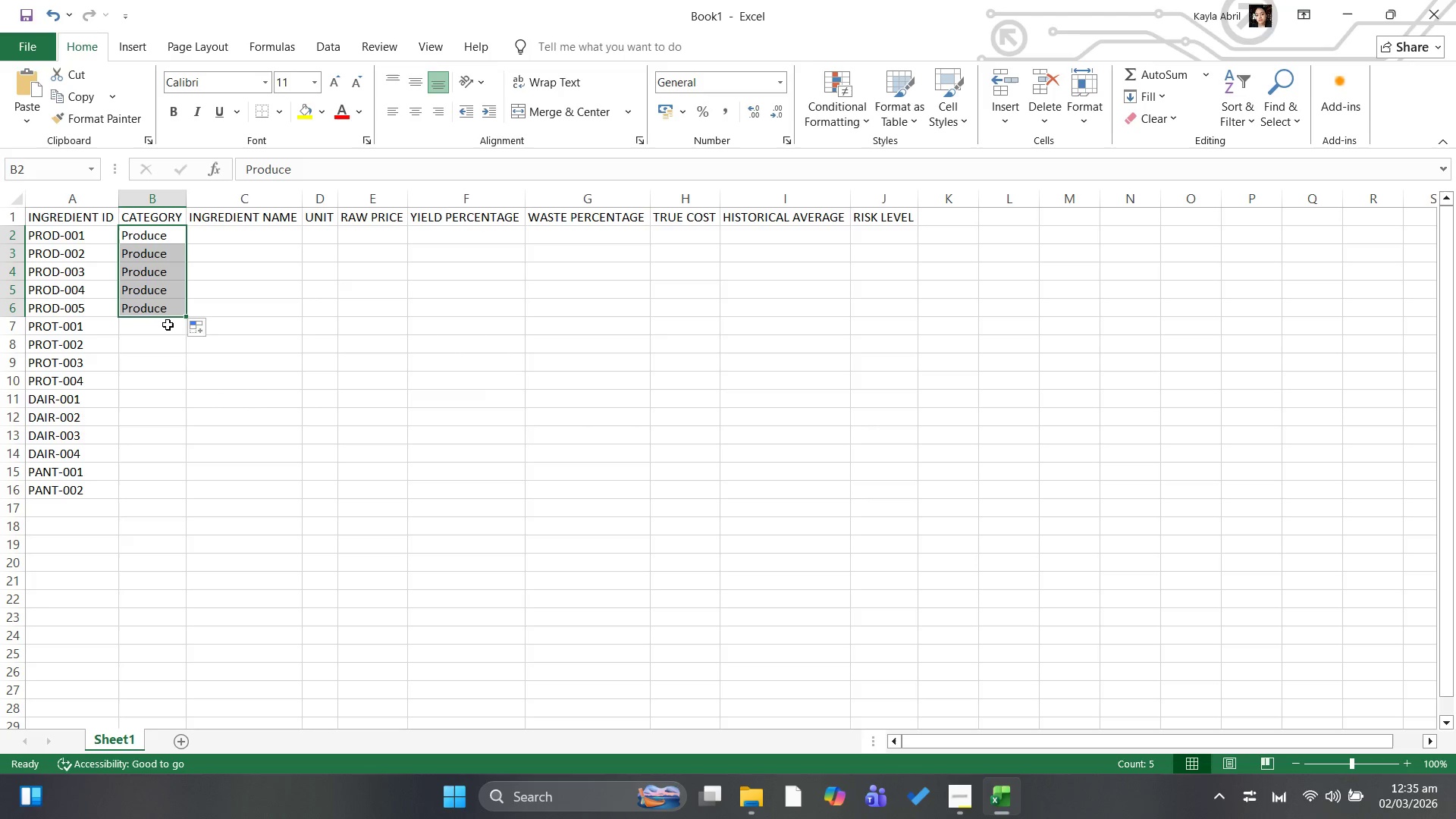 
left_click([168, 326])
 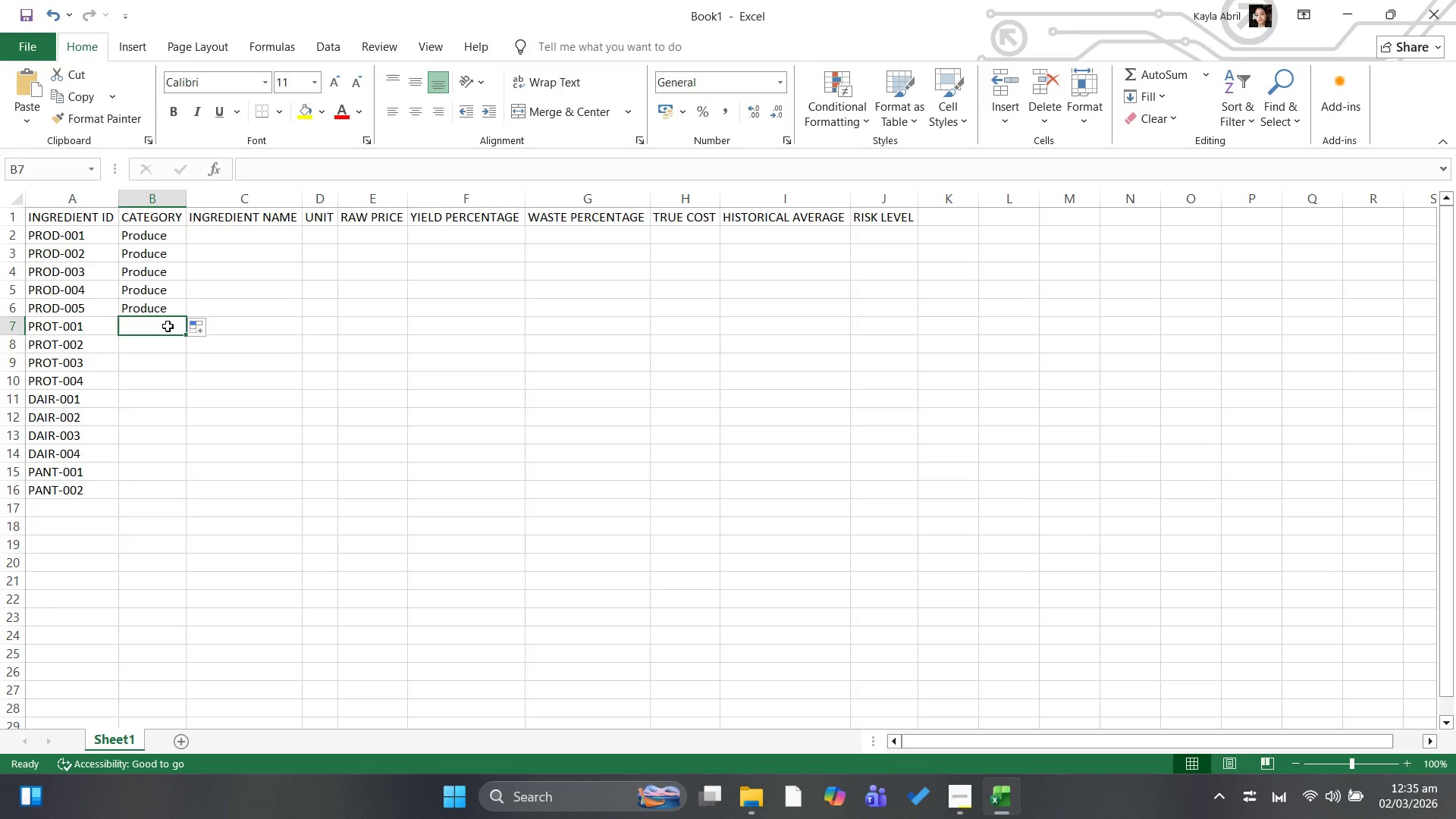 
type(Po)
key(Backspace)
type(rotein)
 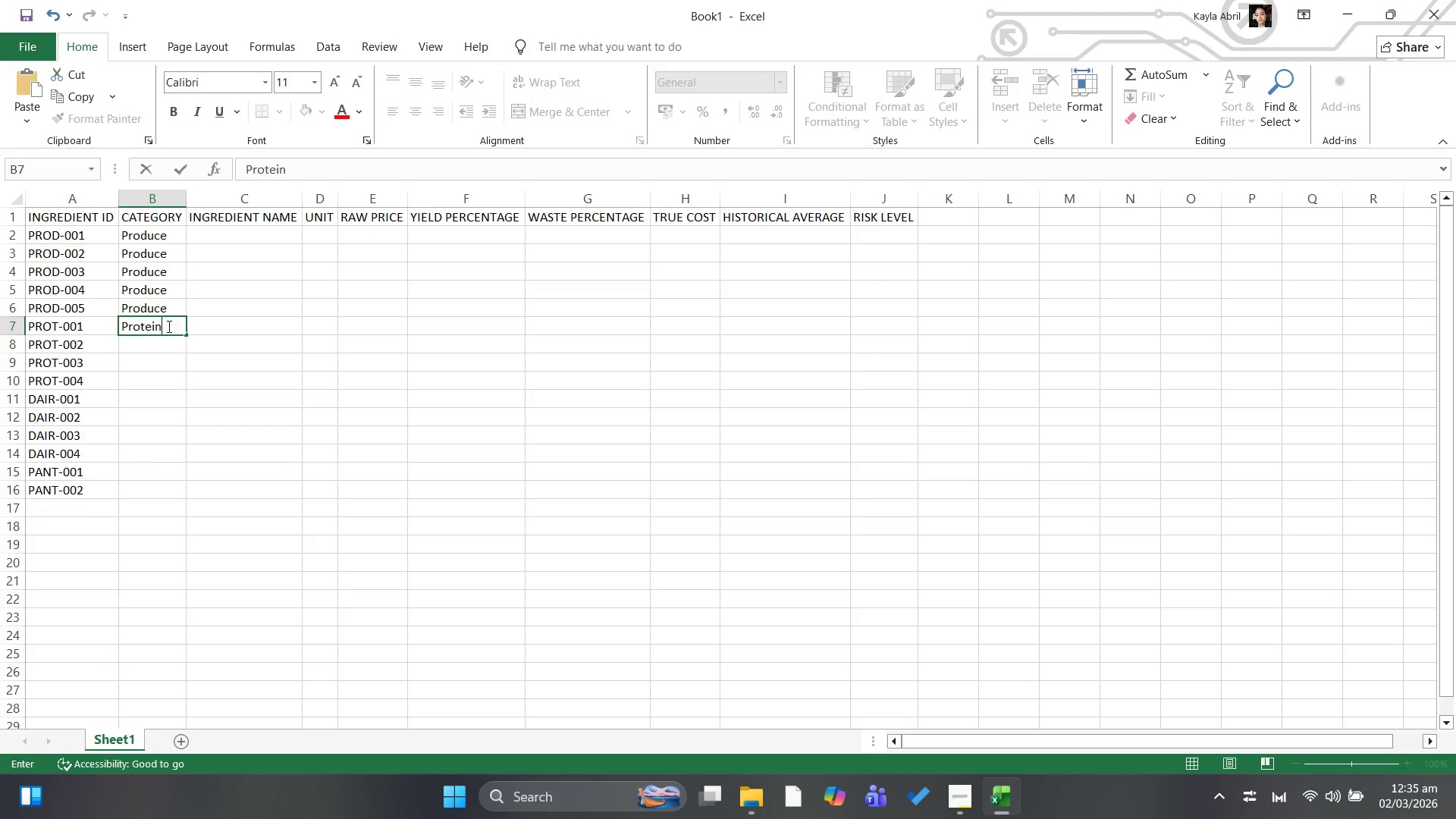 
left_click_drag(start_coordinate=[165, 350], to_coordinate=[169, 348])
 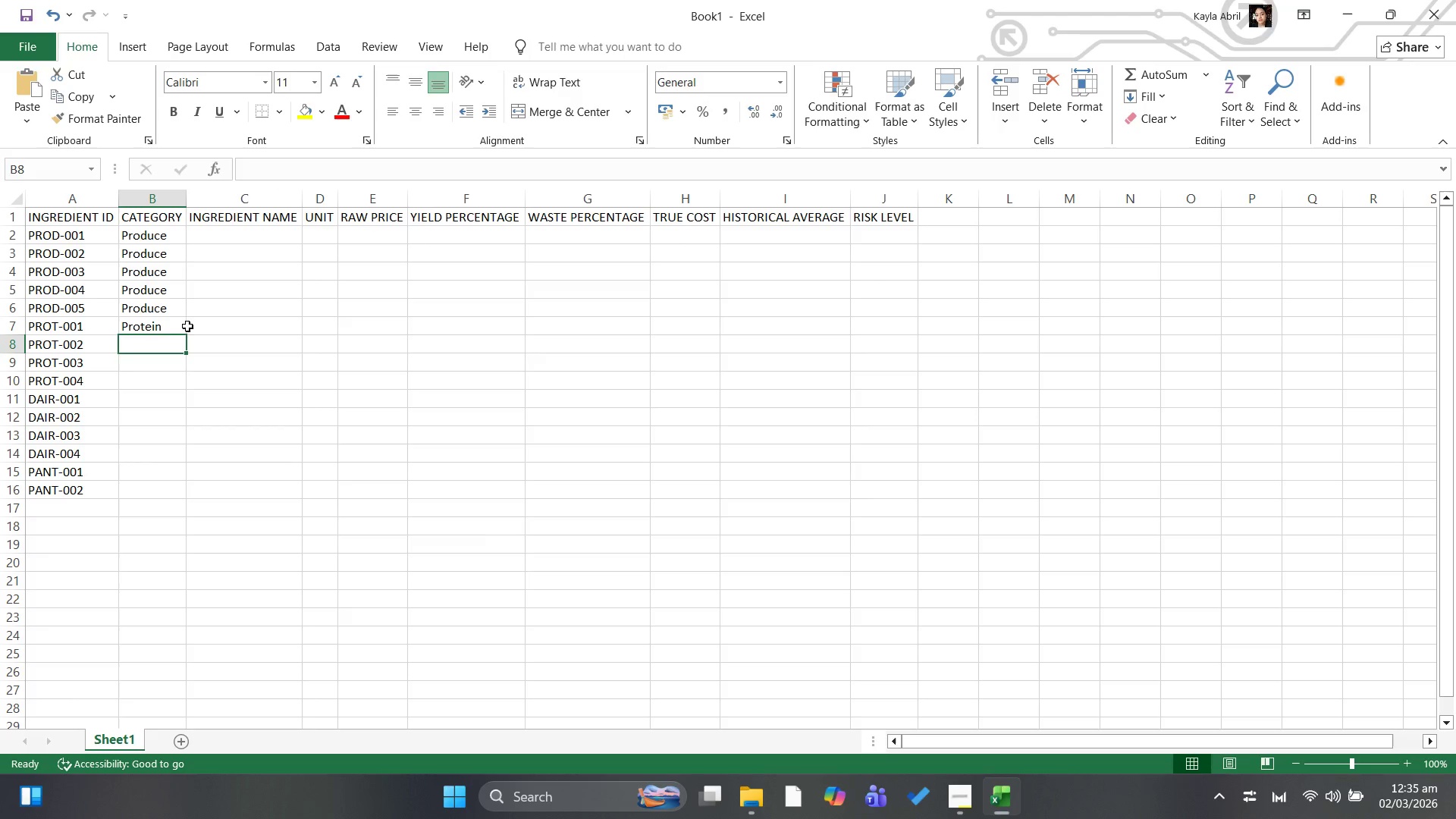 
left_click([184, 322])
 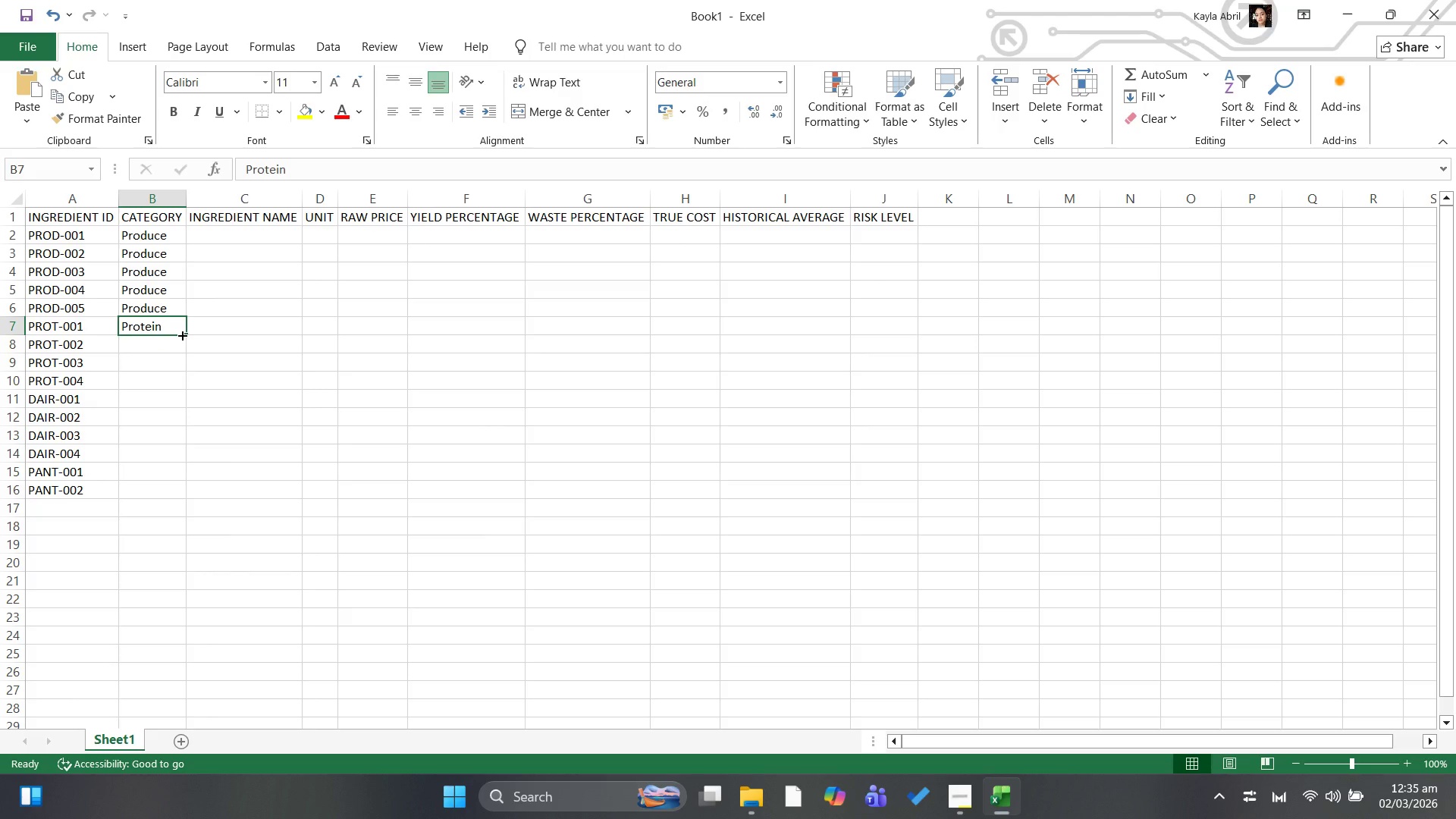 
left_click_drag(start_coordinate=[181, 334], to_coordinate=[177, 385])
 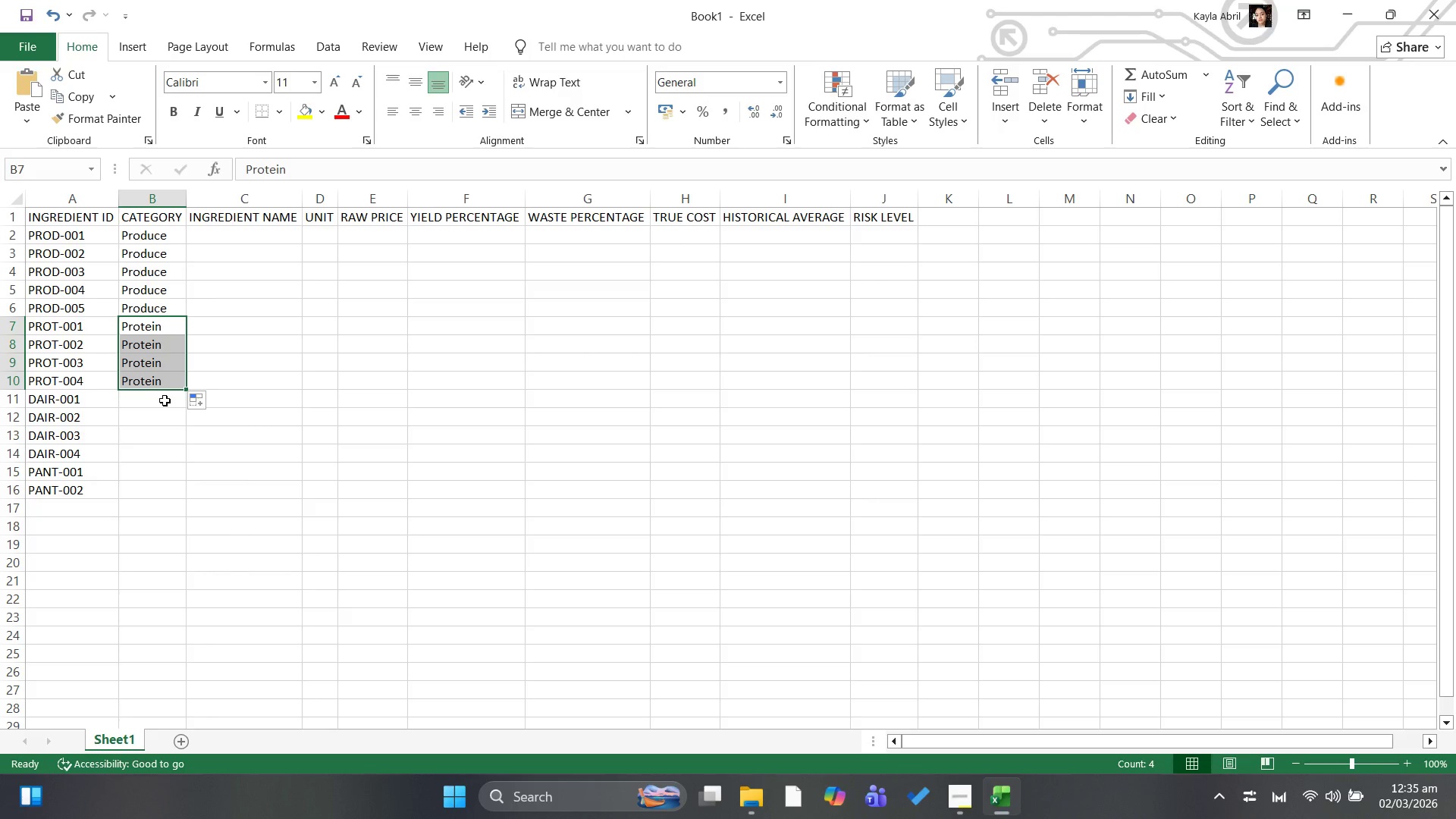 
left_click([165, 400])
 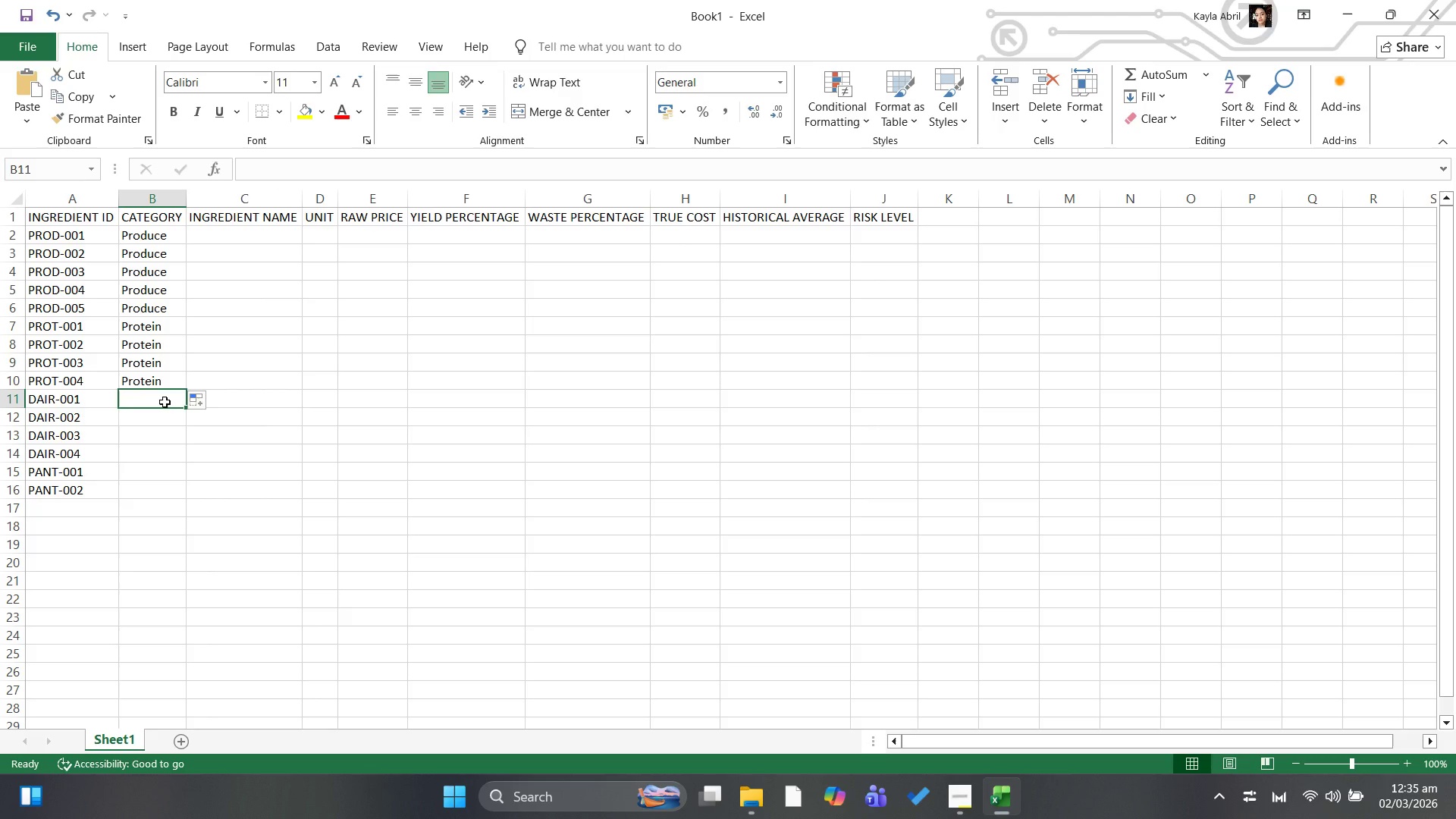 
type(Dairy)
 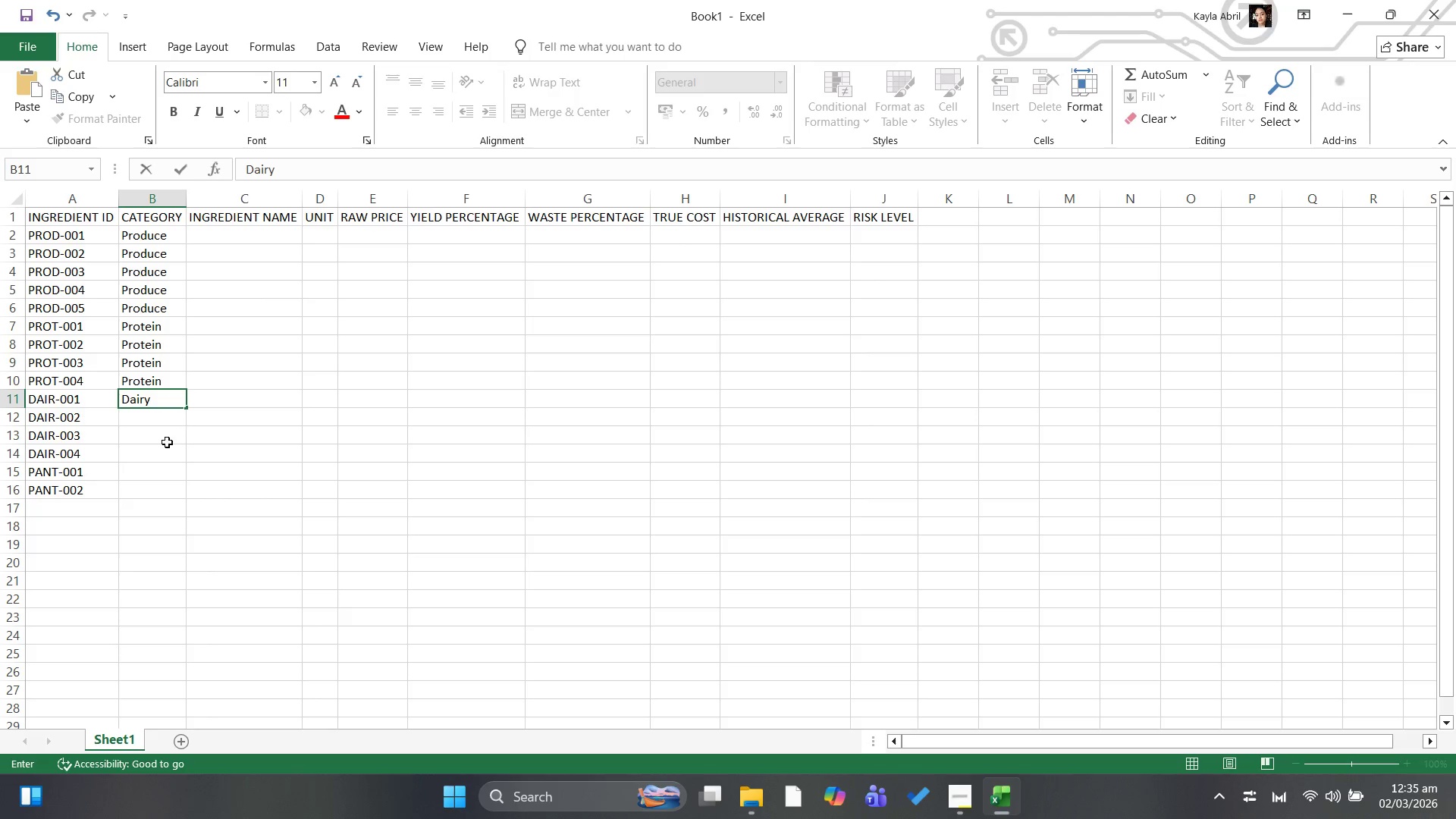 
left_click([167, 444])
 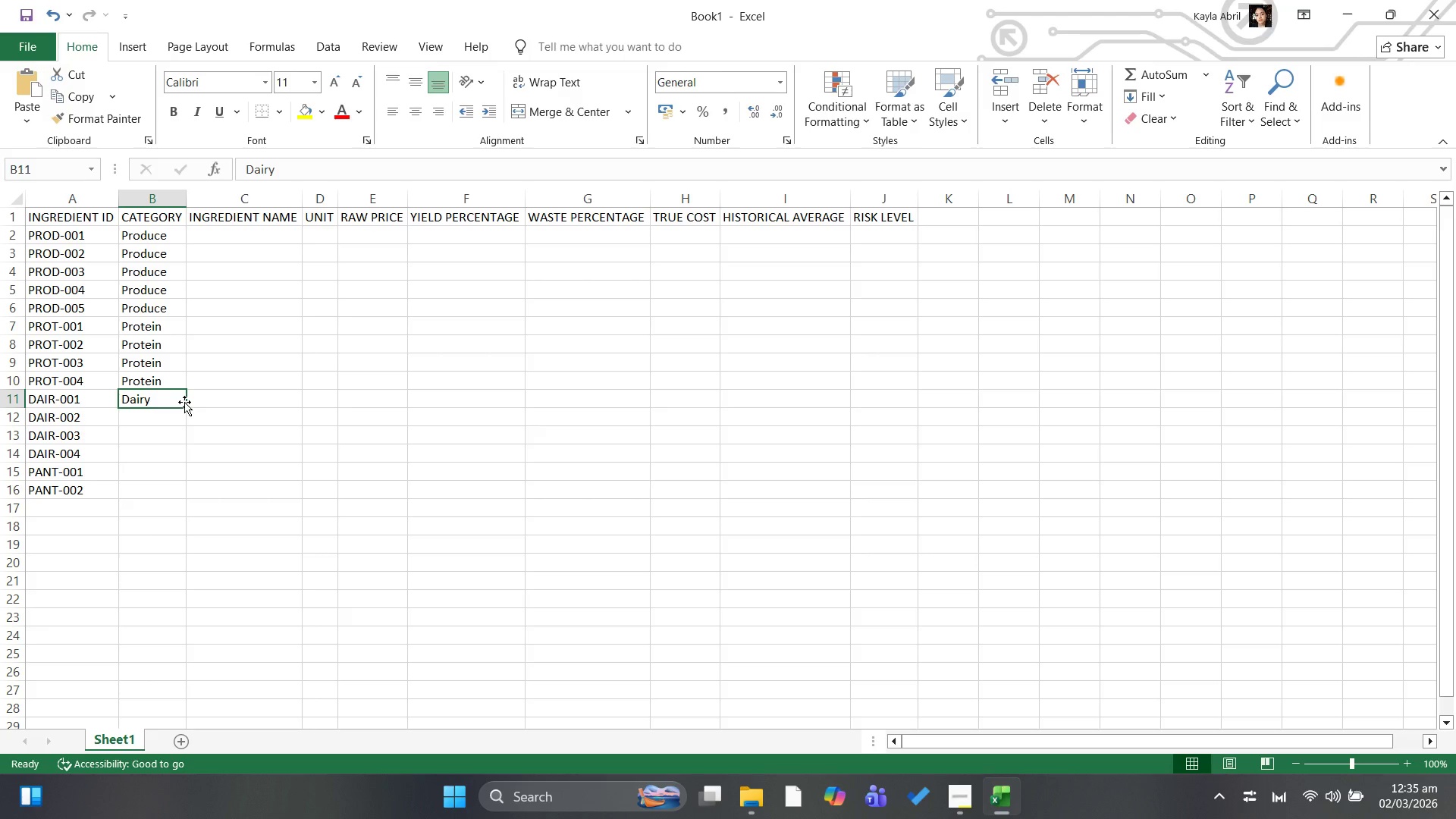 
left_click_drag(start_coordinate=[187, 404], to_coordinate=[196, 462])
 